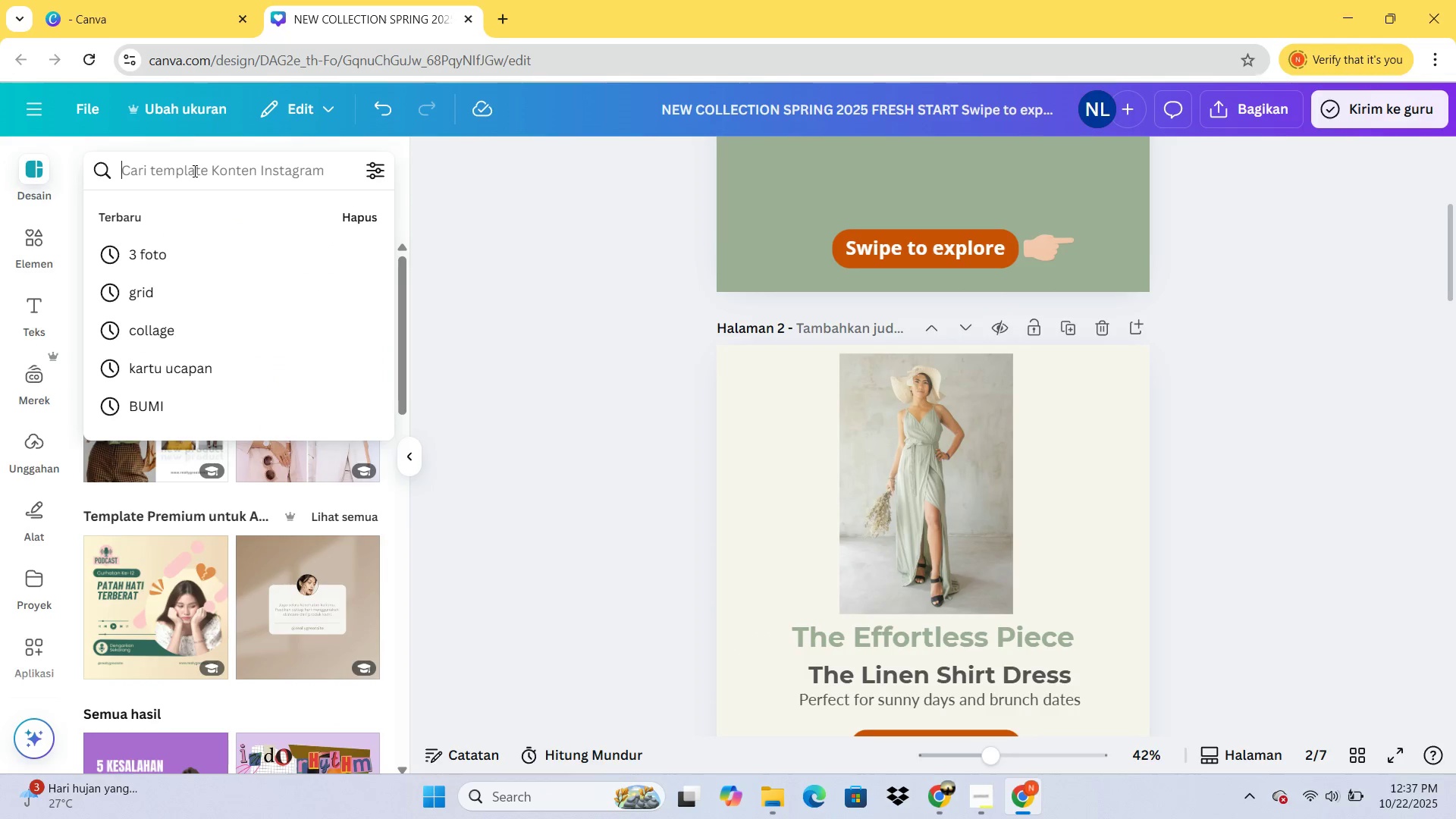 
type(1  gambar)
 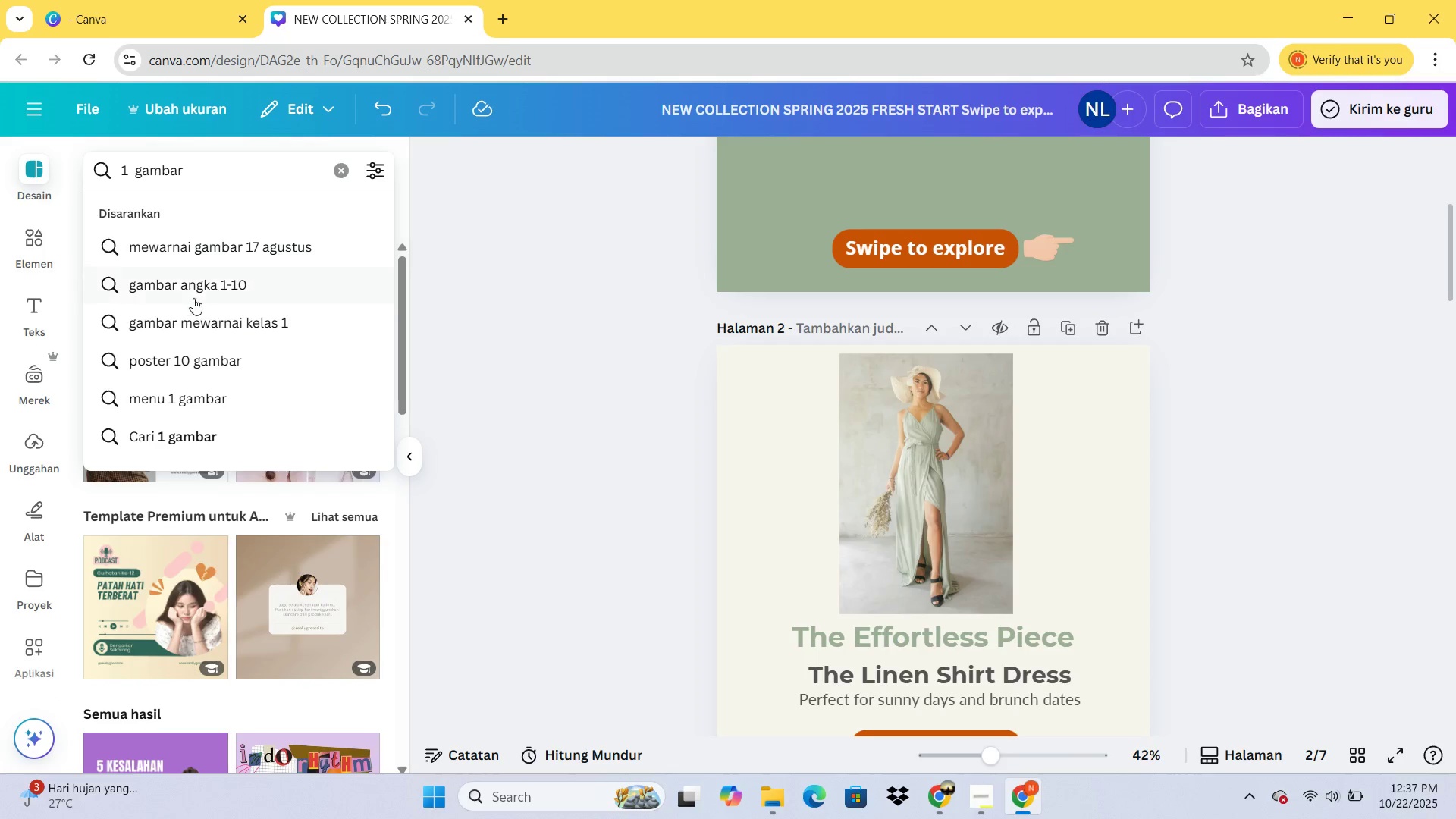 
wait(5.49)
 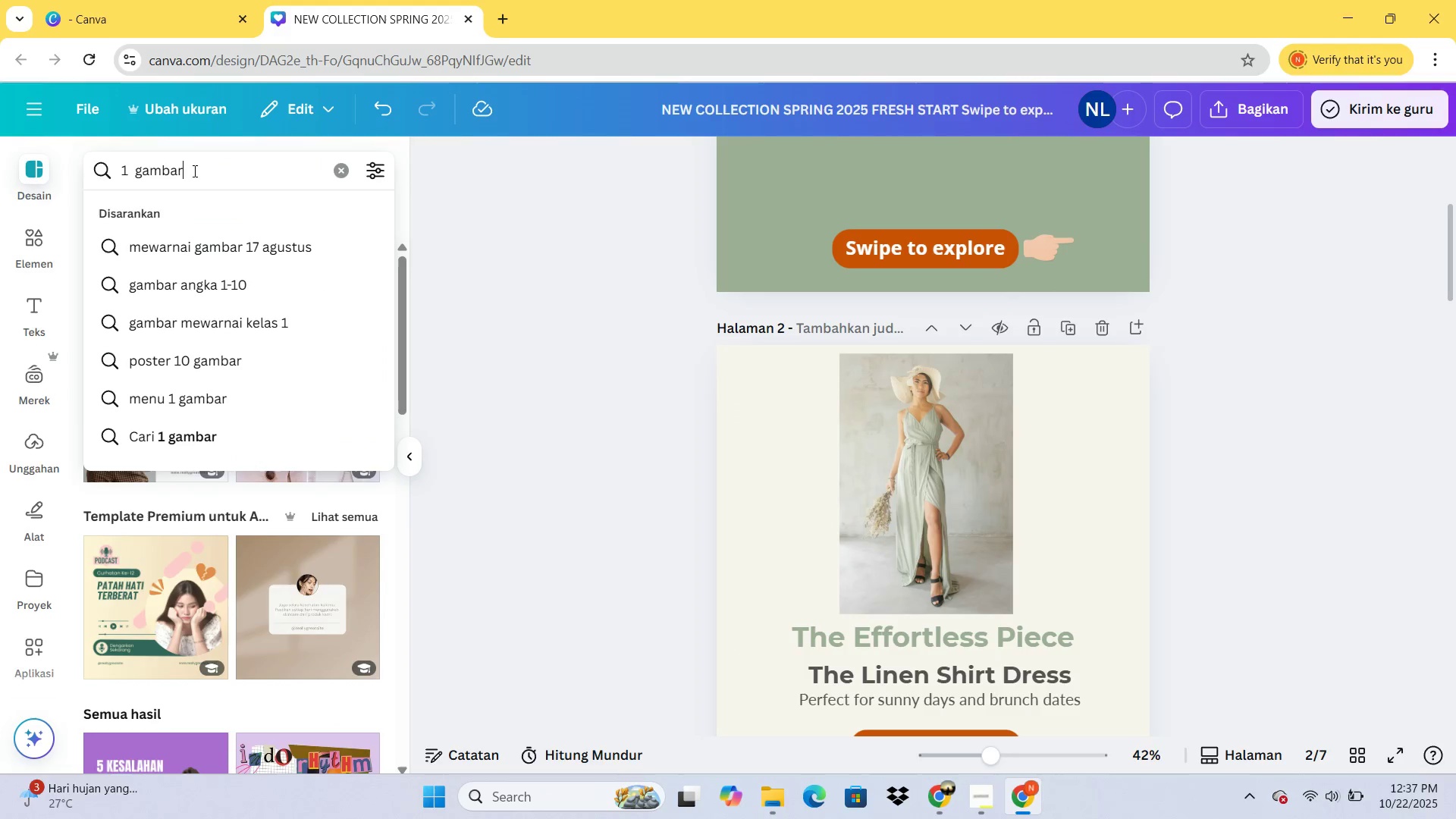 
left_click([236, 179])
 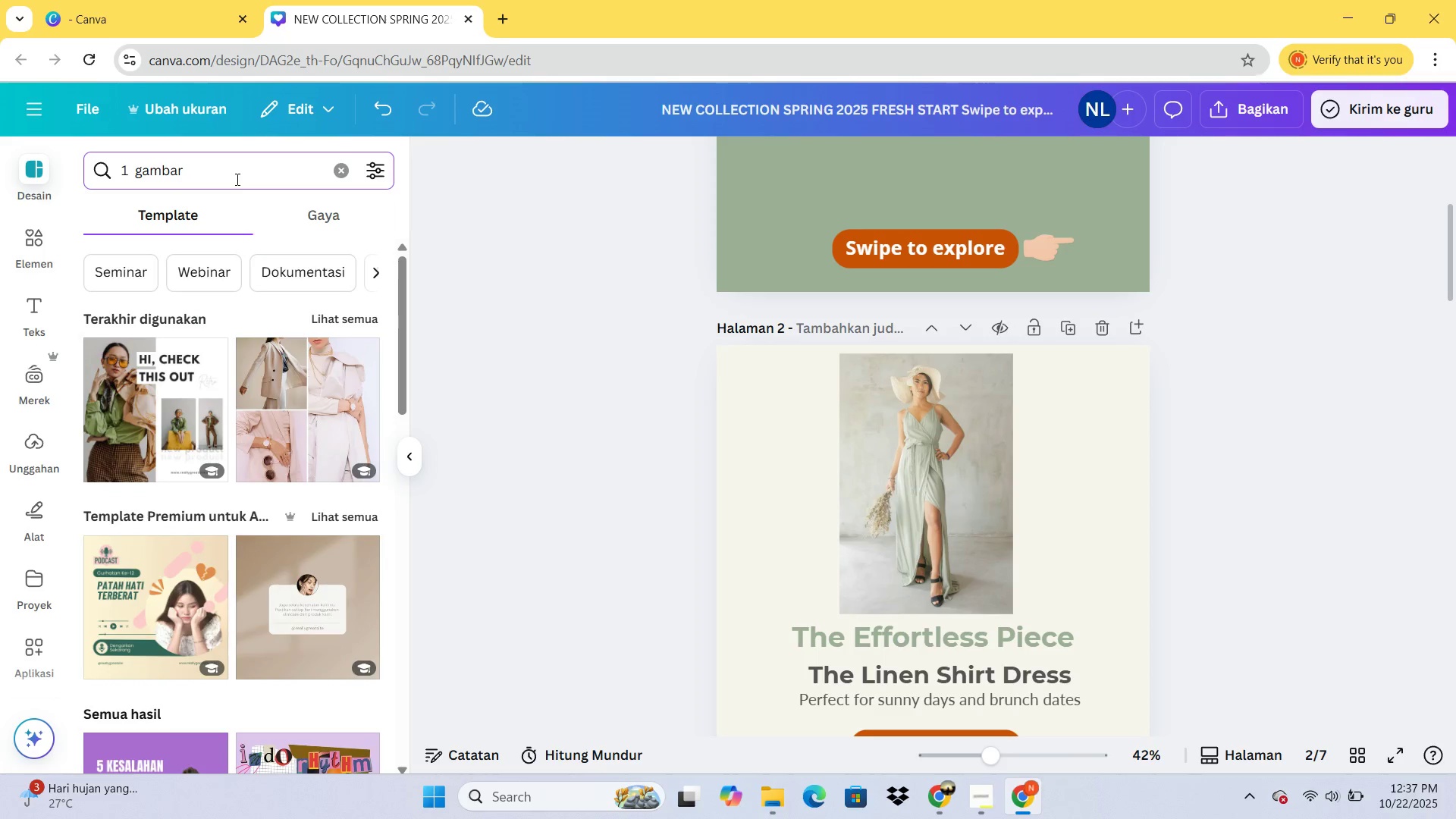 
key(Enter)
 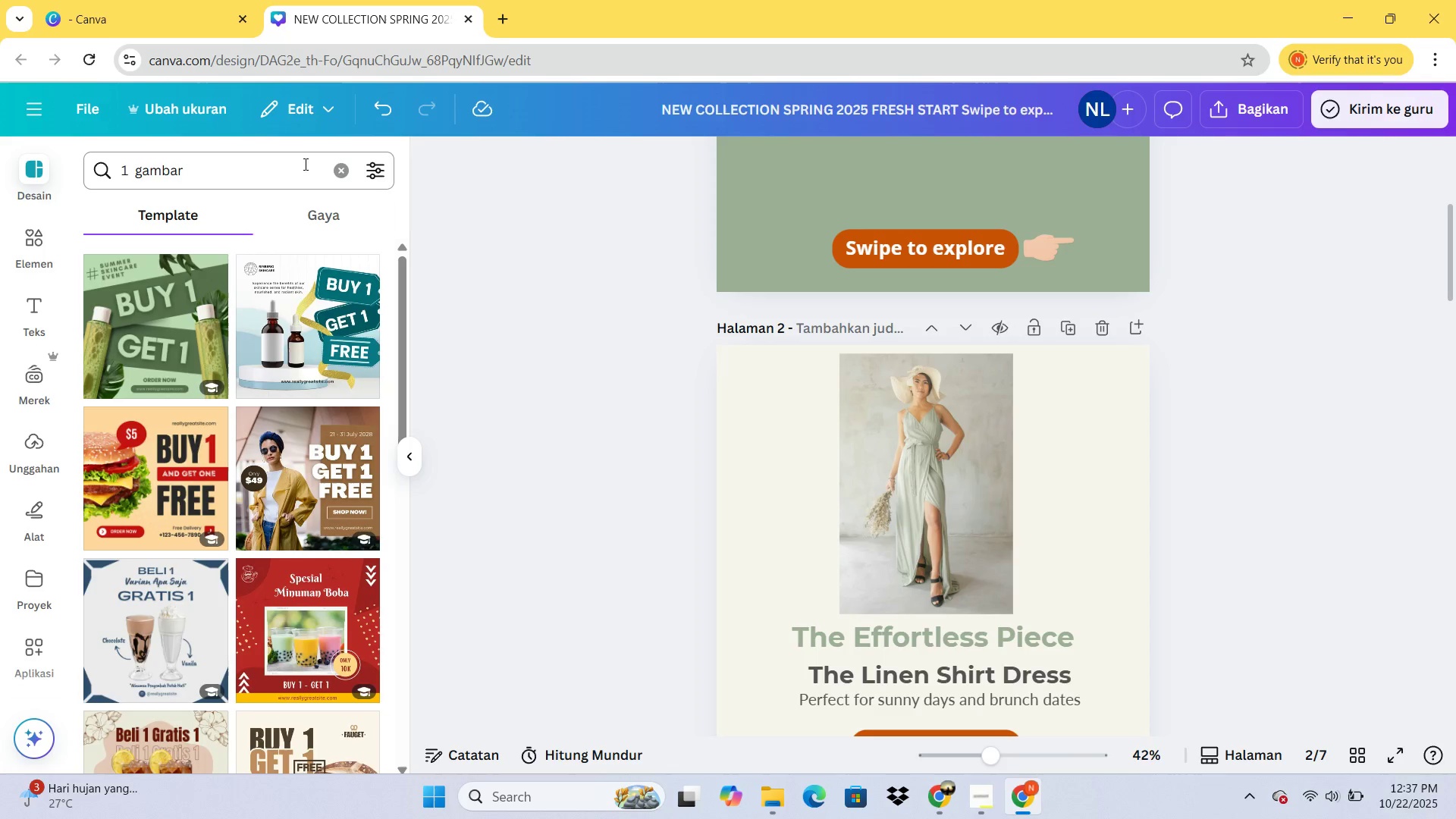 
scroll: coordinate [258, 394], scroll_direction: down, amount: 10.0
 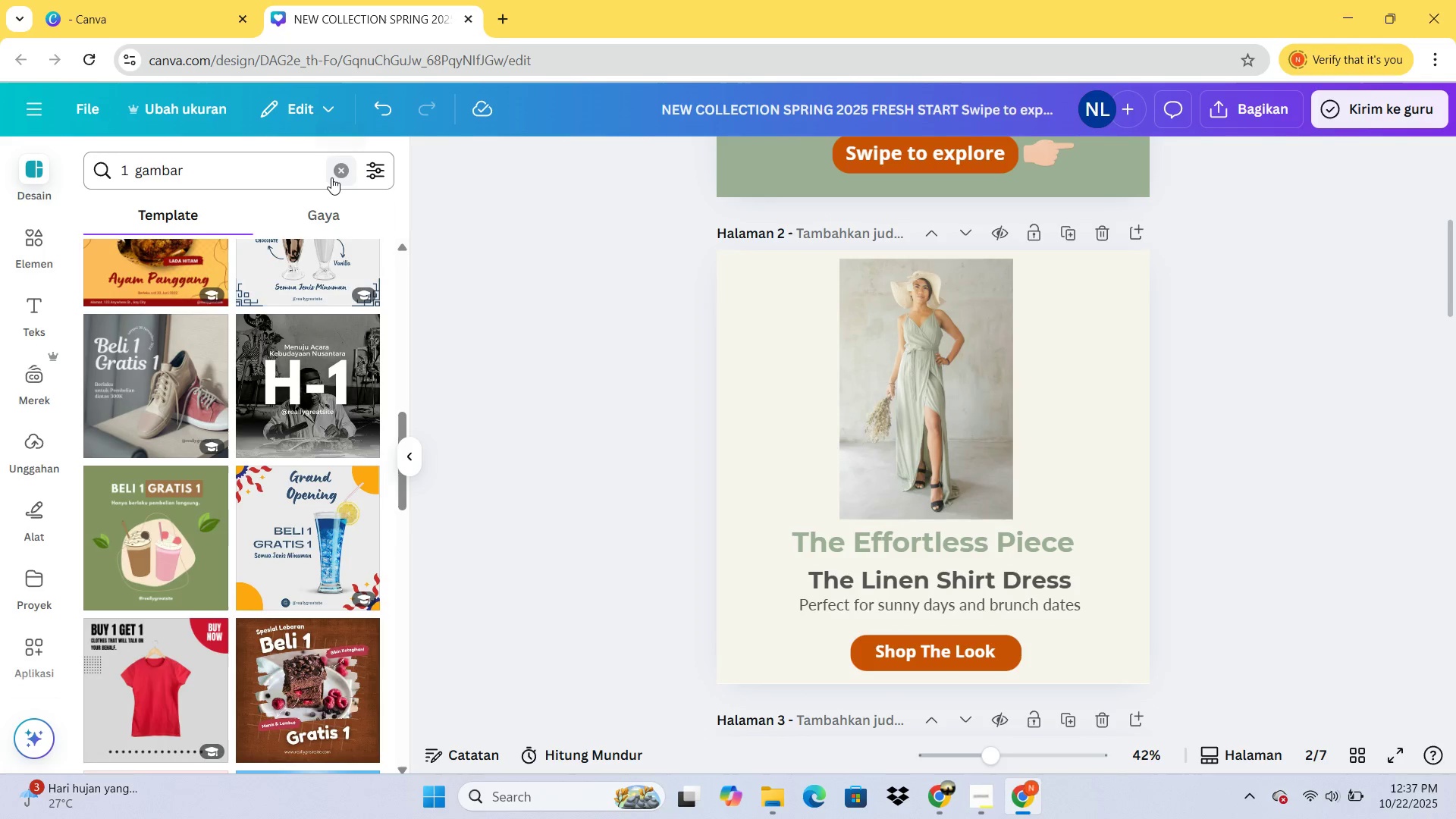 
left_click([331, 177])
 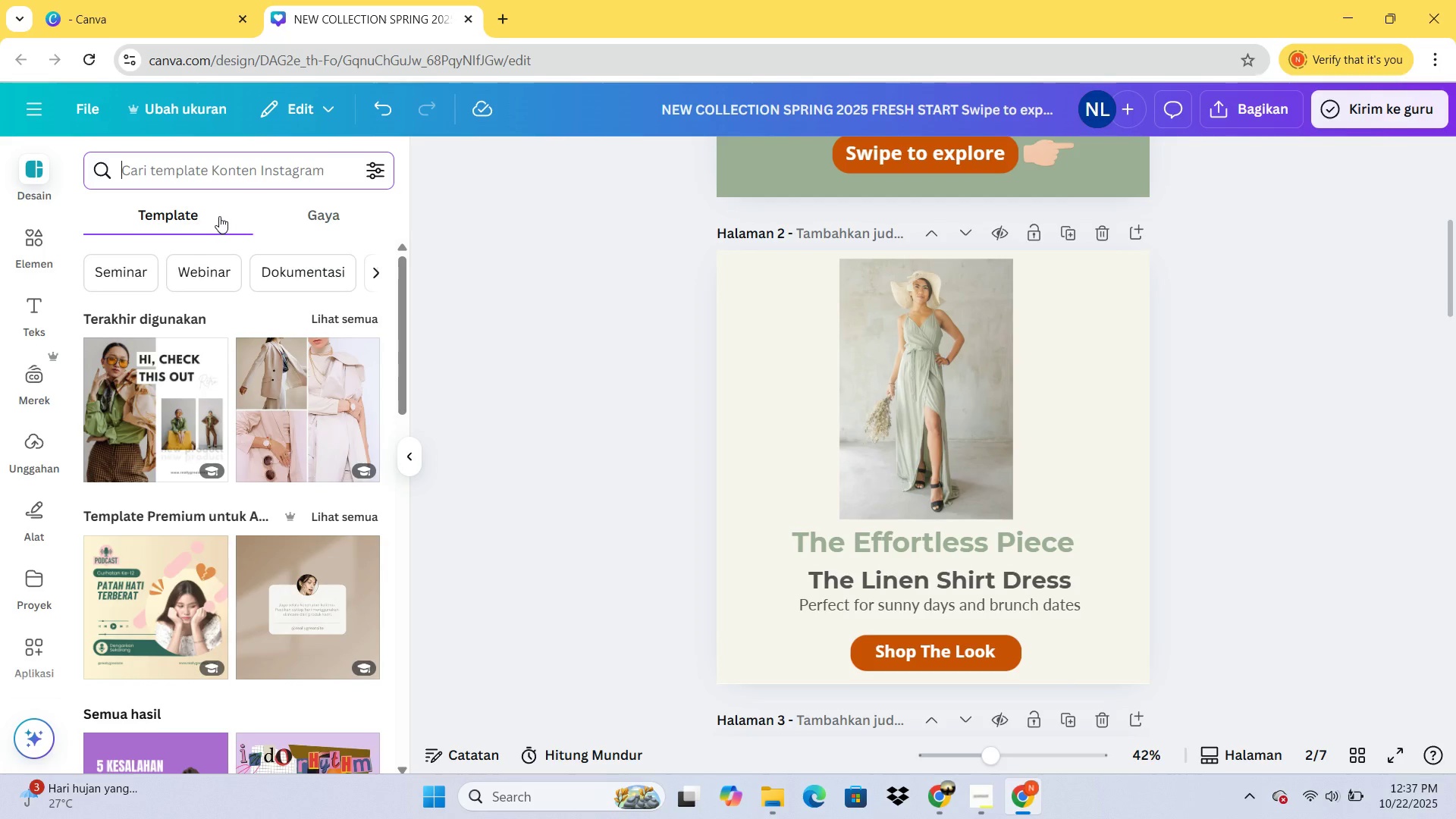 
type(vollage collage 1 photo)
 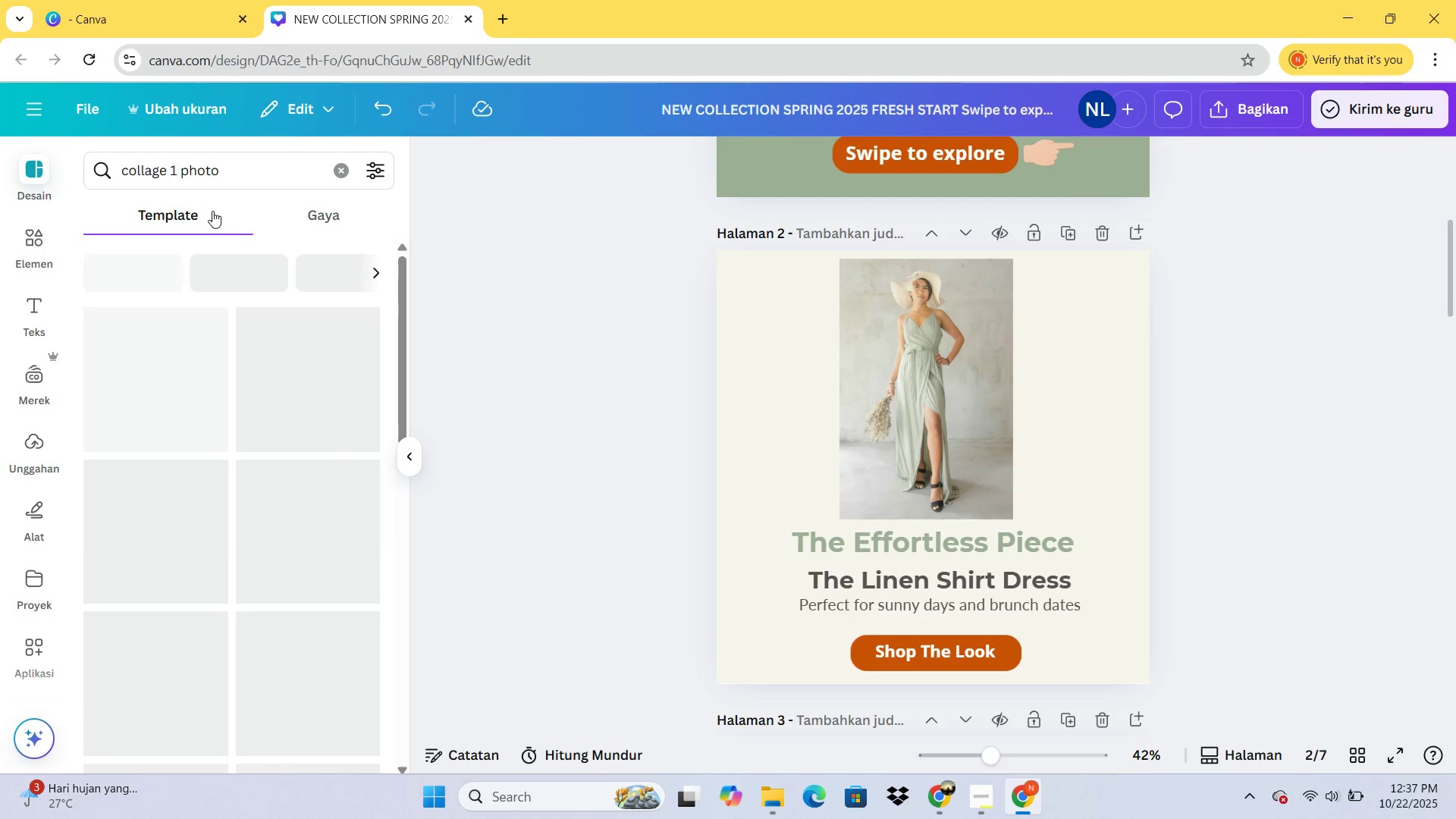 
hold_key(key=Backspace, duration=0.97)
 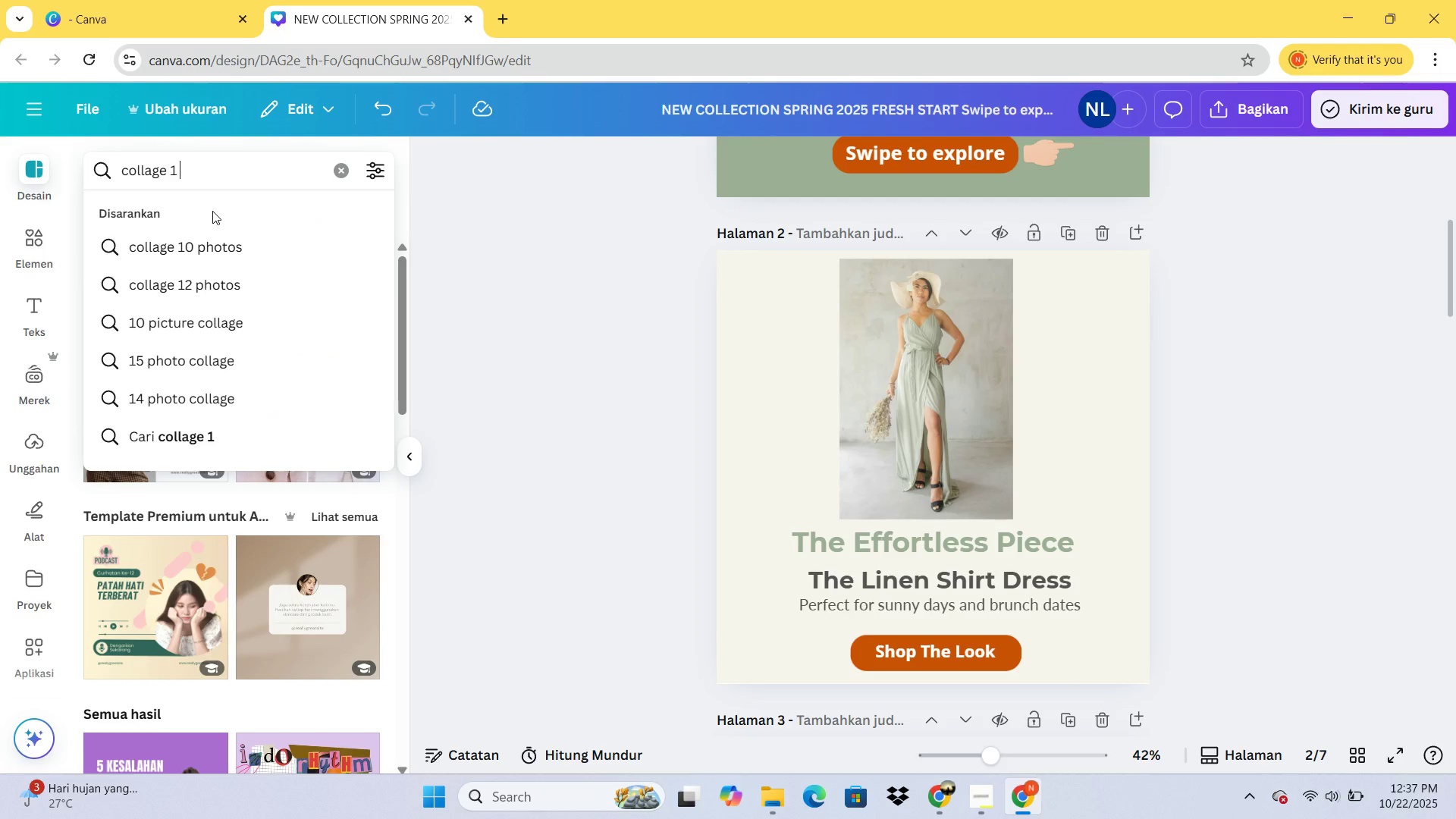 
key(Enter)
 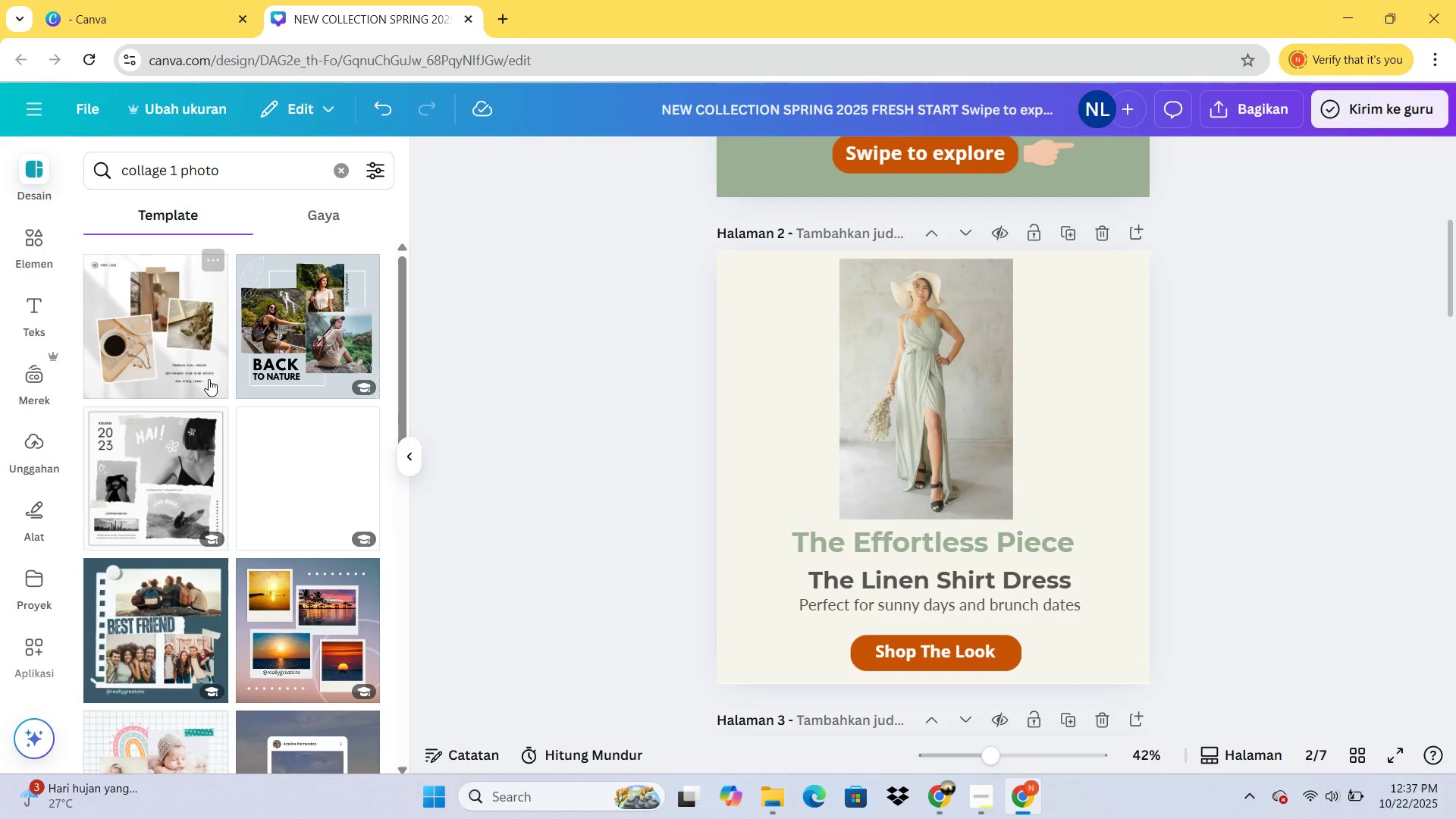 
scroll: coordinate [264, 423], scroll_direction: down, amount: 14.0
 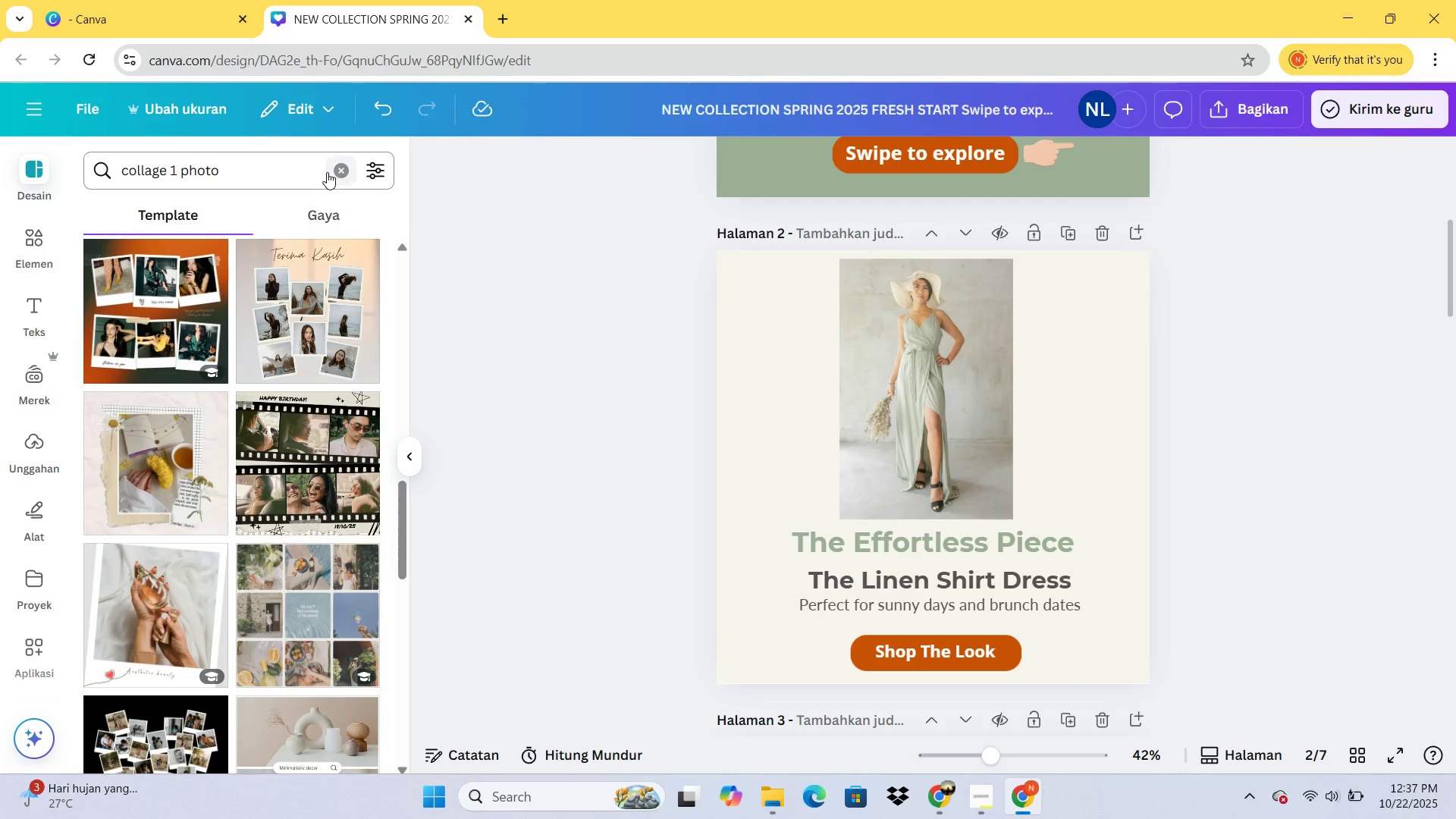 
left_click([327, 171])
 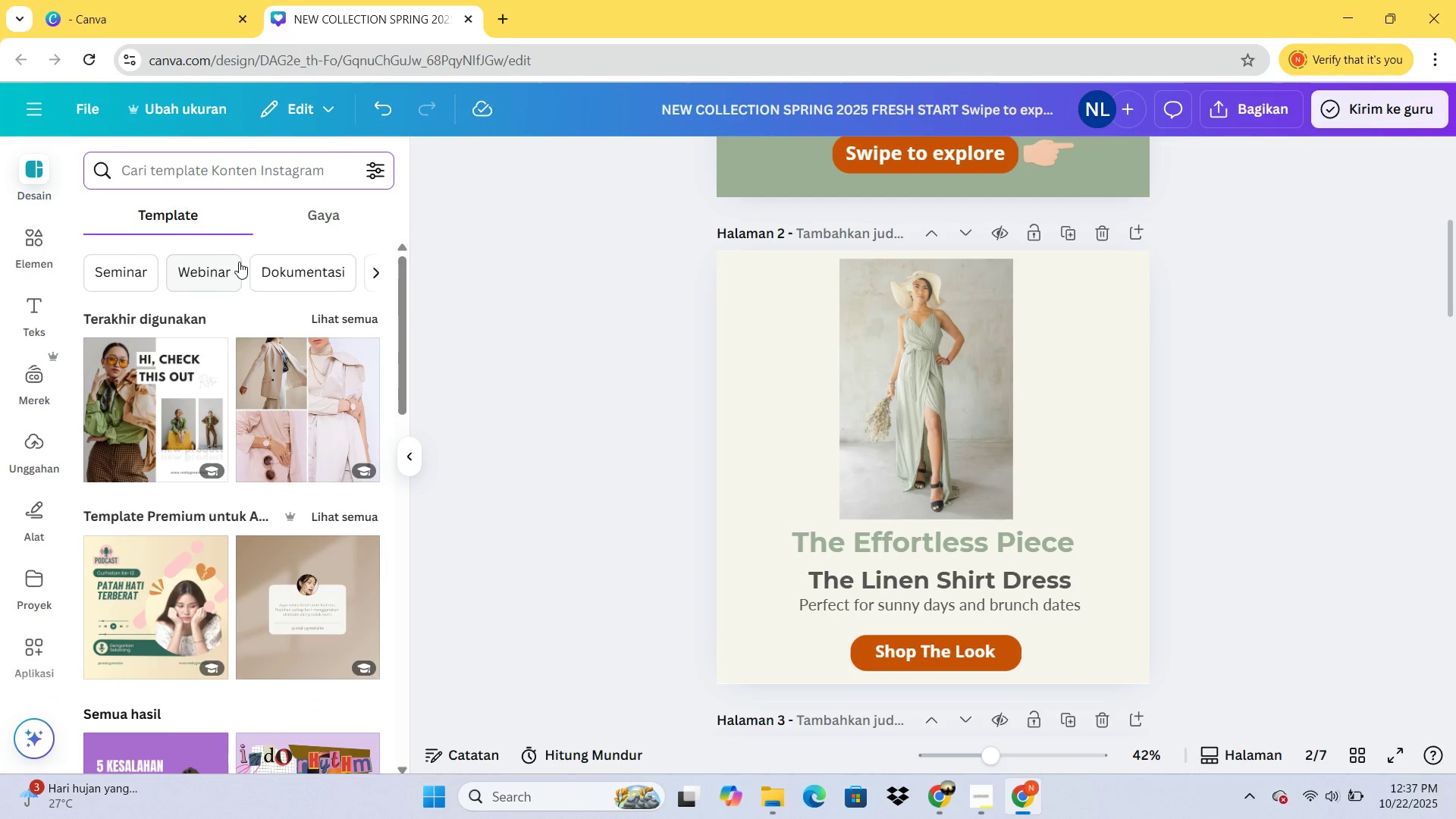 
scroll: coordinate [235, 325], scroll_direction: down, amount: 10.0
 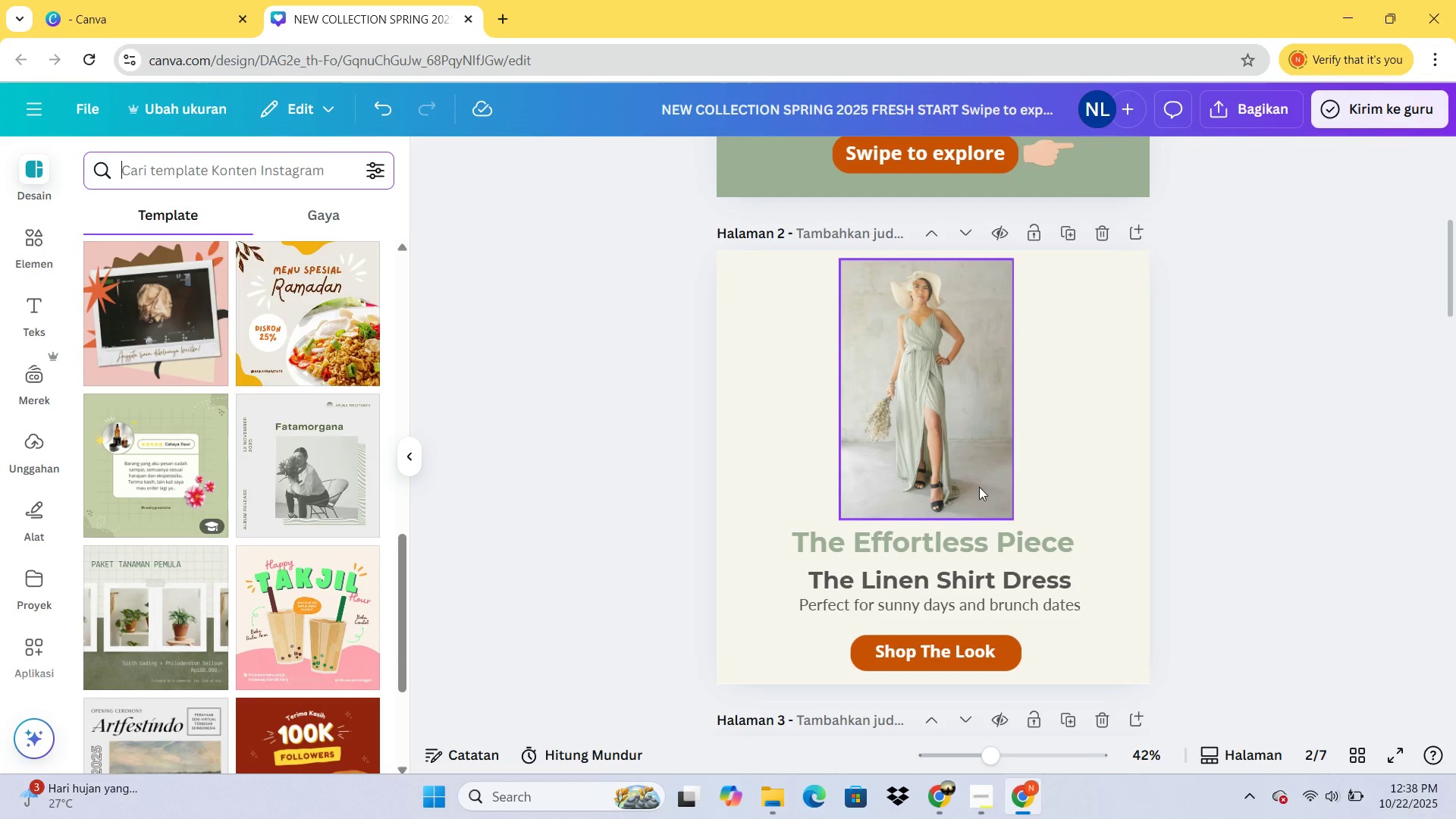 
scroll: coordinate [806, 477], scroll_direction: none, amount: 0.0
 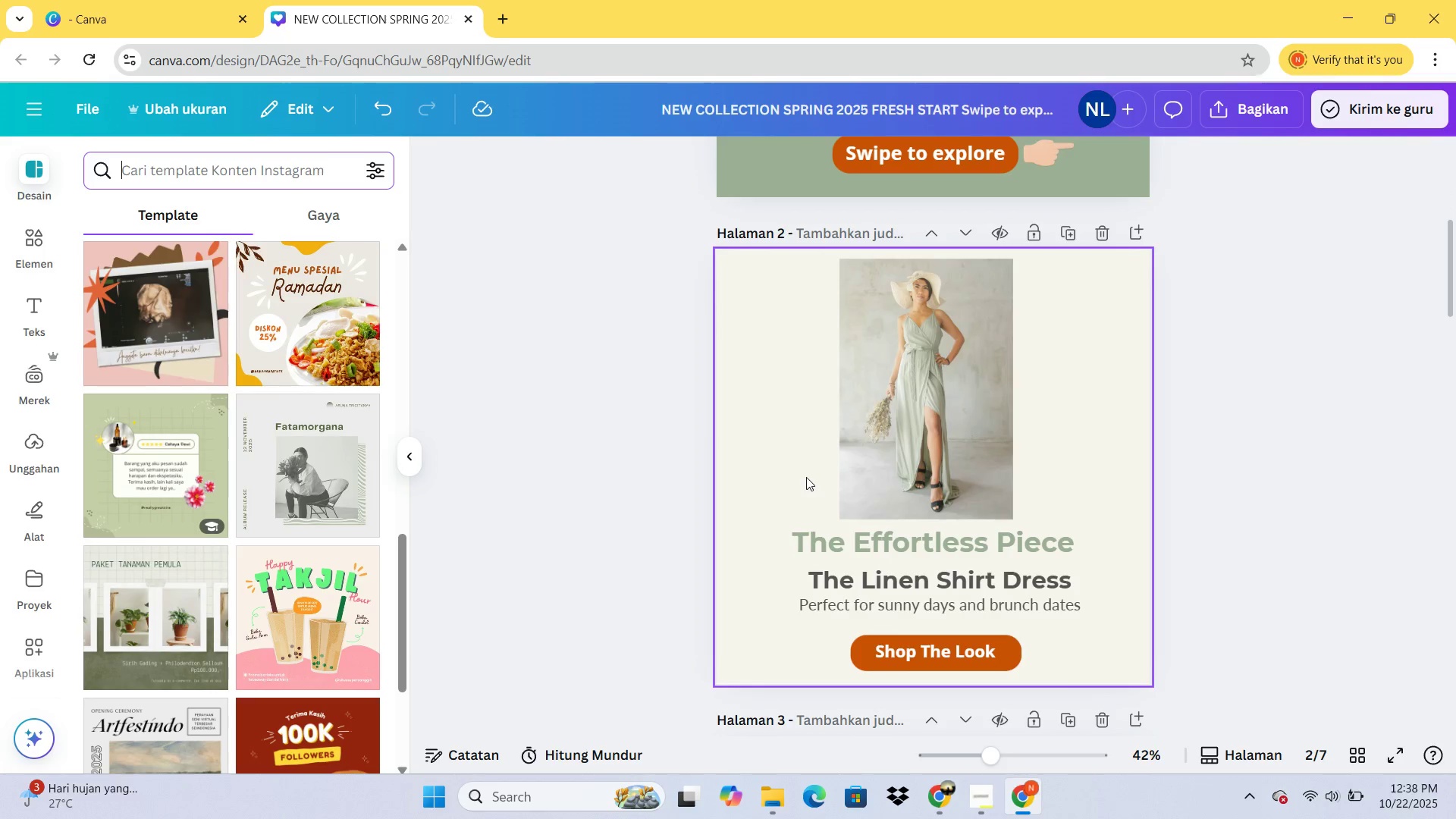 
scroll: coordinate [323, 461], scroll_direction: down, amount: 3.0
 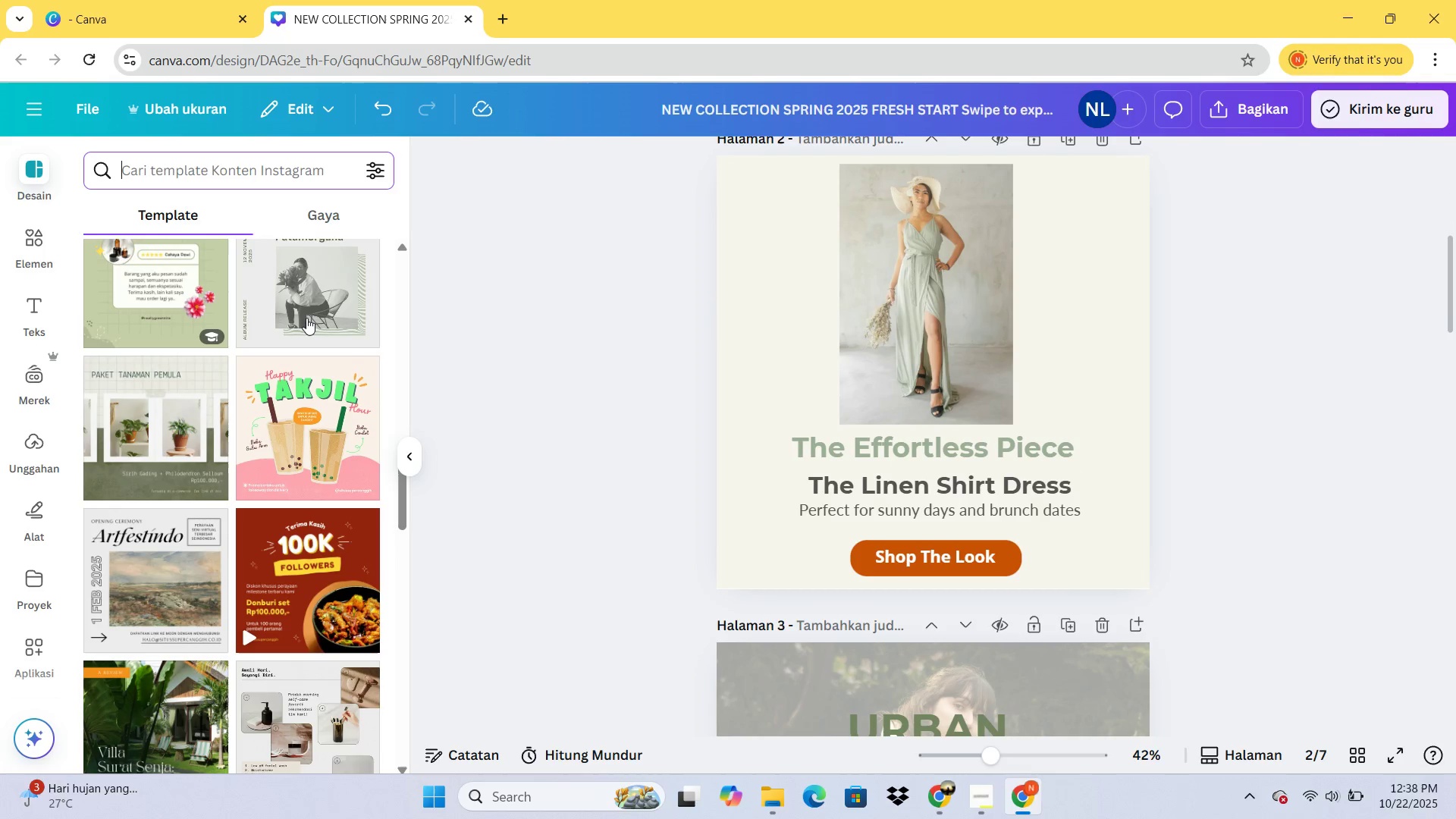 
left_click([306, 318])
 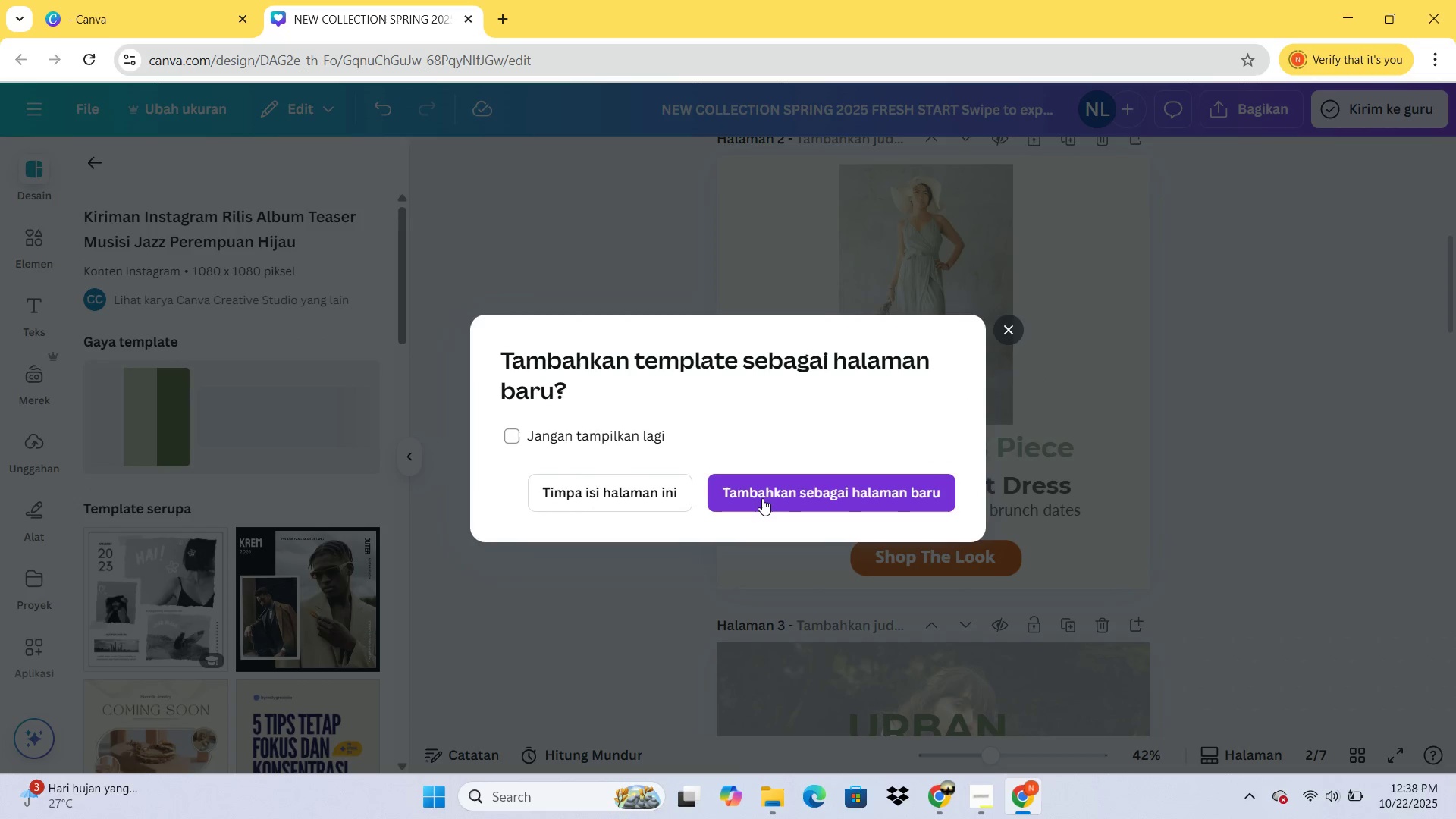 
left_click([773, 491])
 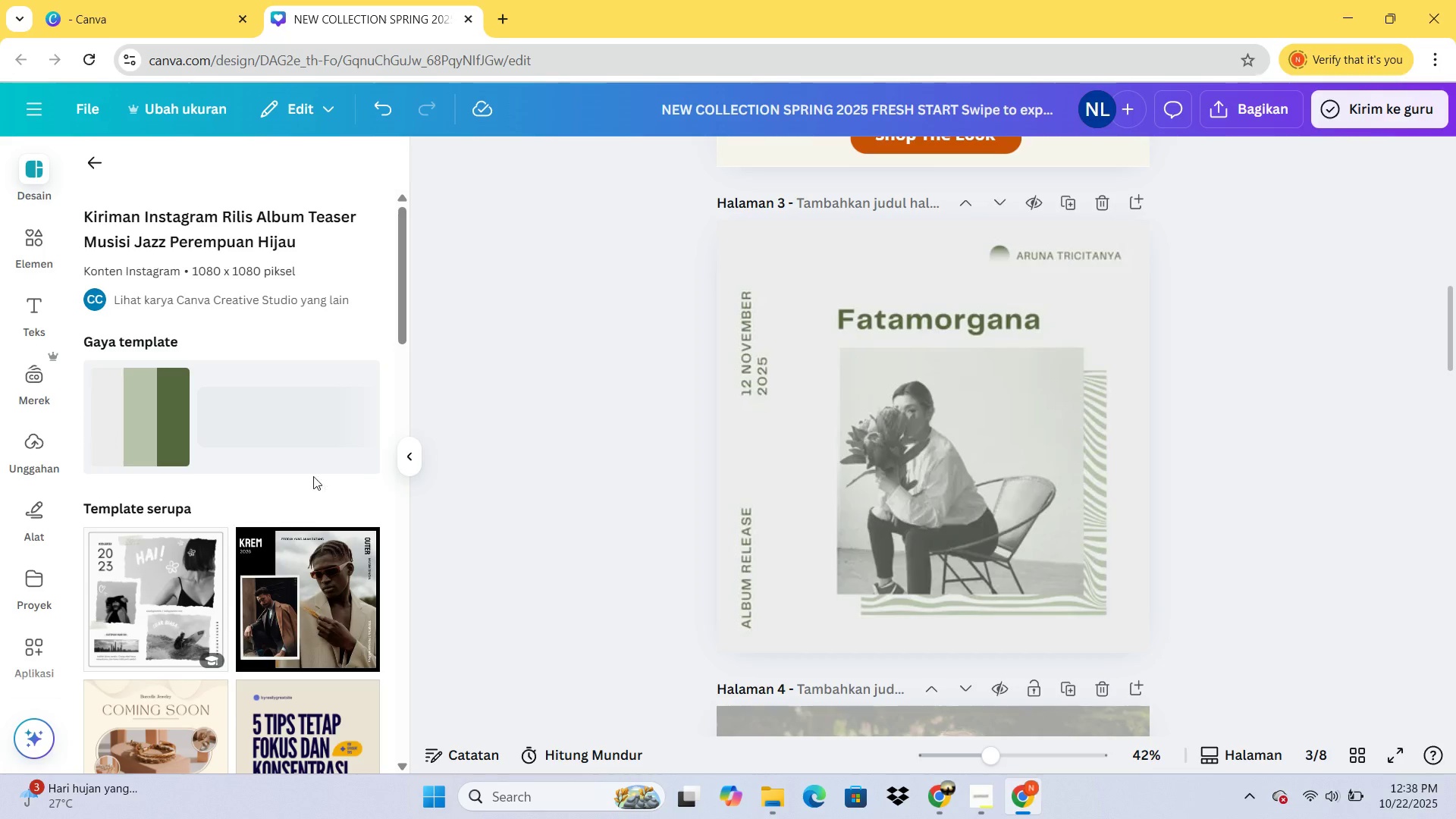 
scroll: coordinate [294, 482], scroll_direction: down, amount: 16.0
 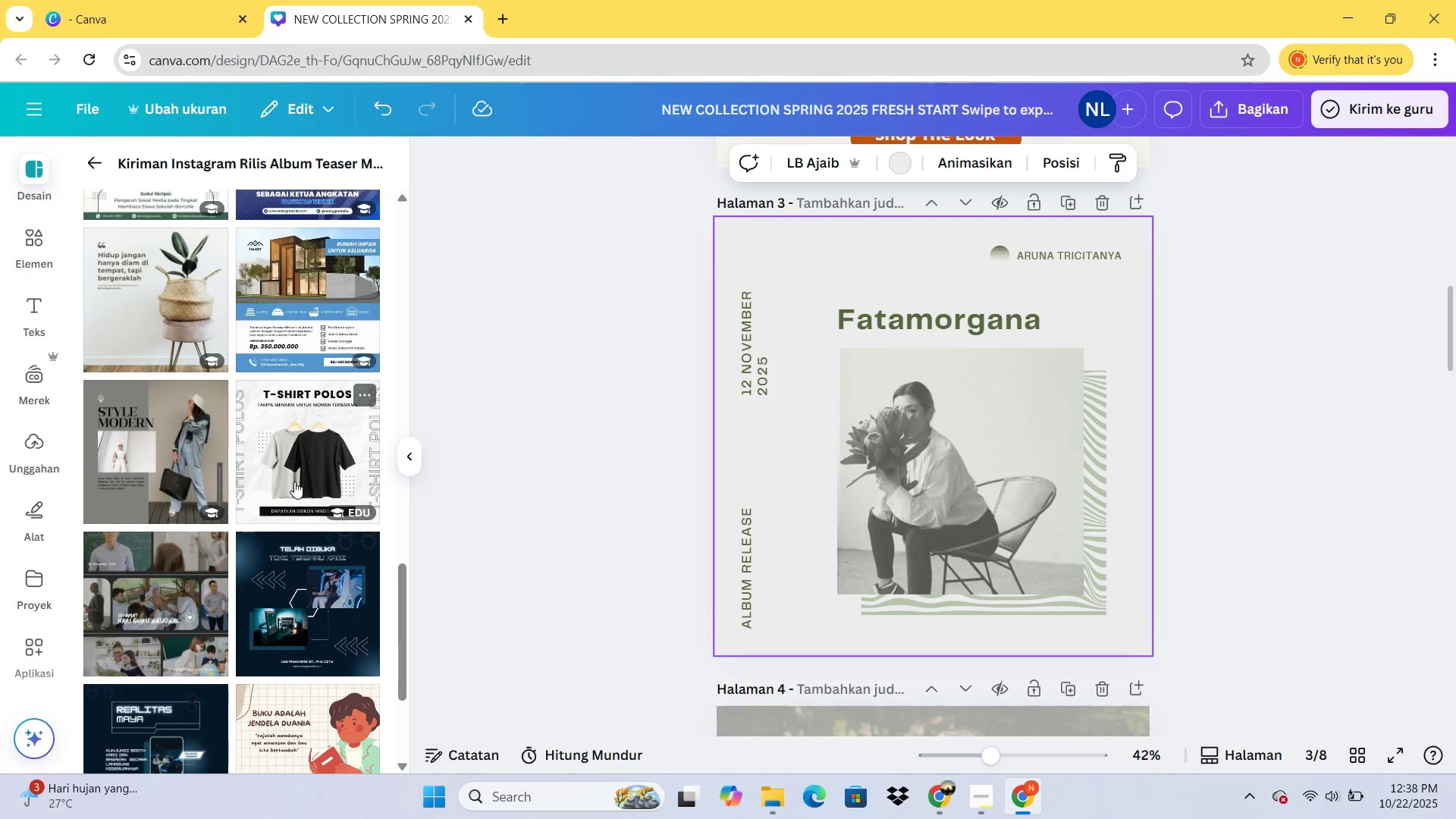 
scroll: coordinate [1303, 349], scroll_direction: up, amount: 4.0
 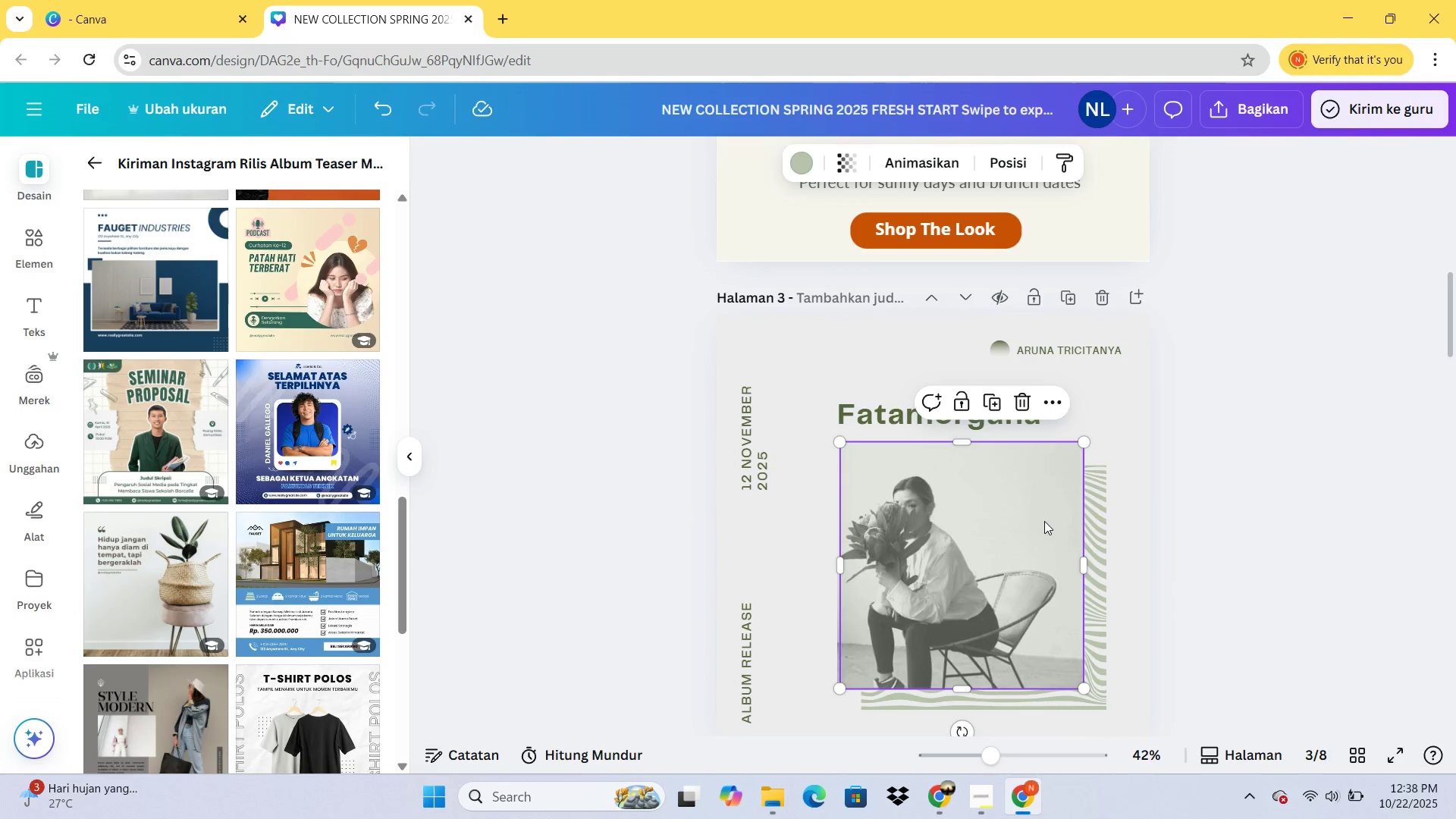 
left_click([1044, 521])
 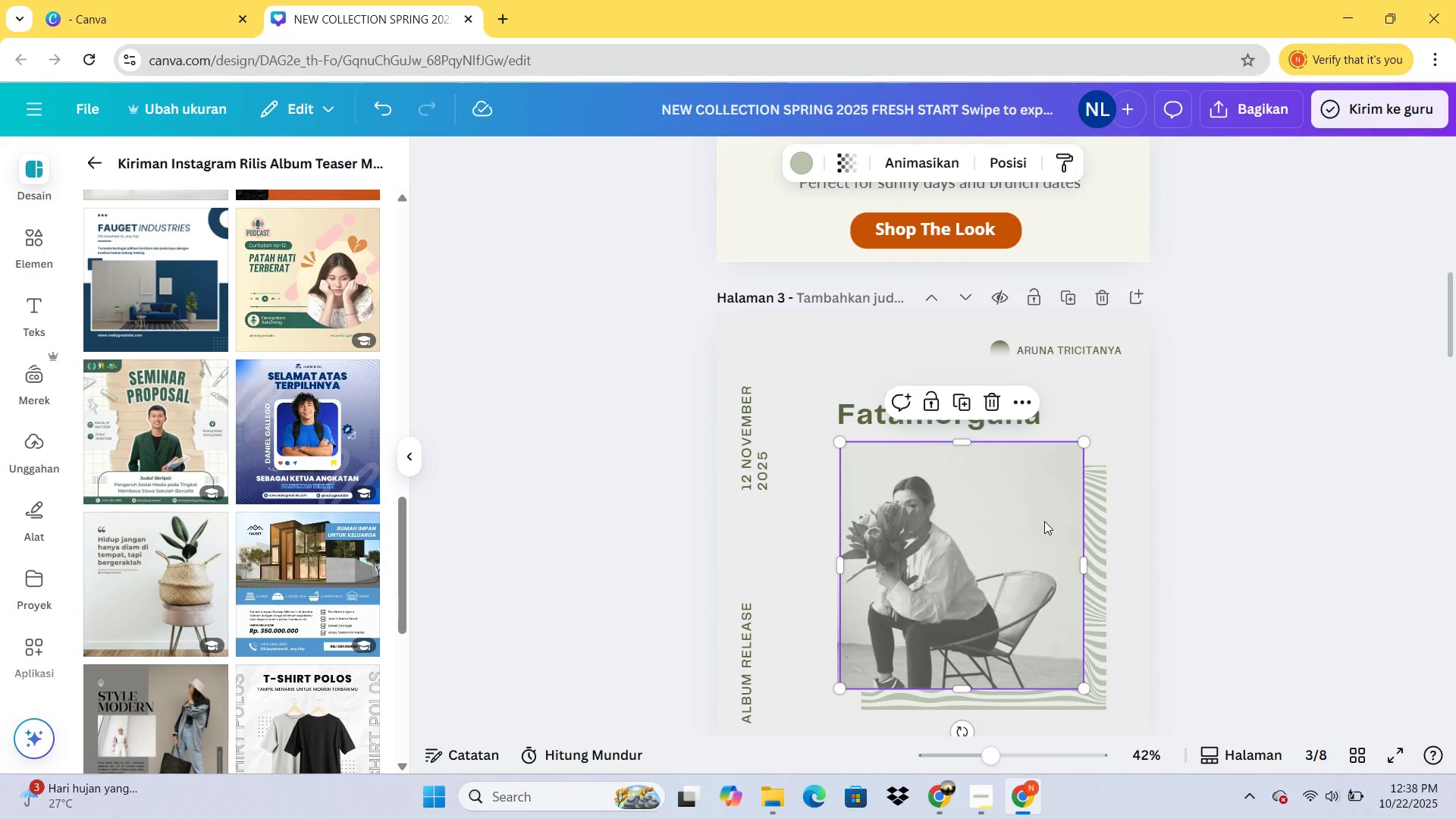 
key(Delete)
 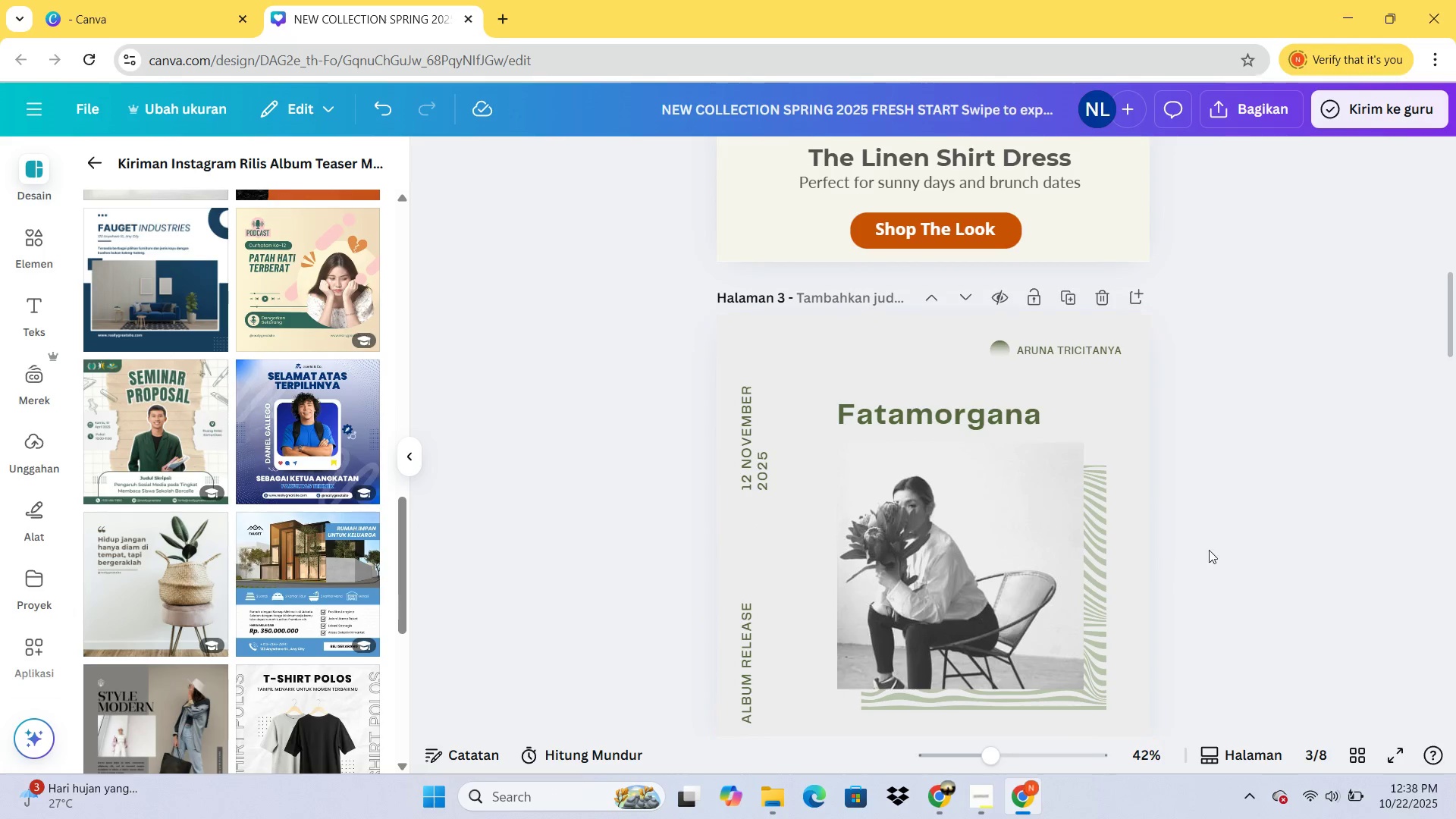 
left_click([1213, 548])
 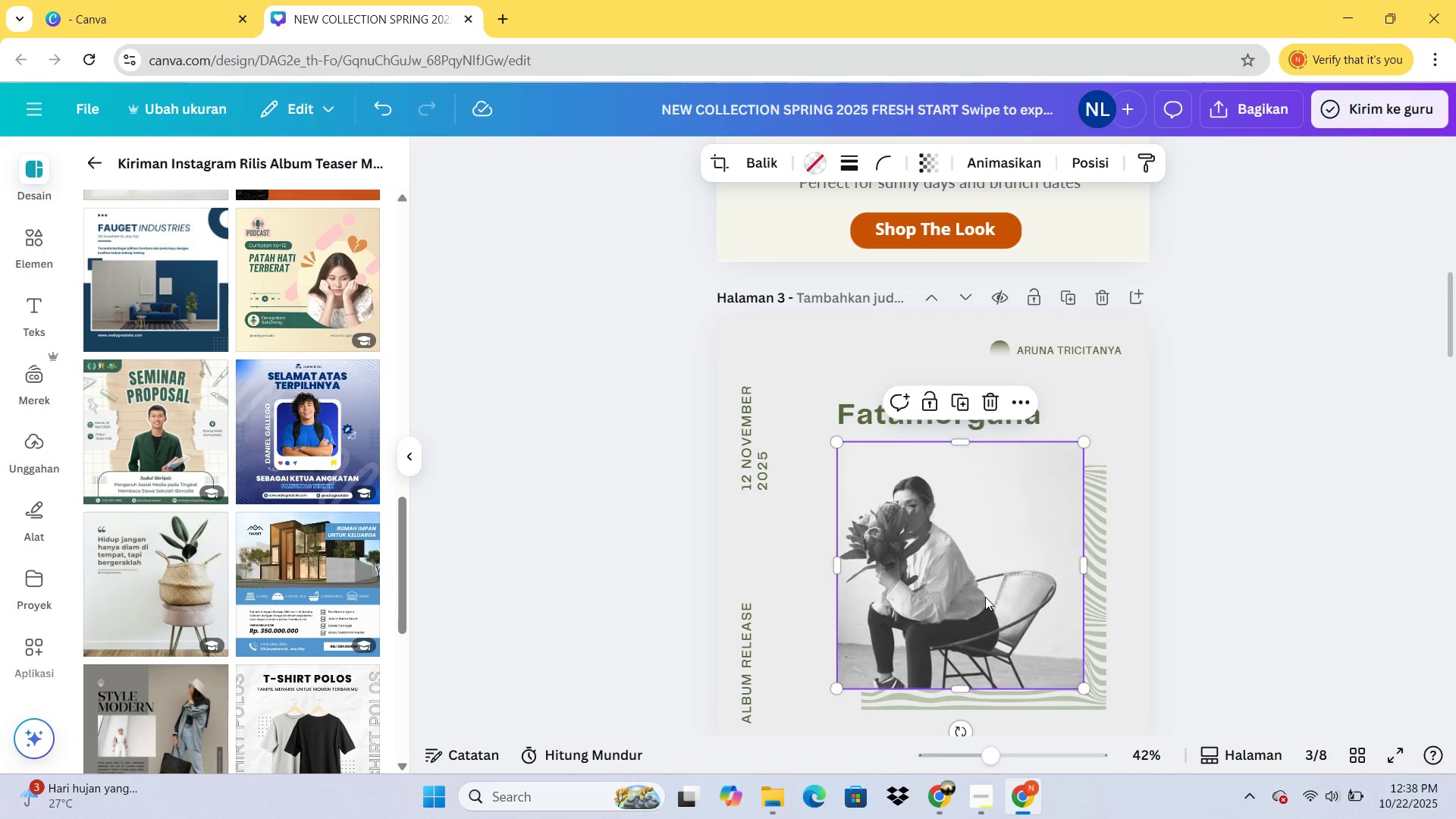 
double_click([985, 597])
 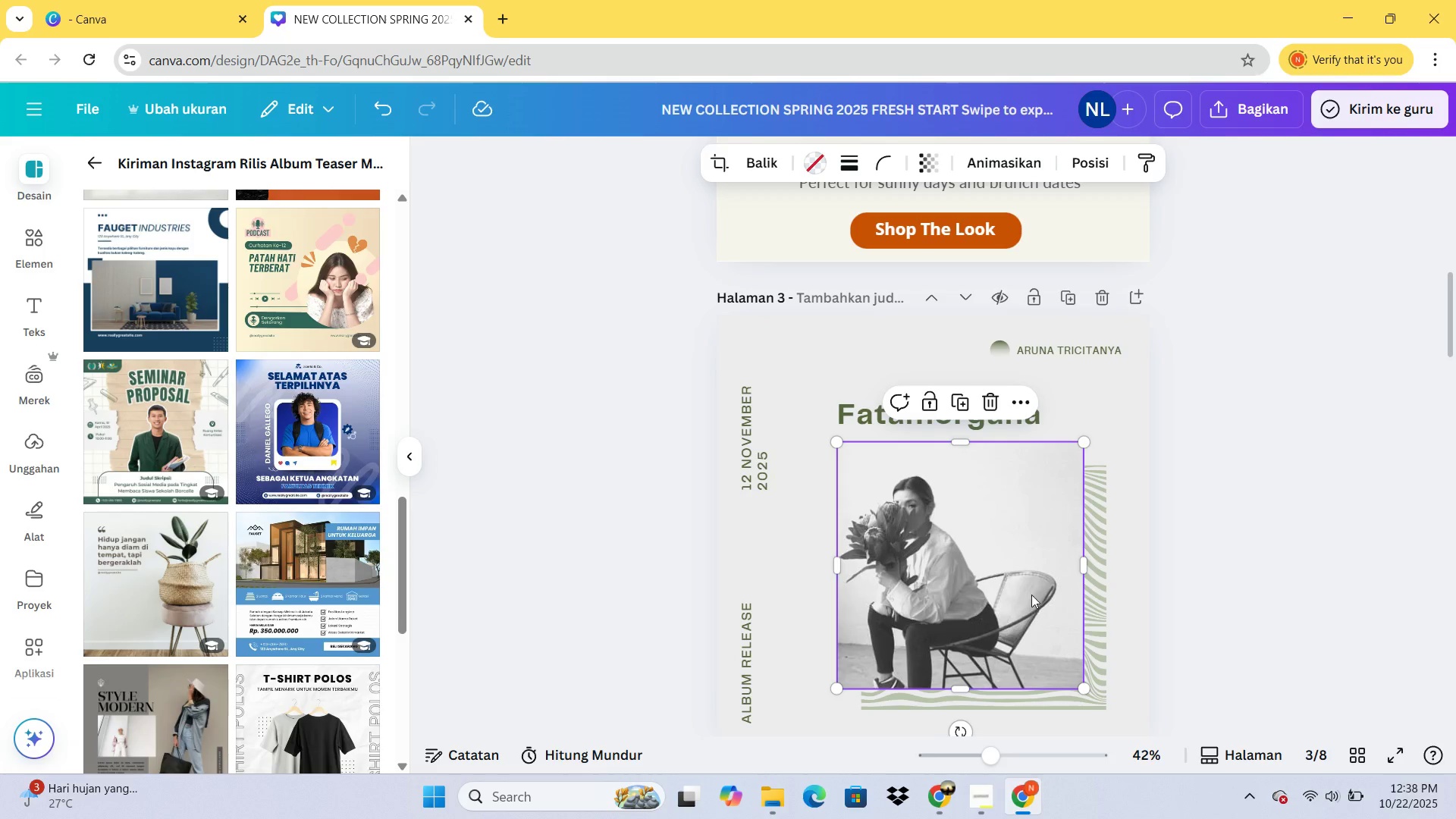 
scroll: coordinate [1018, 491], scroll_direction: up, amount: 4.0
 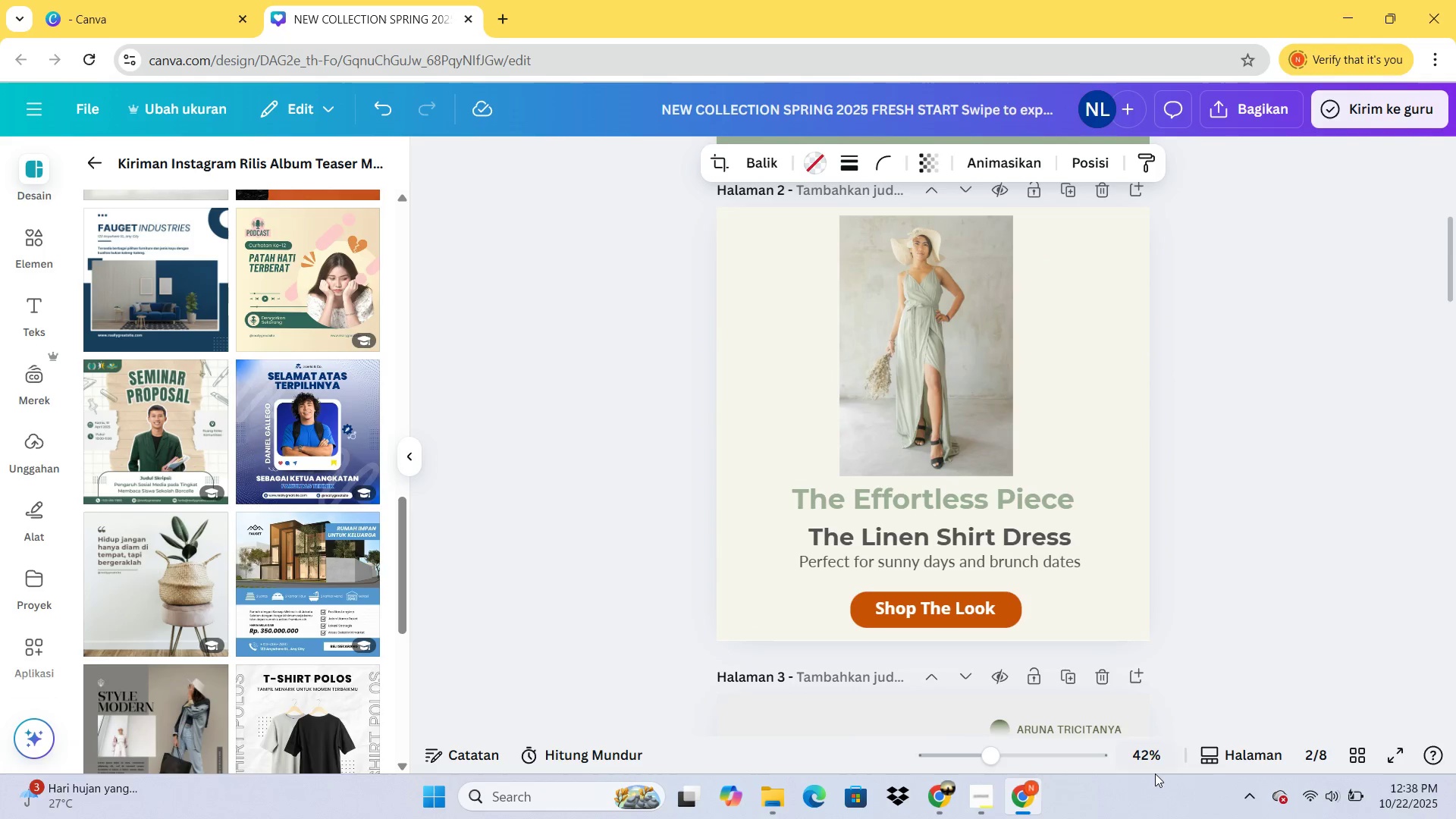 
scroll: coordinate [1134, 597], scroll_direction: down, amount: 4.0
 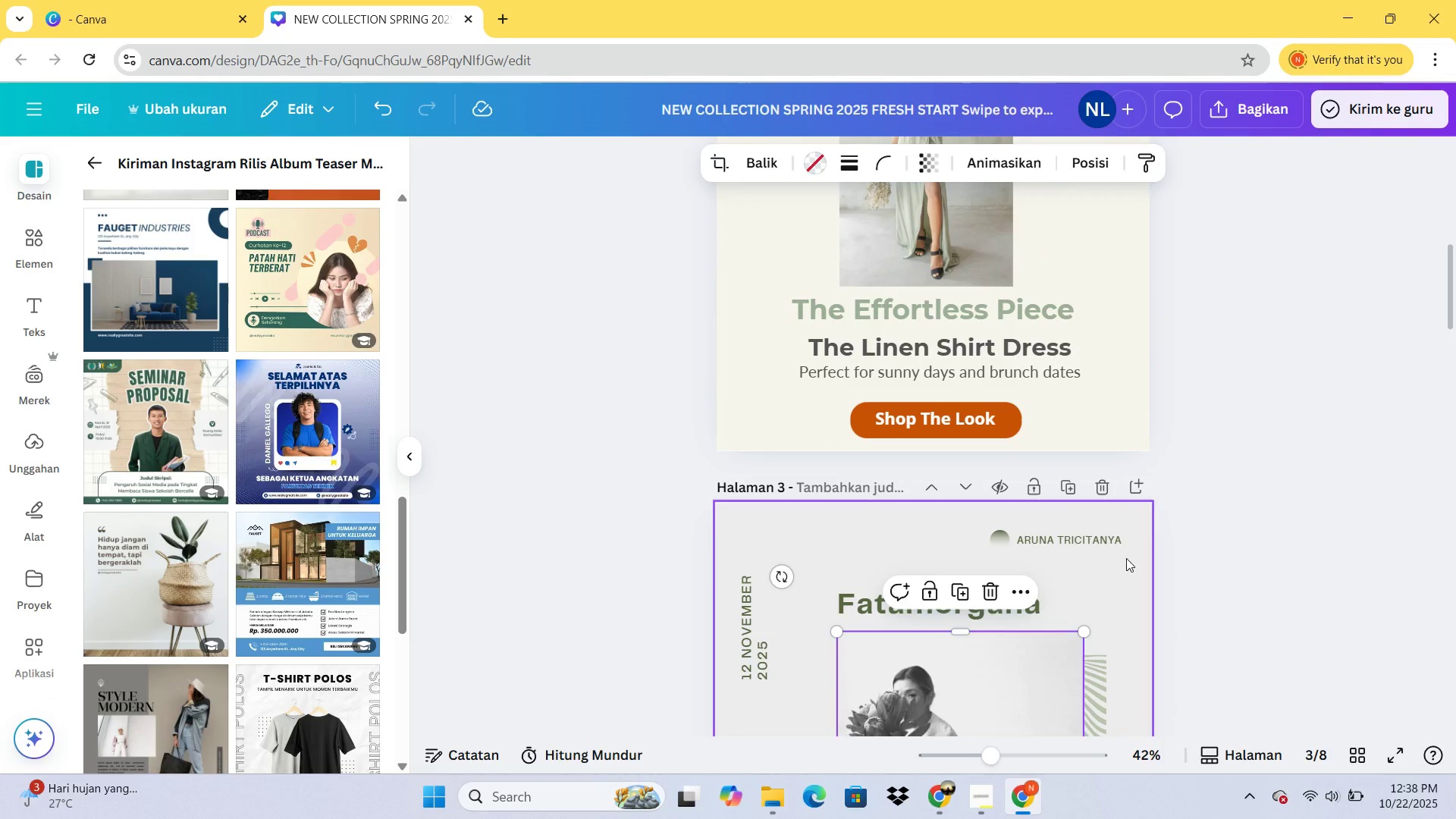 
left_click([1126, 558])
 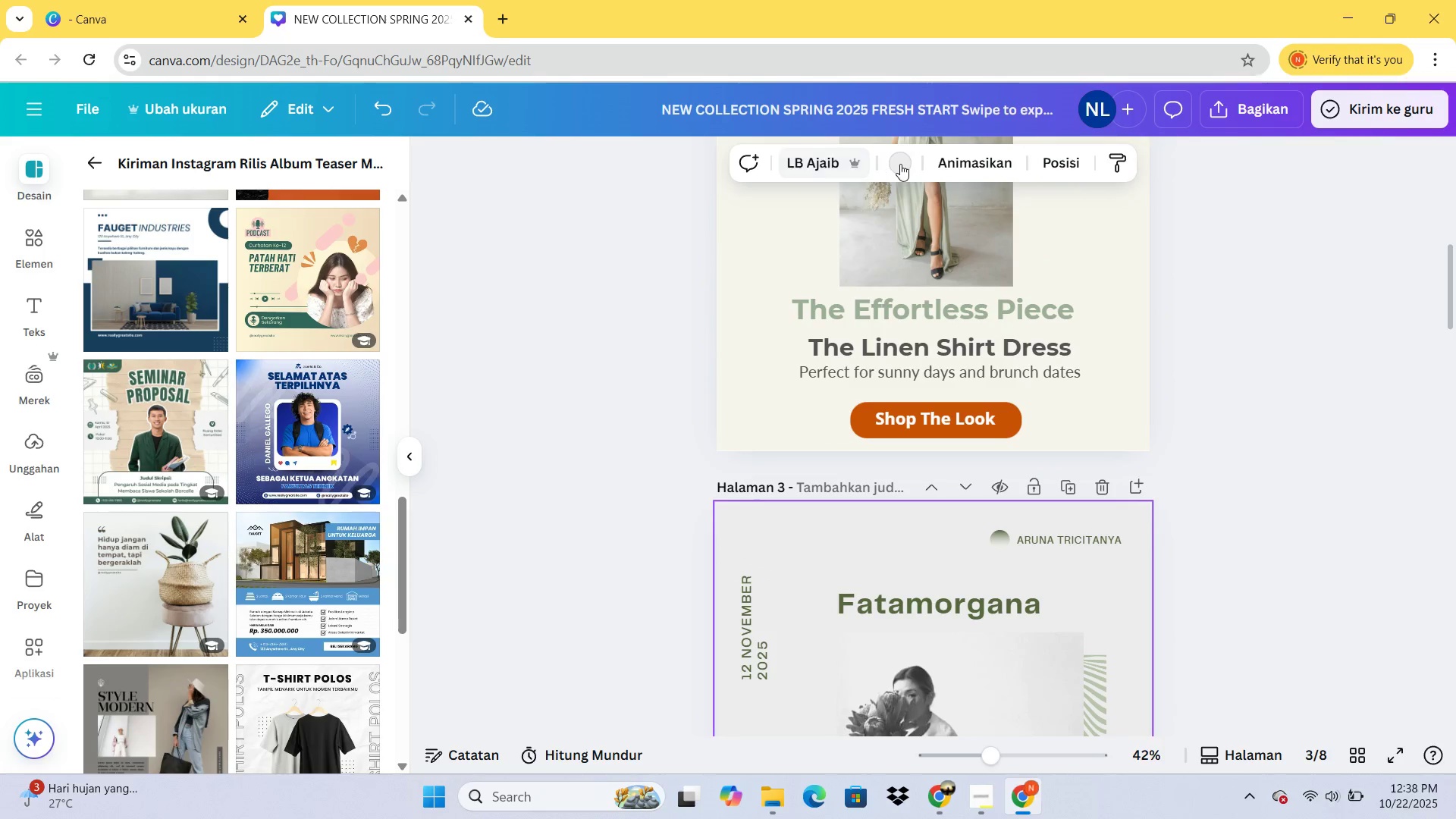 
left_click([901, 164])
 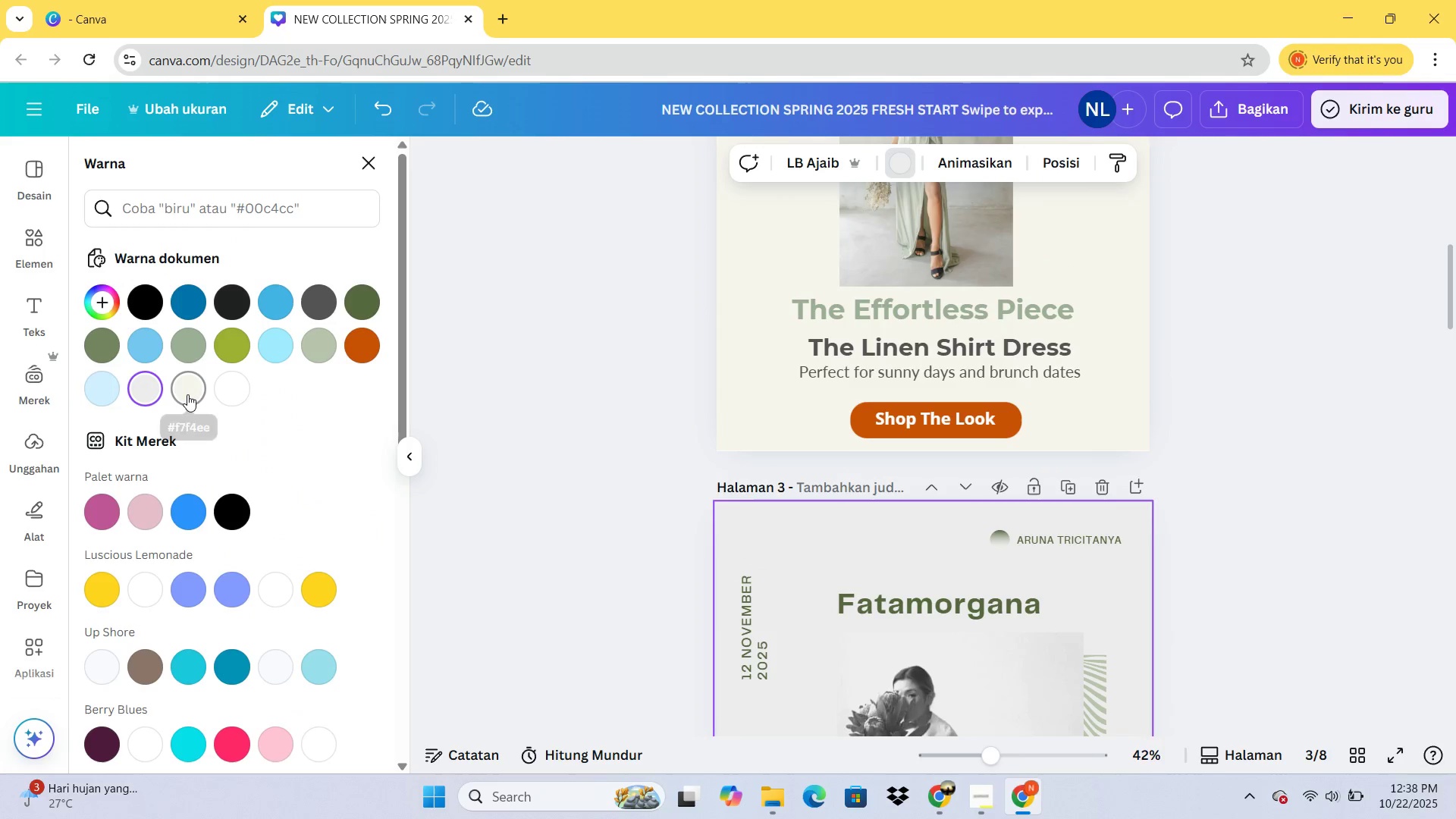 
double_click([188, 394])
 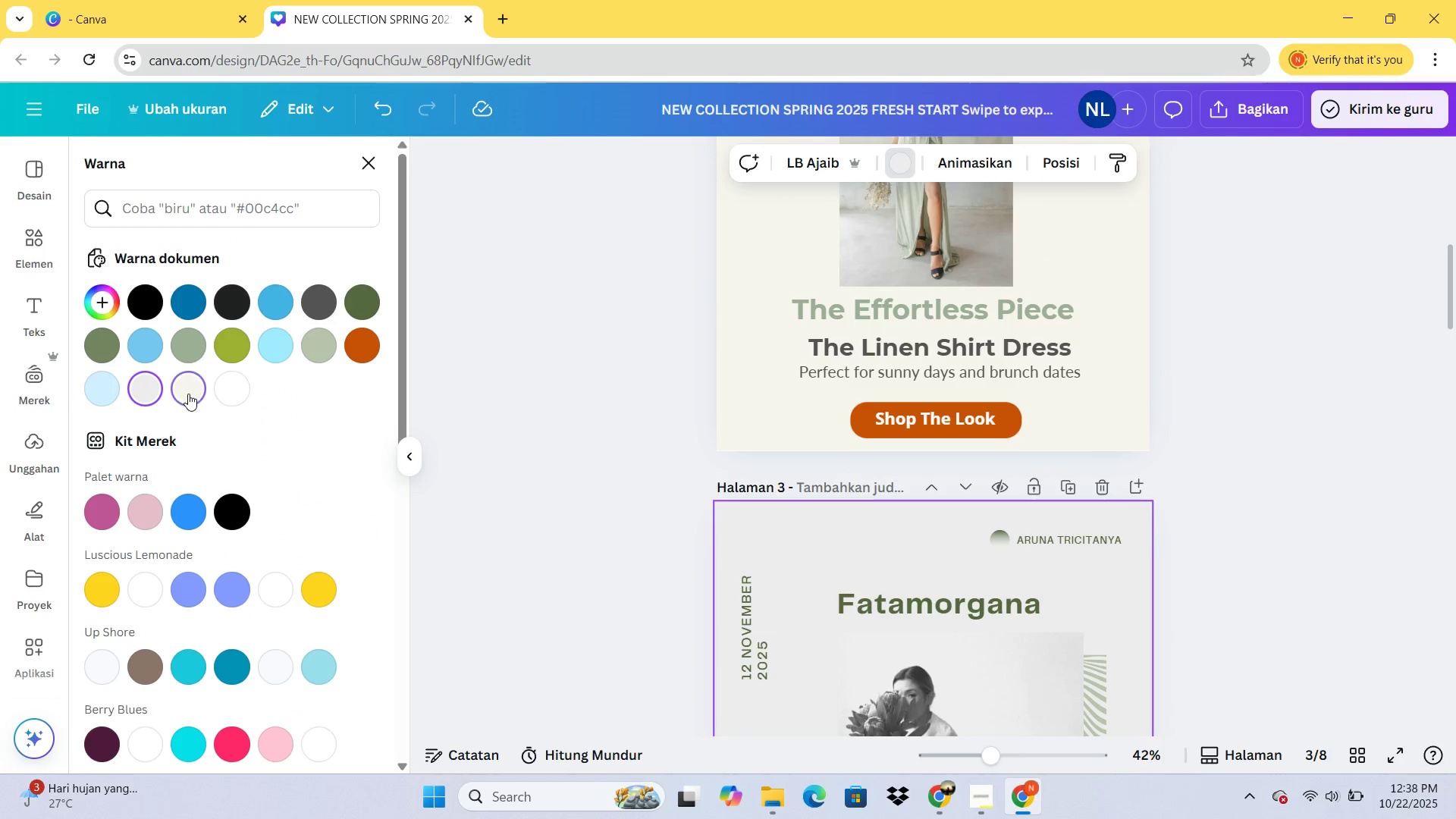 
triple_click([188, 394])
 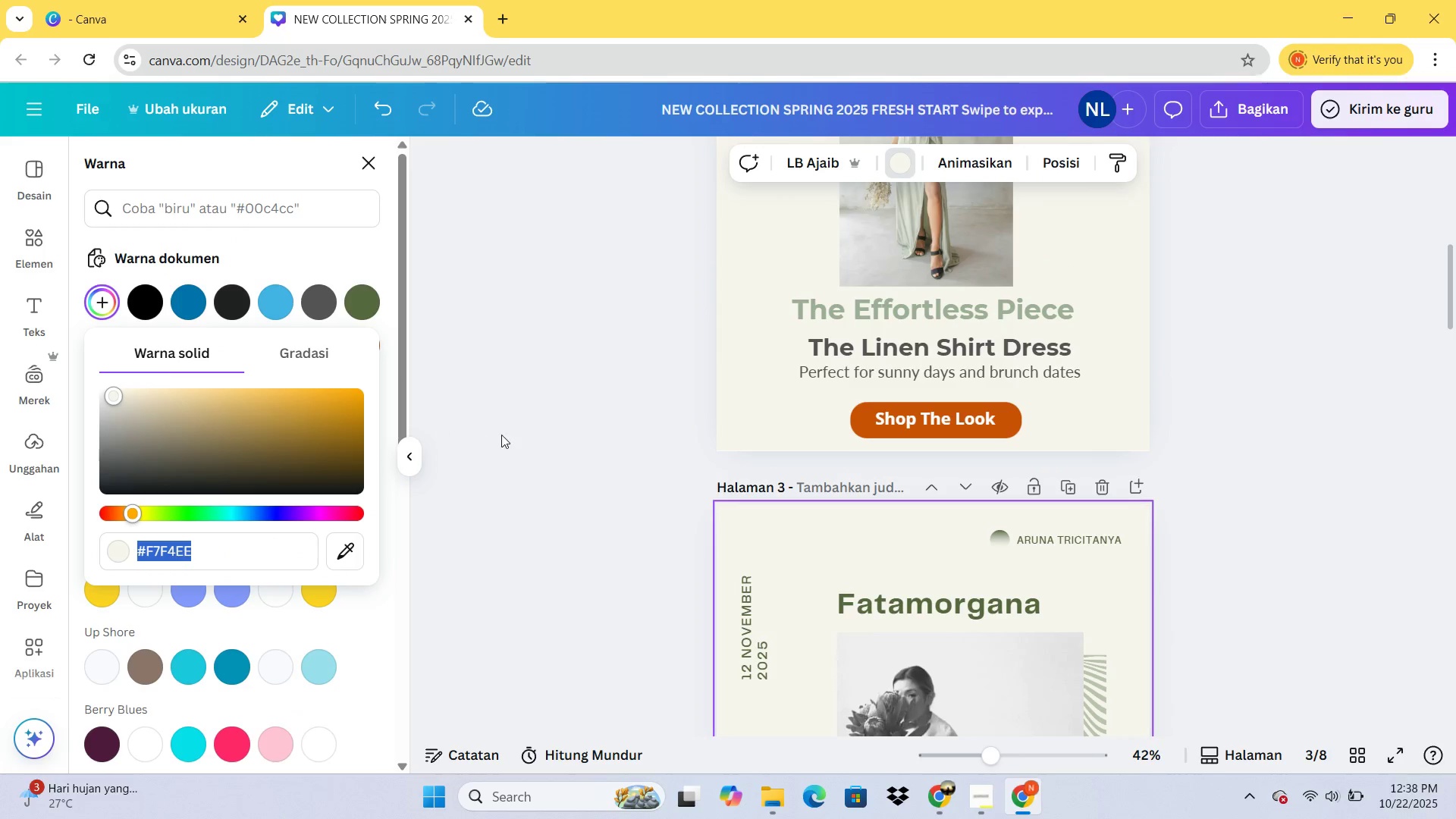 
left_click([517, 435])
 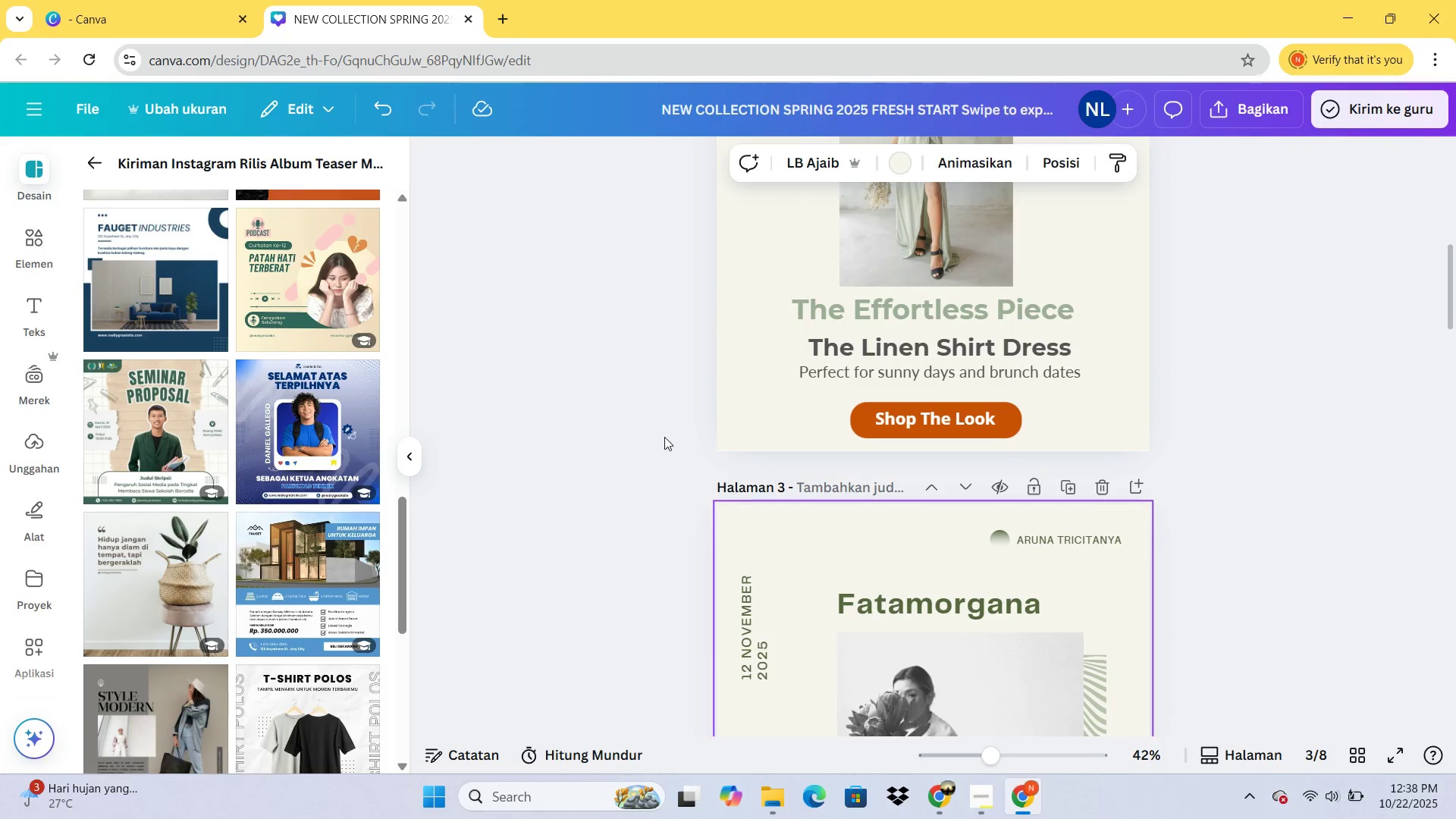 
scroll: coordinate [713, 448], scroll_direction: down, amount: 2.0
 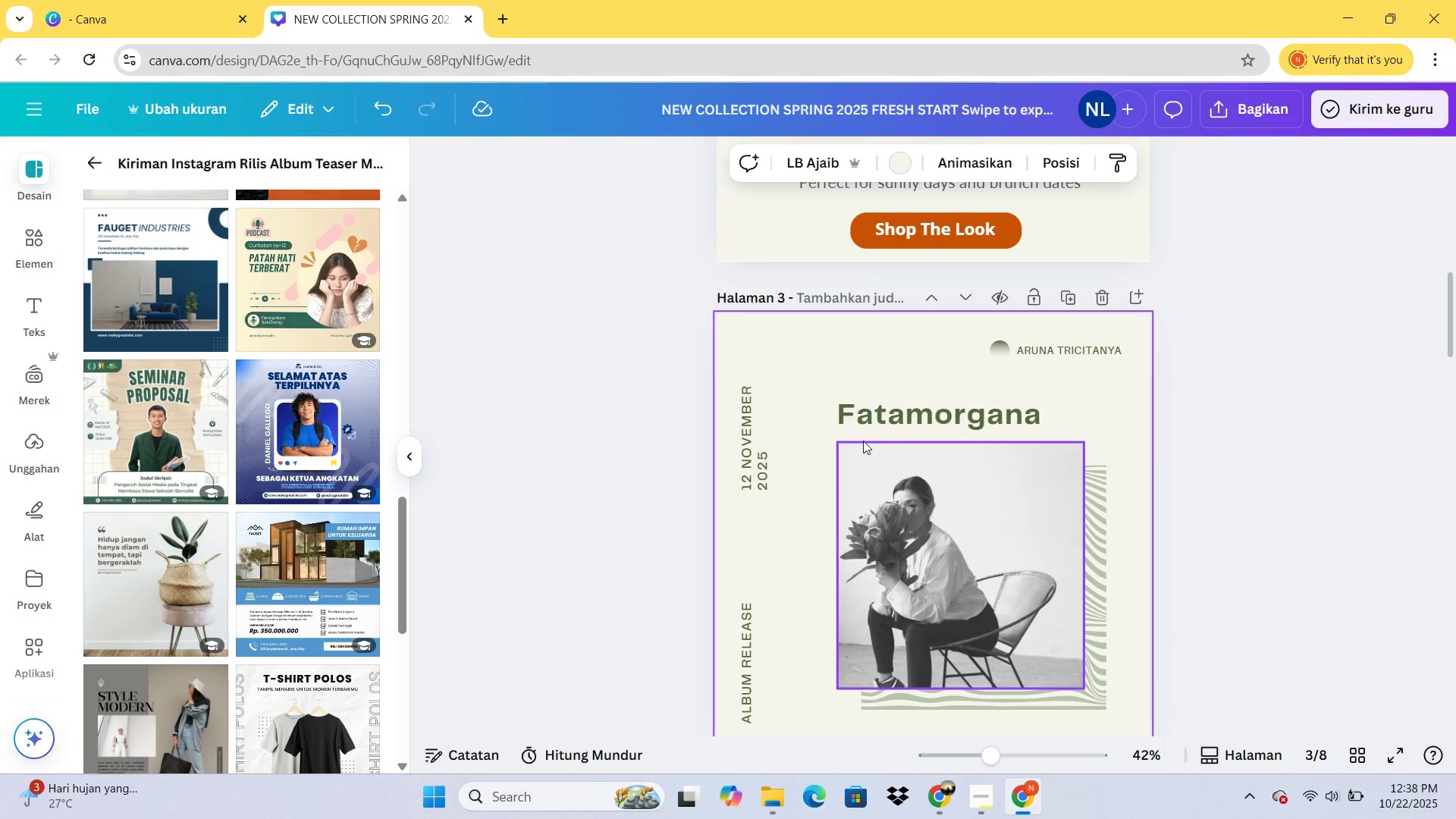 
scroll: coordinate [863, 438], scroll_direction: up, amount: 3.0
 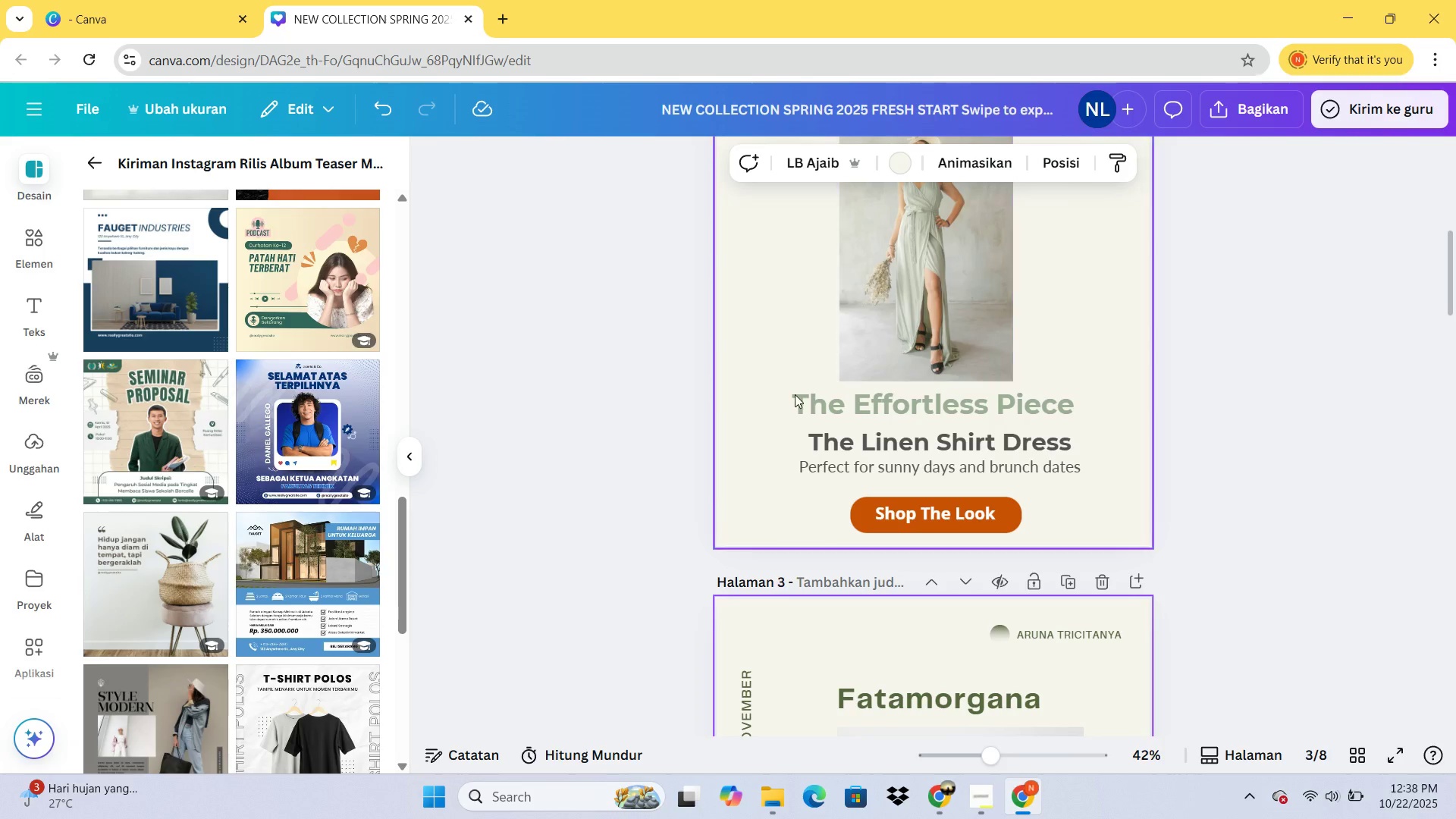 
scroll: coordinate [722, 465], scroll_direction: down, amount: 6.0
 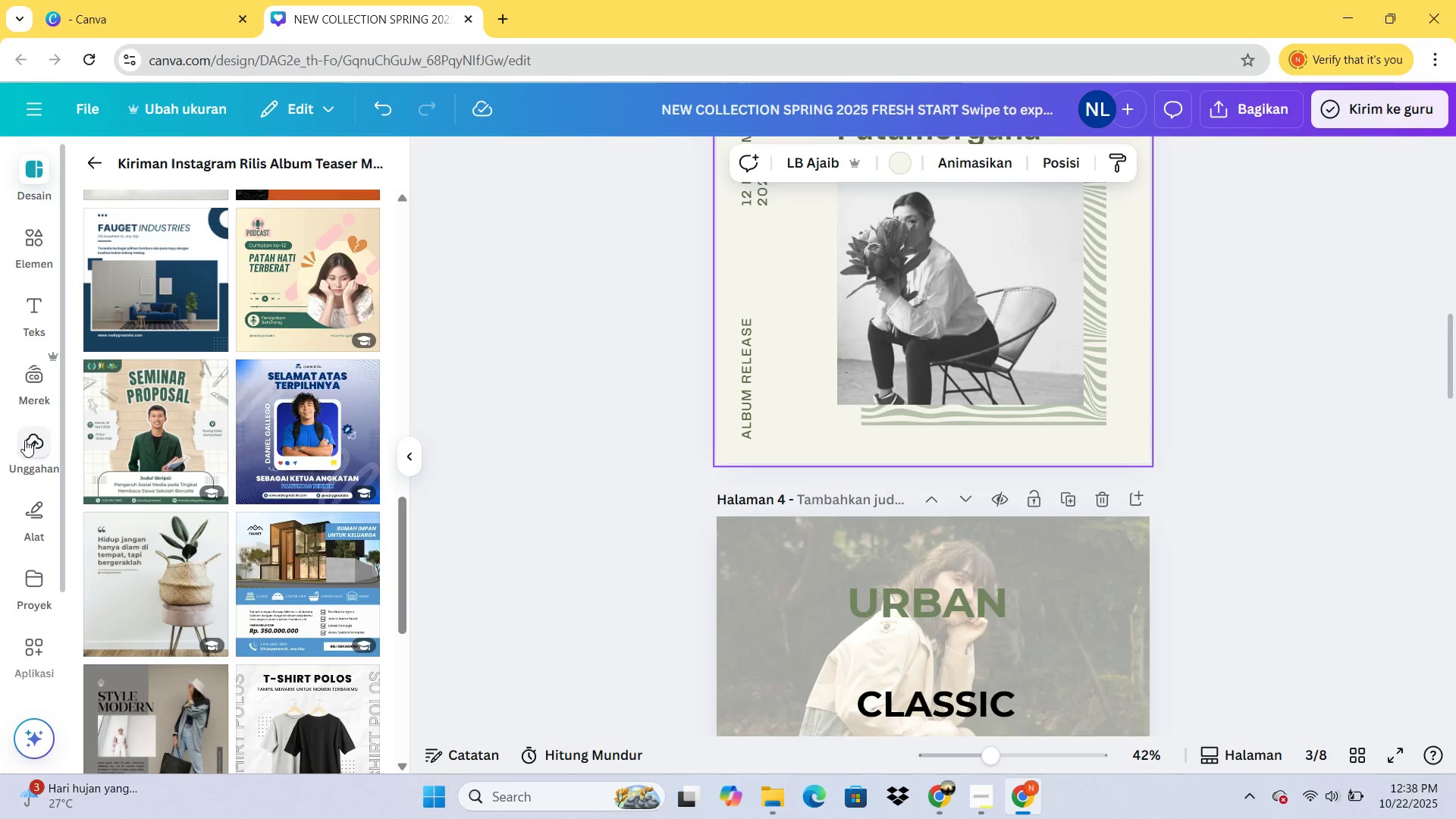 
left_click([32, 442])
 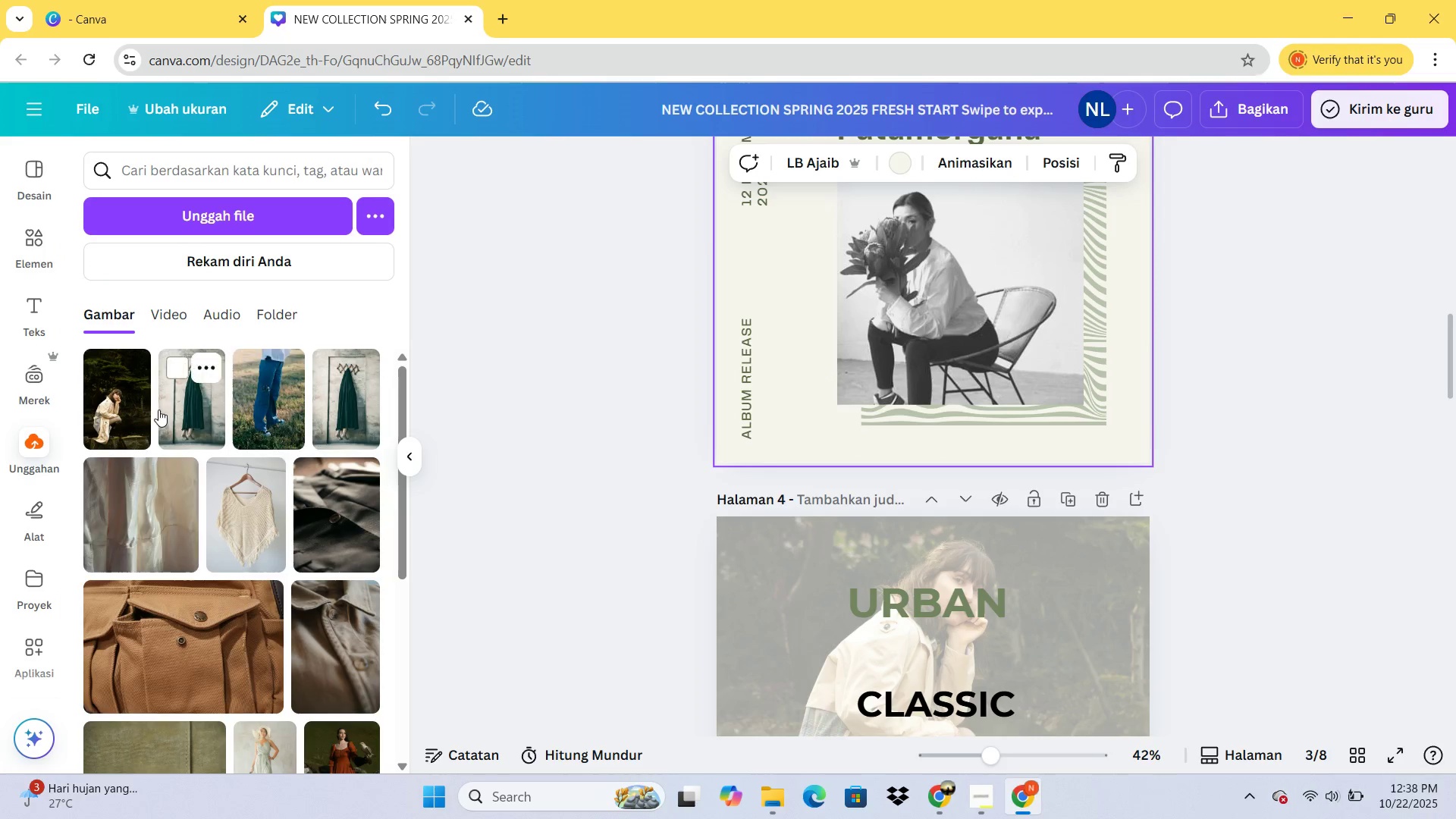 
scroll: coordinate [297, 424], scroll_direction: down, amount: 1.0
 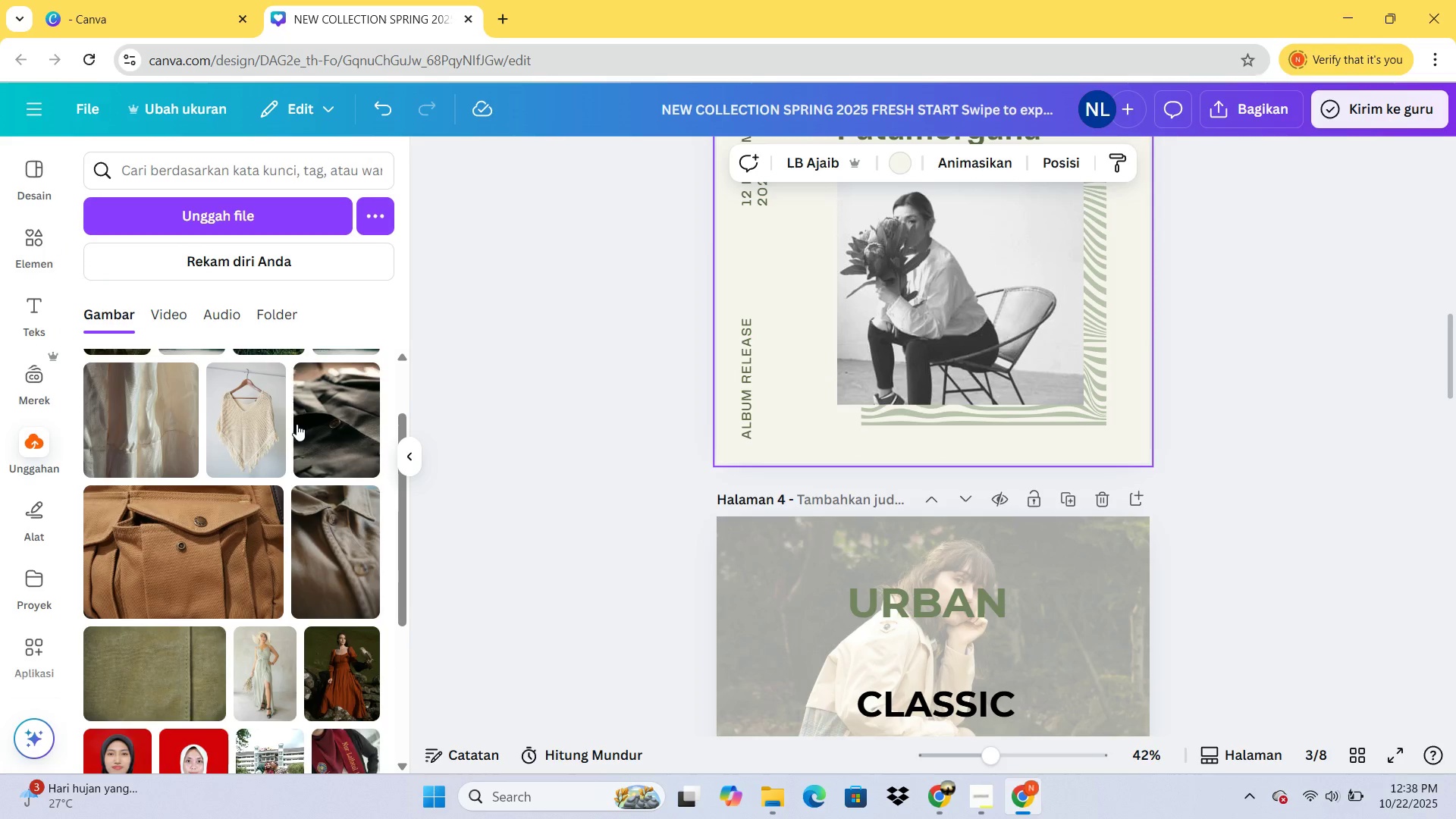 
scroll: coordinate [297, 424], scroll_direction: up, amount: 1.0
 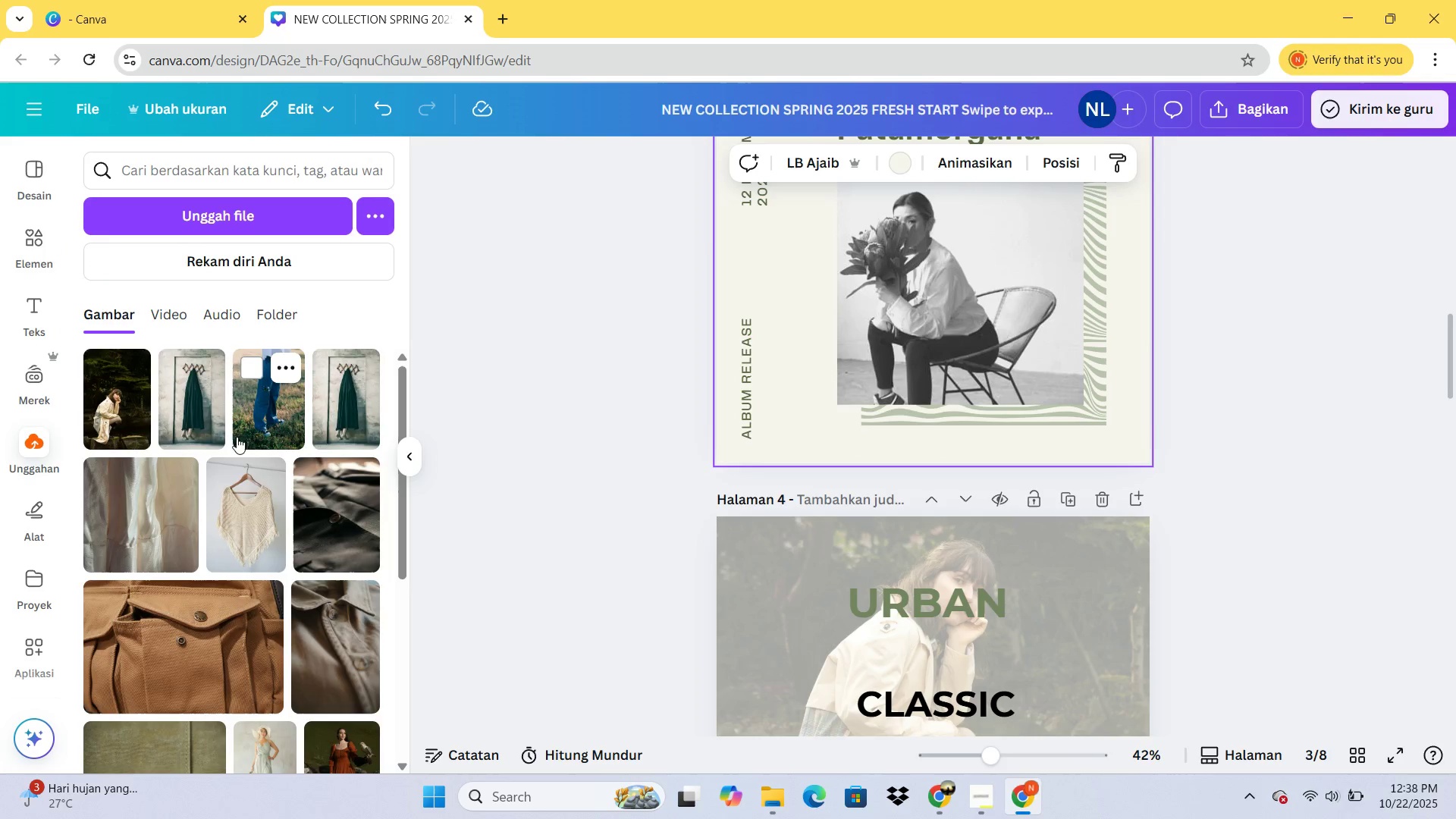 
scroll: coordinate [237, 444], scroll_direction: down, amount: 2.0
 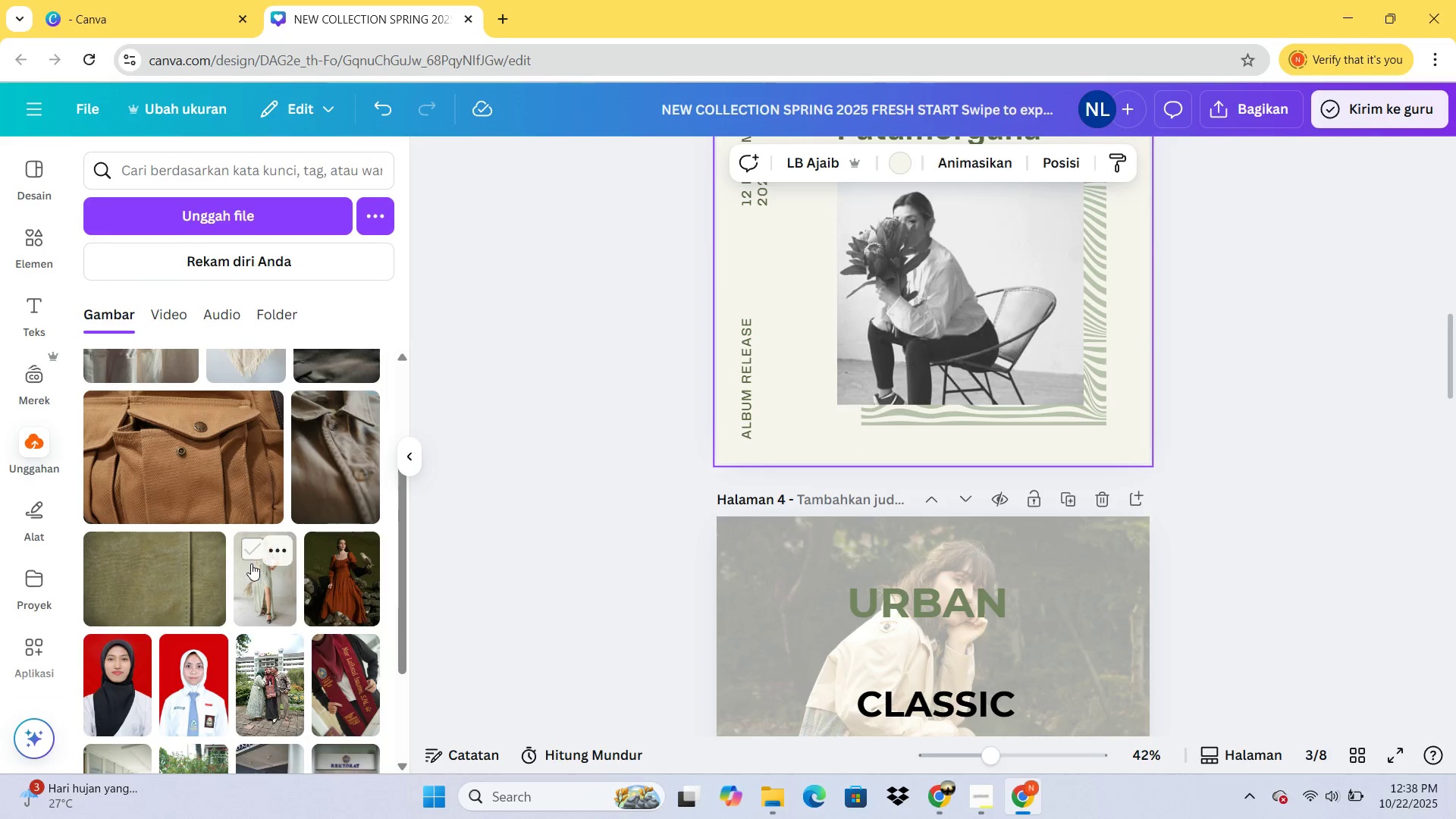 
left_click([254, 563])
 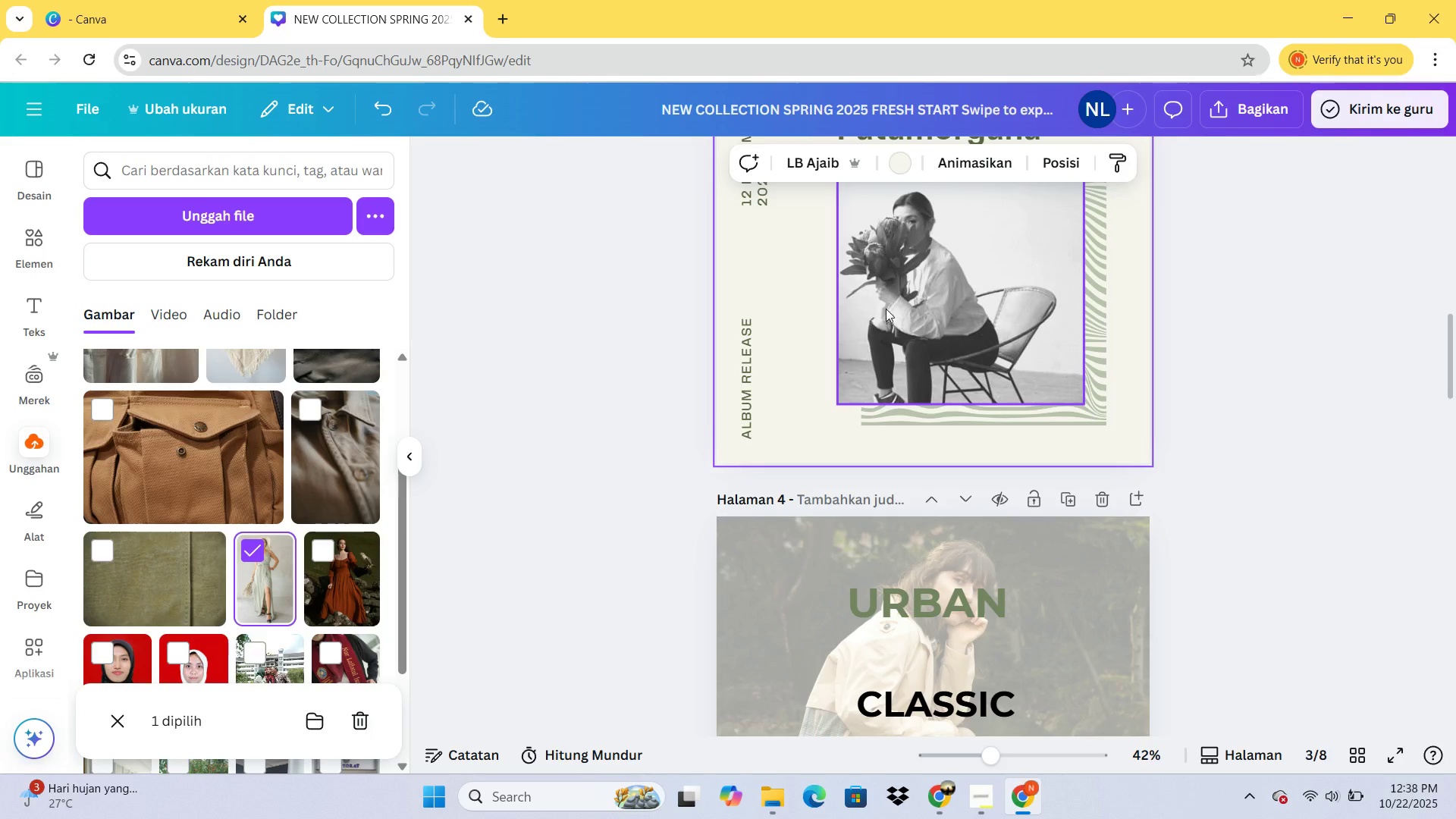 
left_click([1414, 368])
 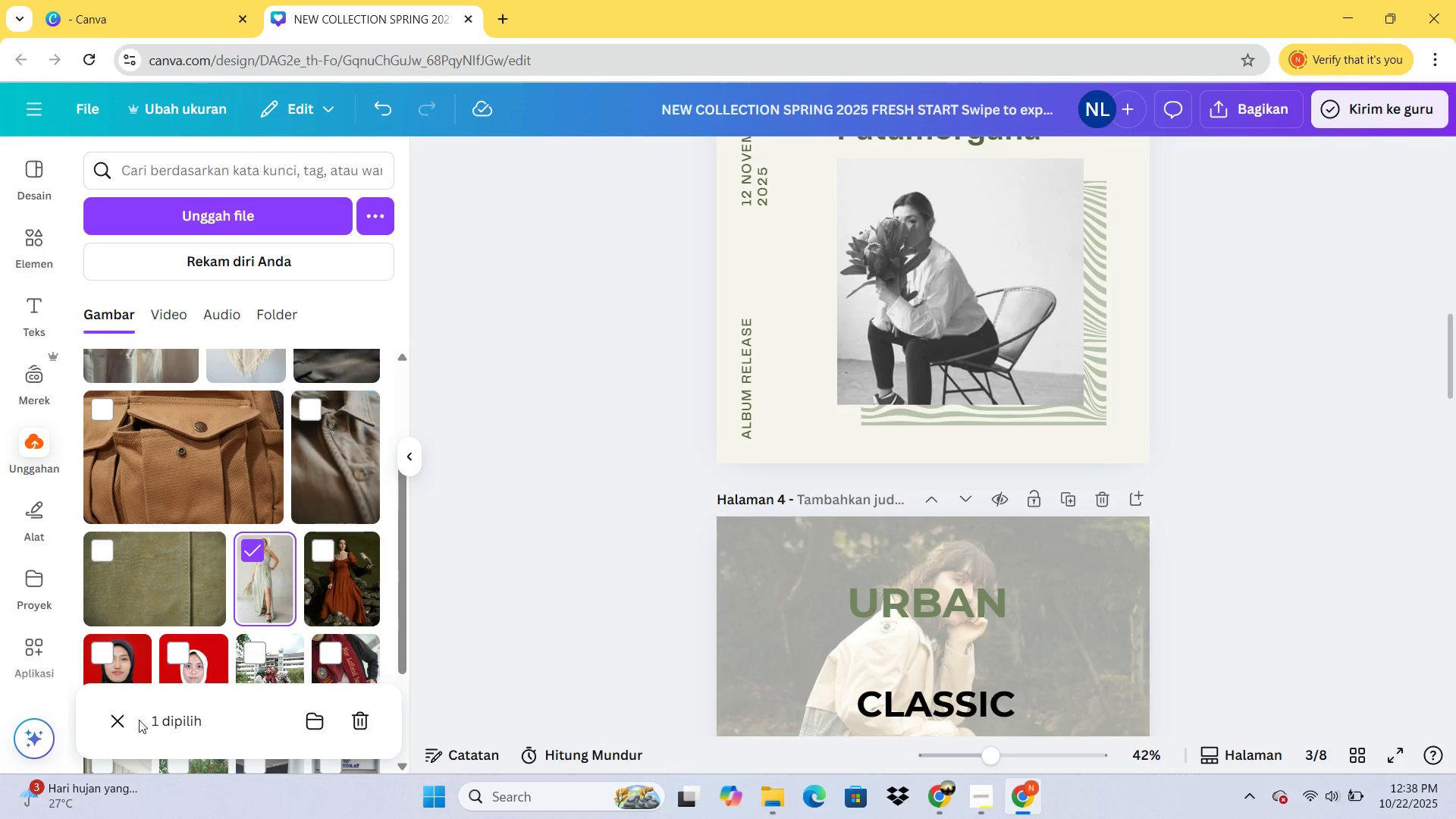 
left_click([120, 723])
 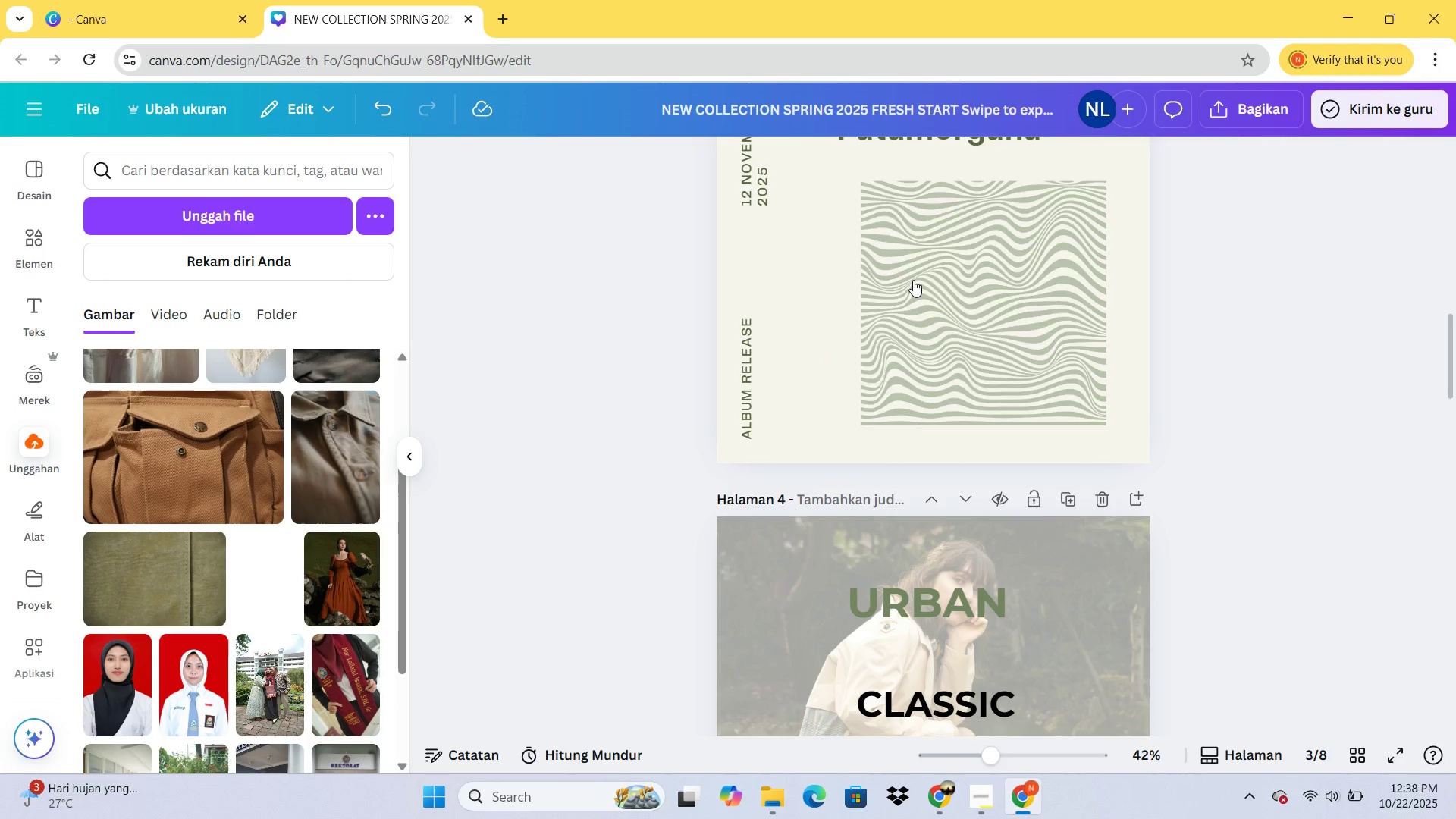 
scroll: coordinate [984, 308], scroll_direction: up, amount: 2.0
 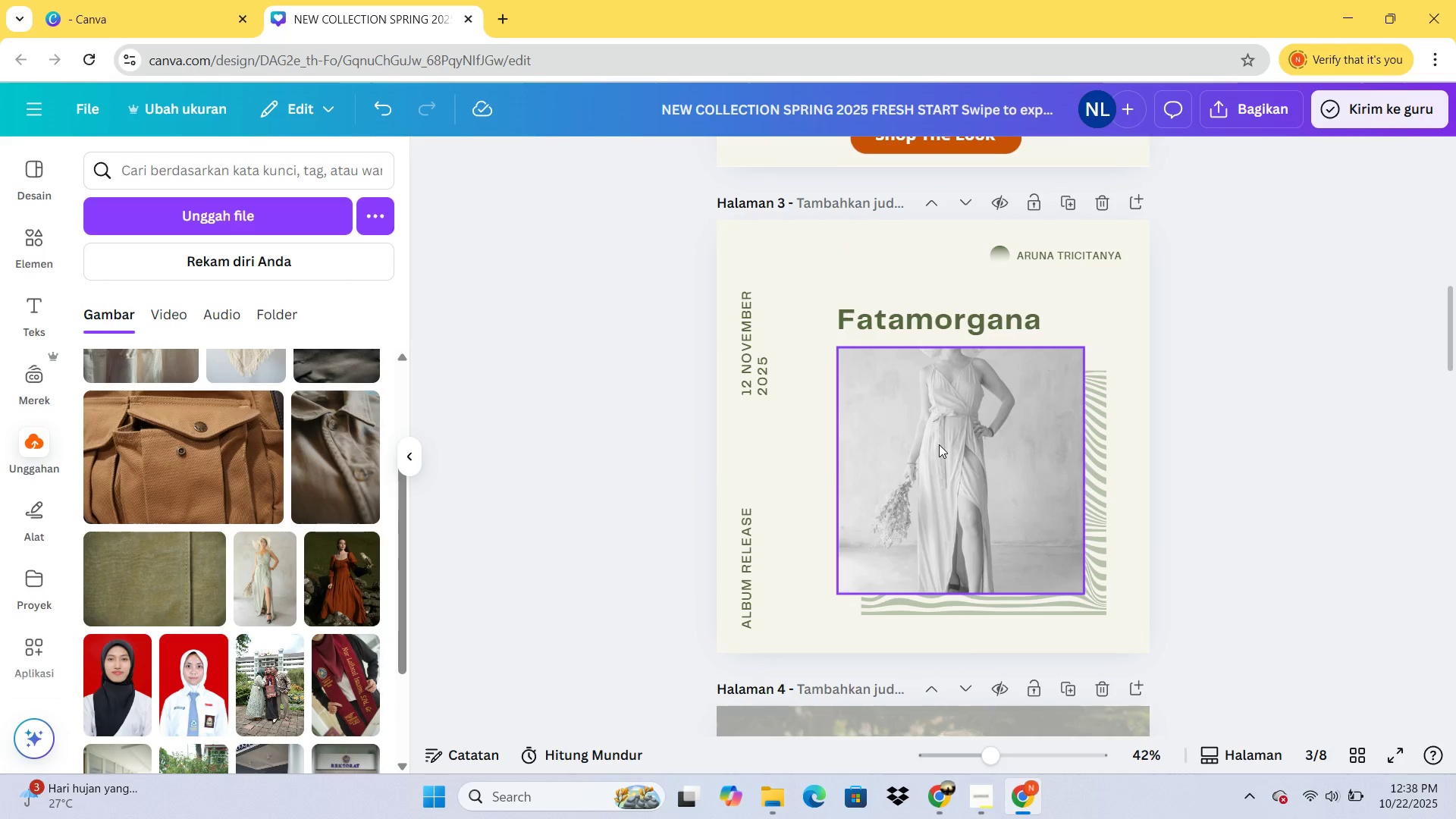 
double_click([939, 444])
 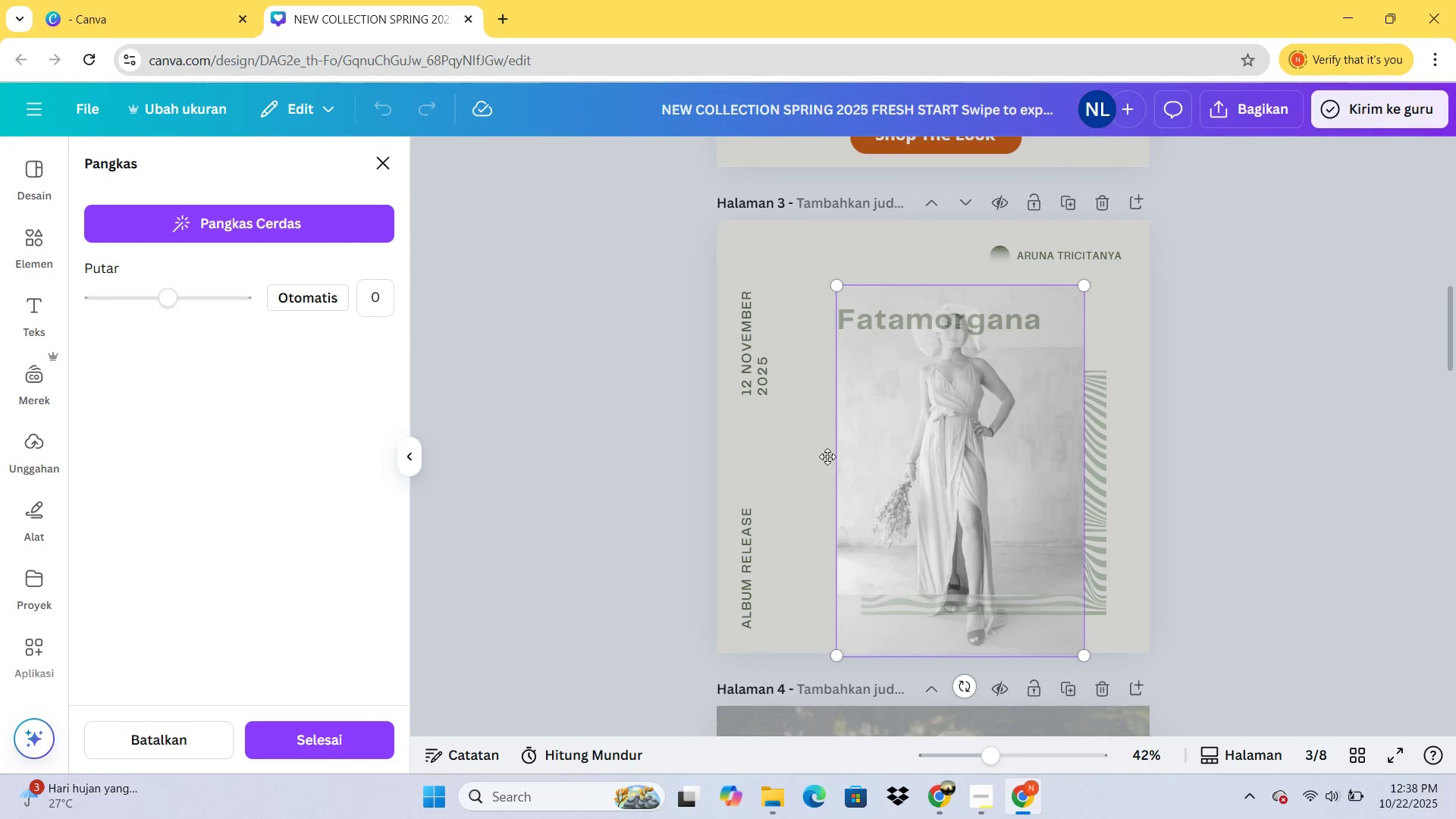 
scroll: coordinate [915, 483], scroll_direction: up, amount: 2.0
 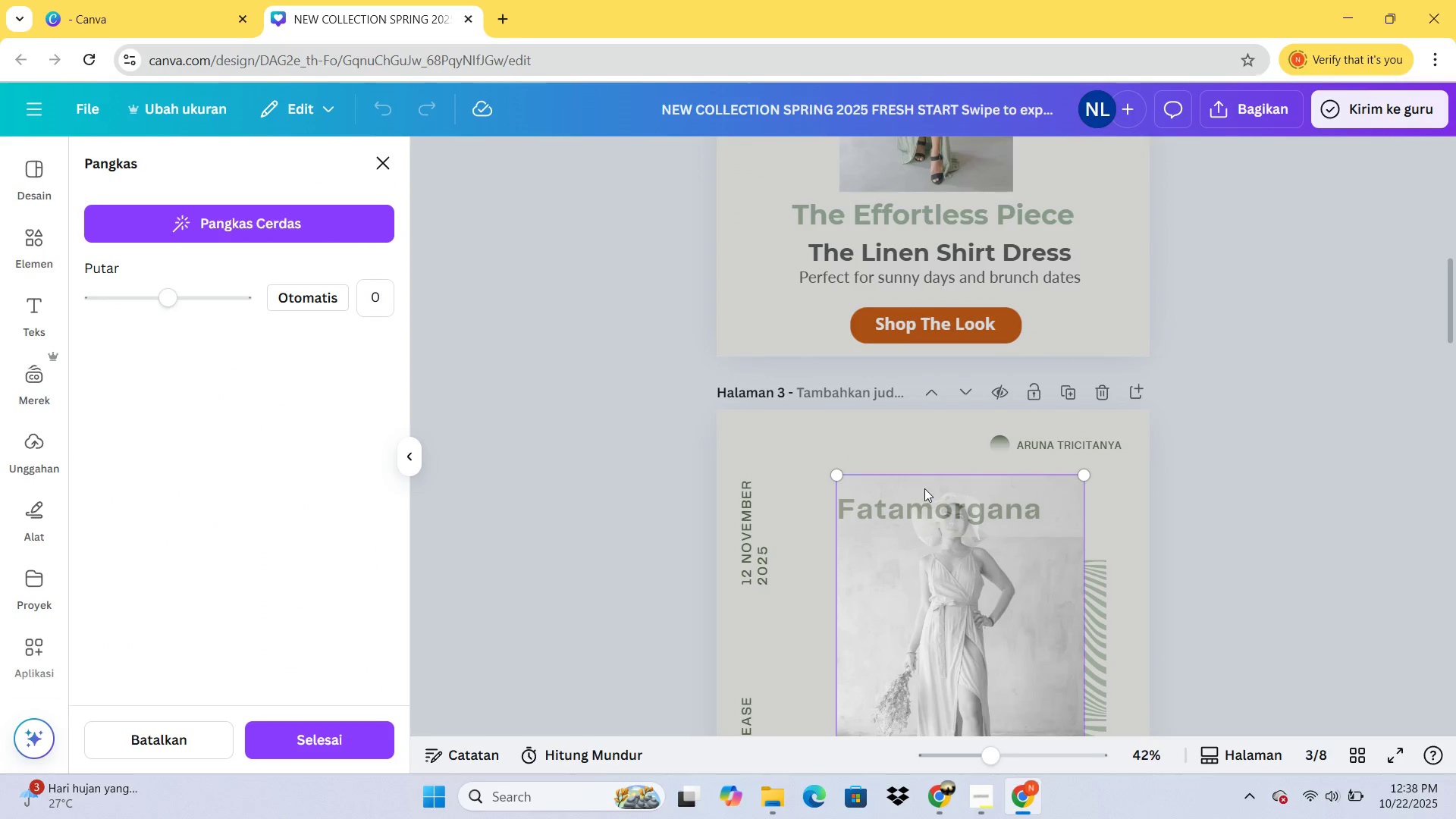 
scroll: coordinate [926, 488], scroll_direction: down, amount: 3.0
 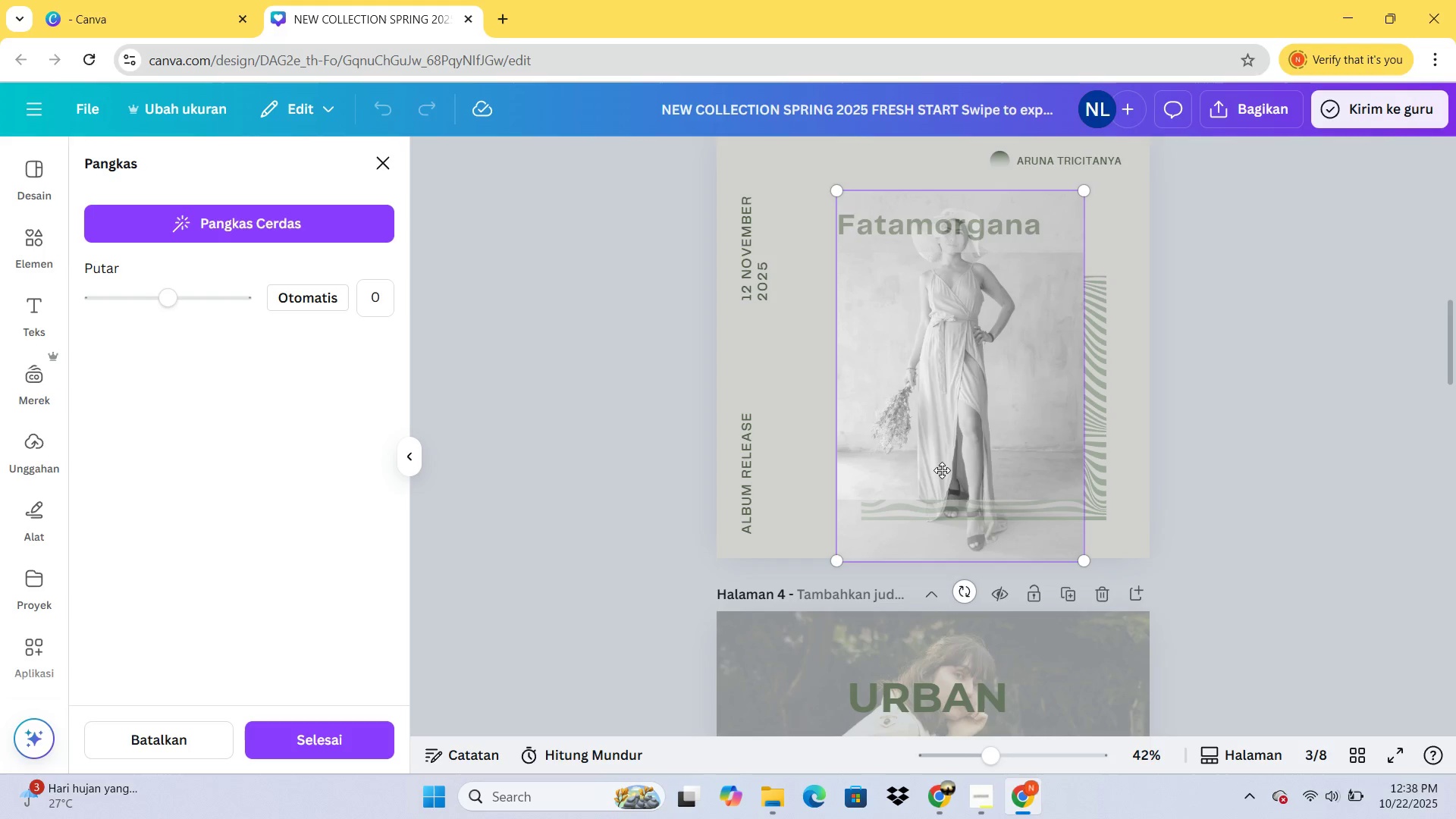 
left_click([942, 470])
 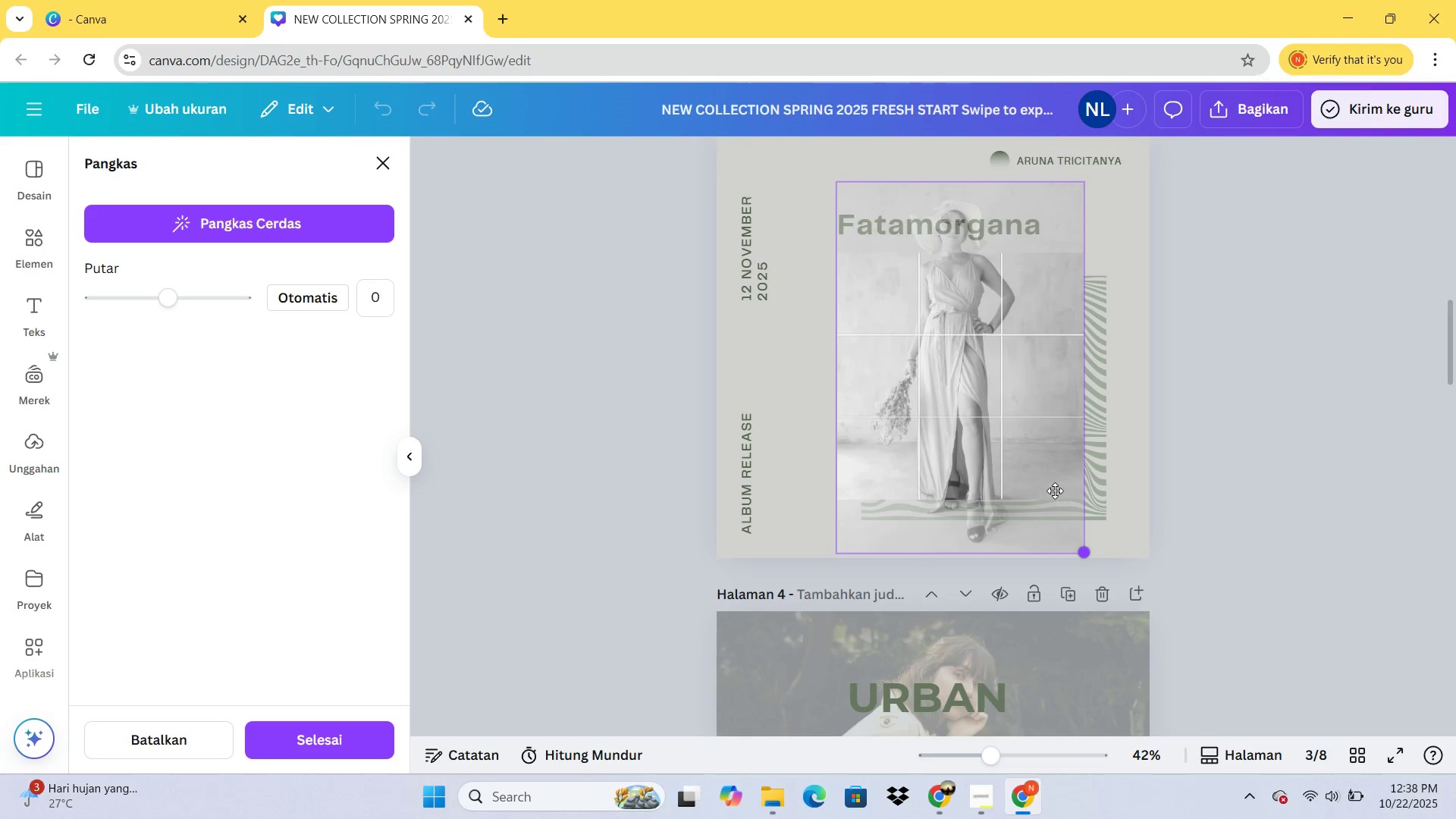 
wait(12.27)
 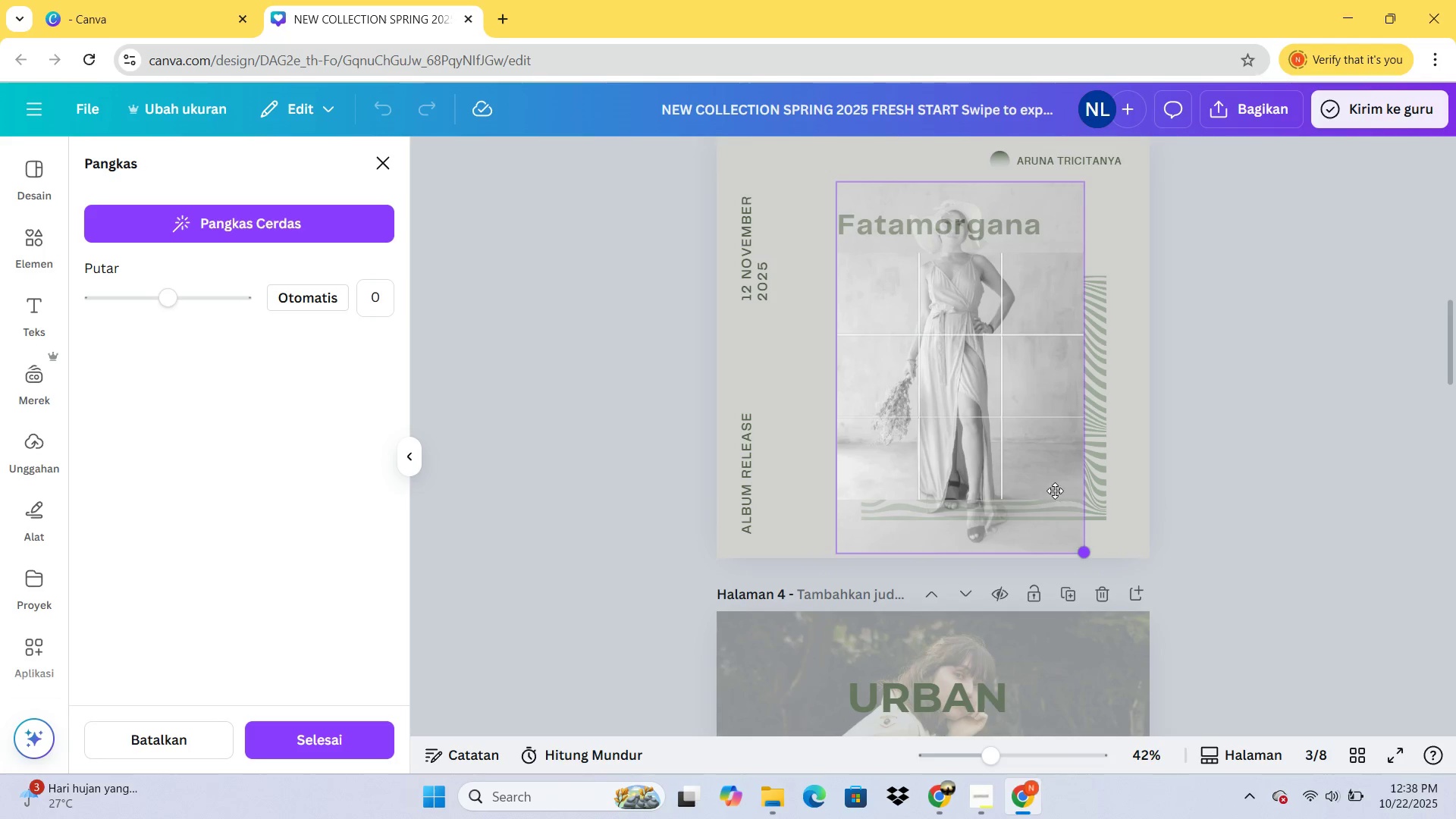 
key(Delete)
 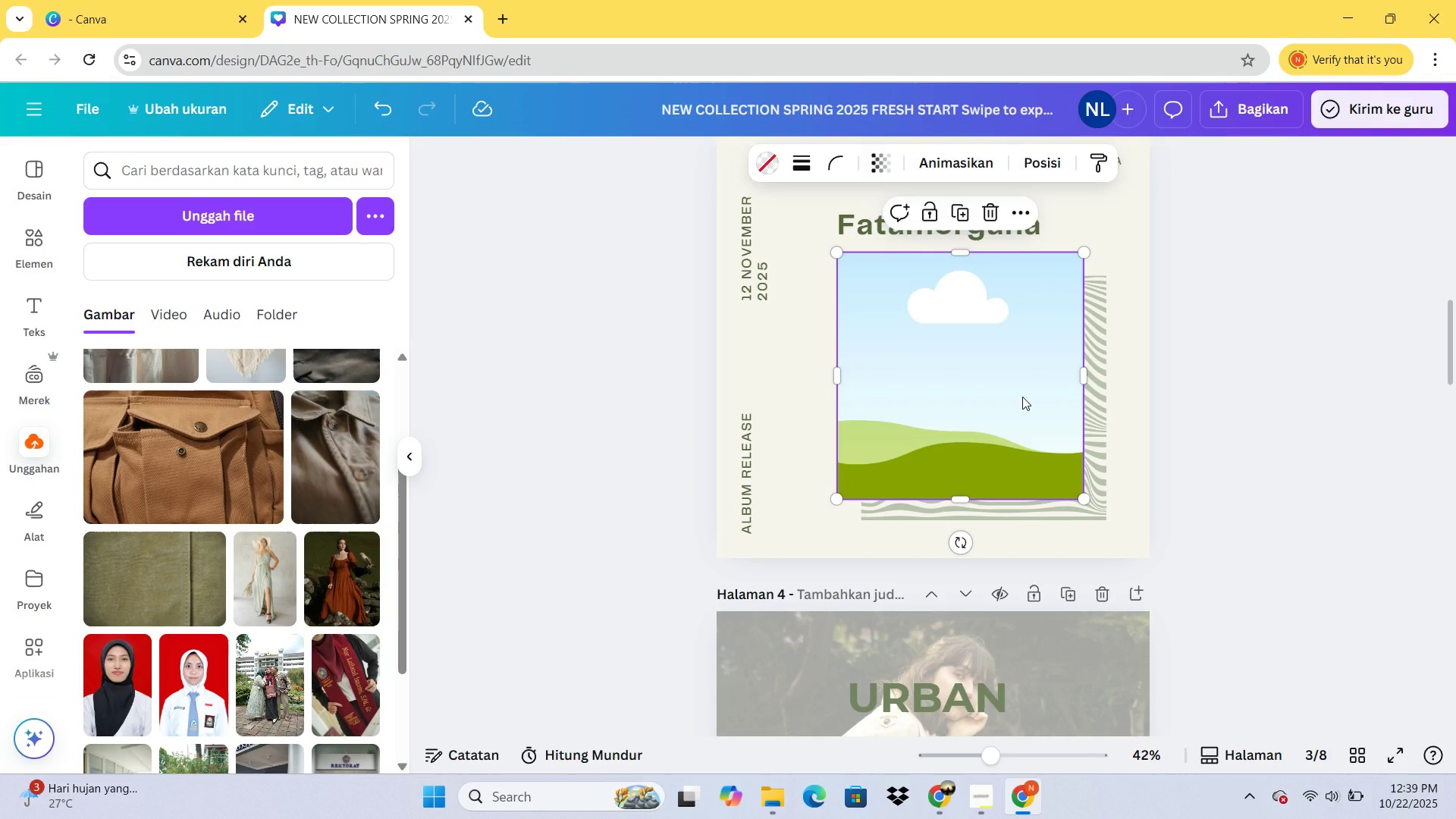 
left_click([1022, 397])
 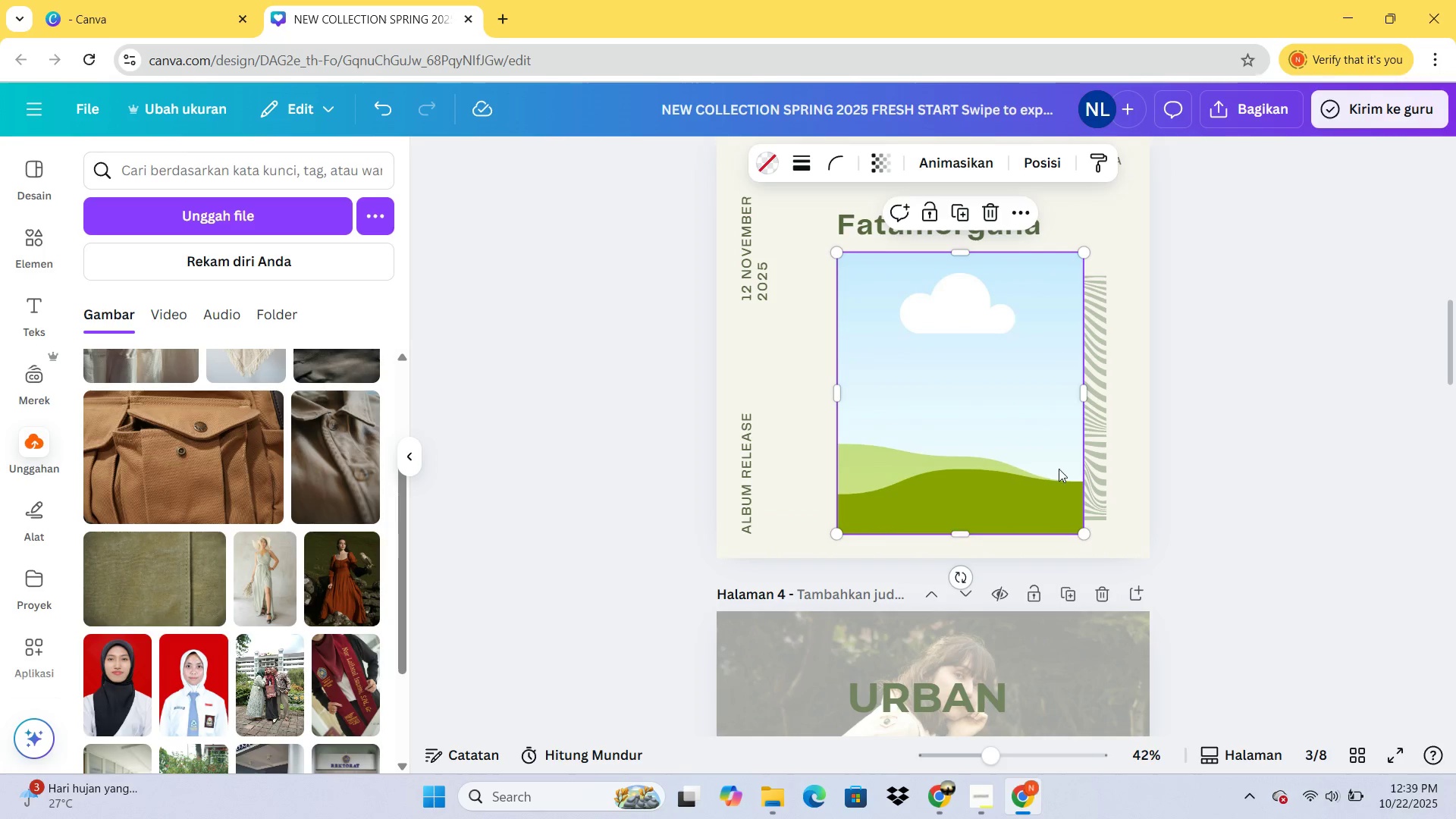 
left_click([1097, 463])
 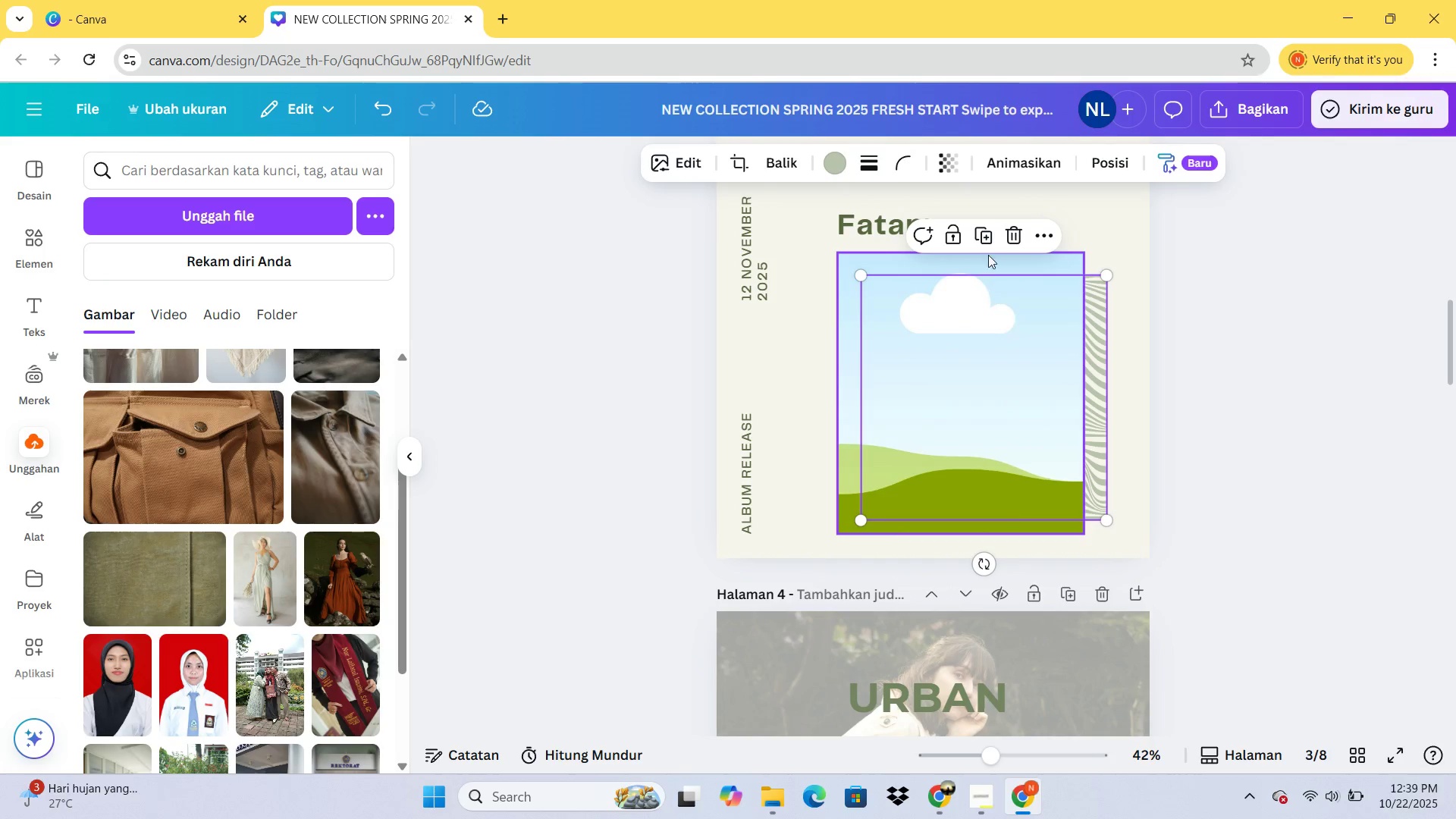 
scroll: coordinate [1119, 243], scroll_direction: up, amount: 2.0
 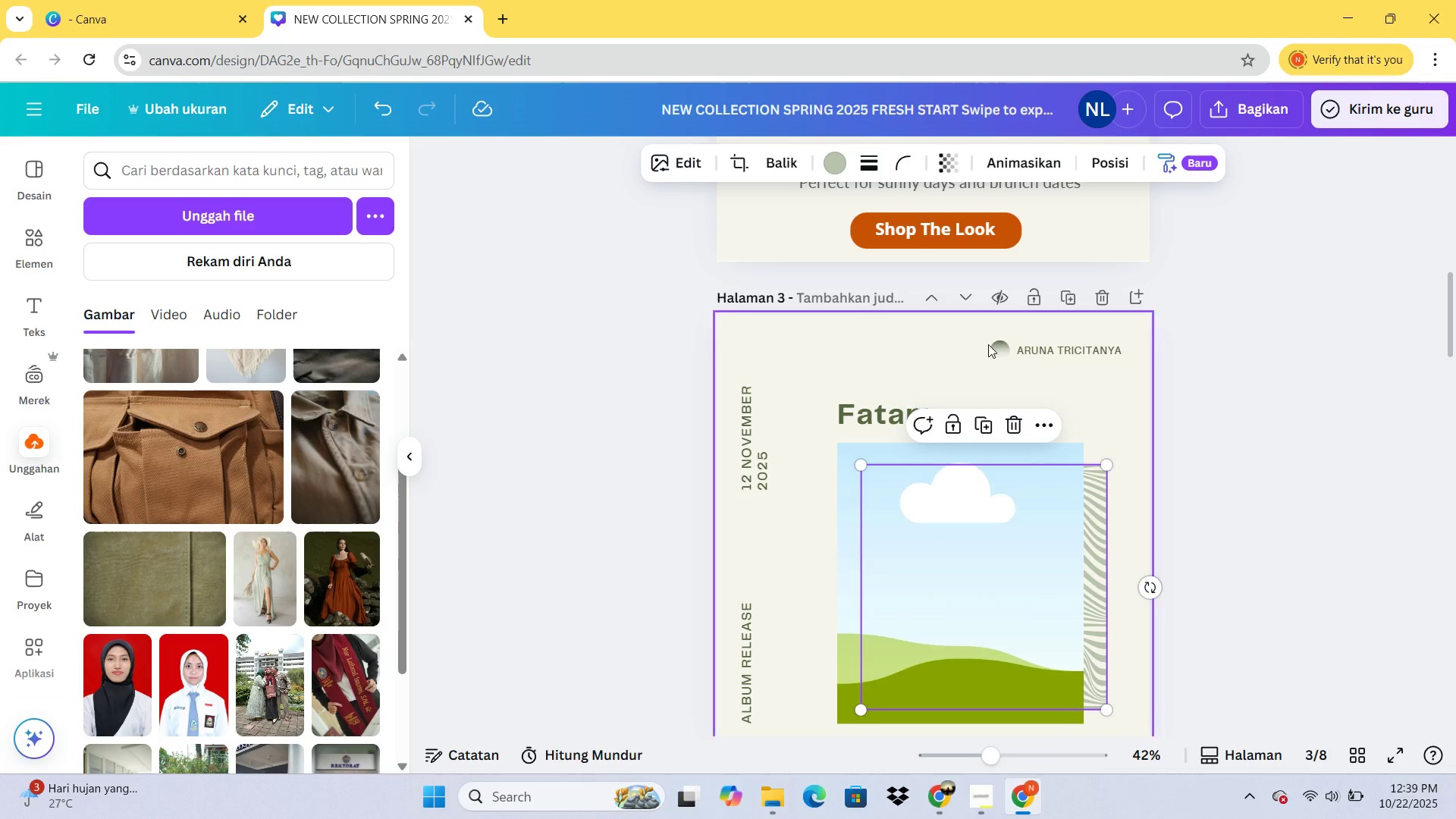 
double_click([996, 341])
 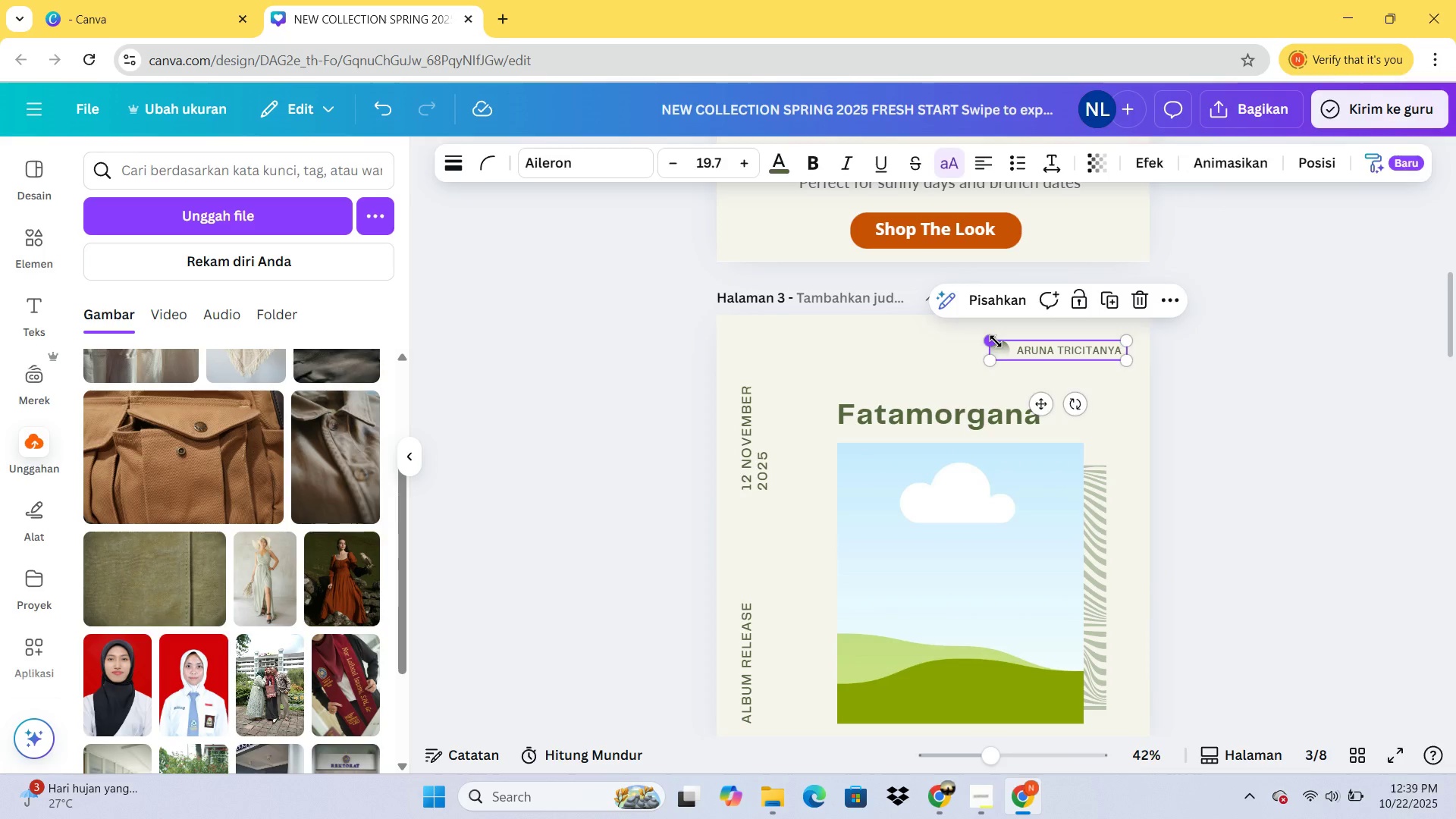 
key(Delete)
 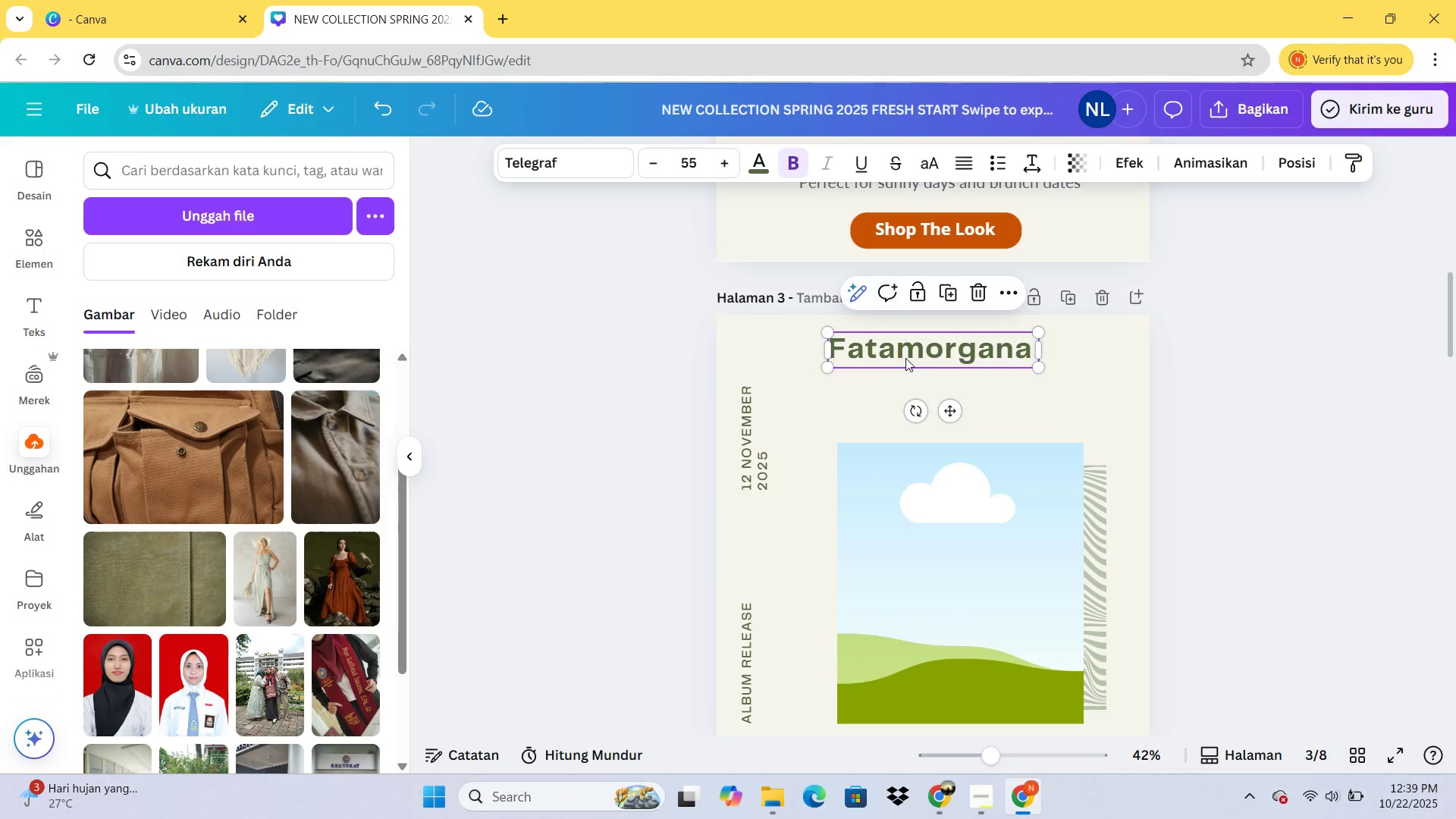 
left_click([902, 465])
 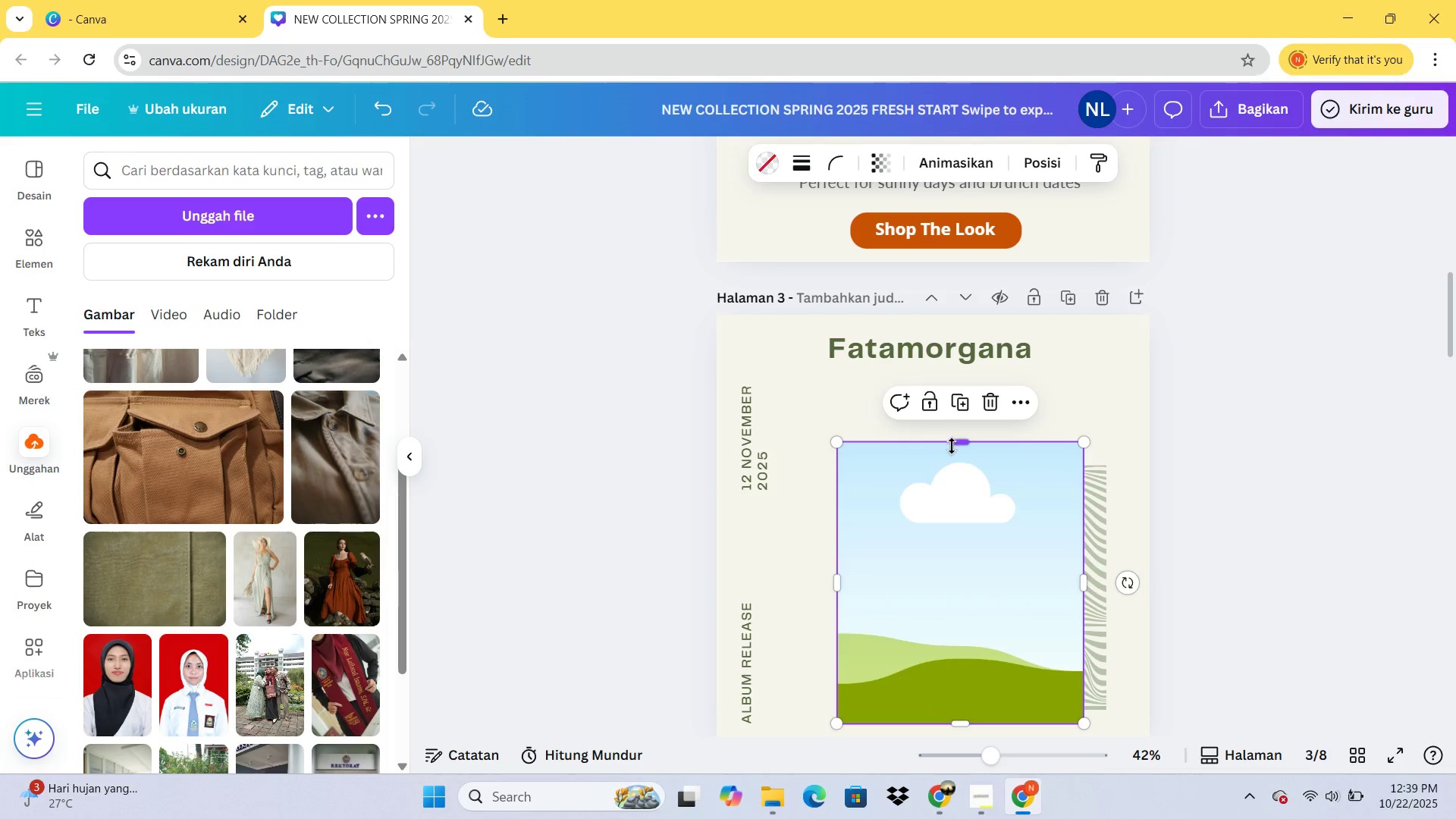 
scroll: coordinate [979, 444], scroll_direction: down, amount: 1.0
 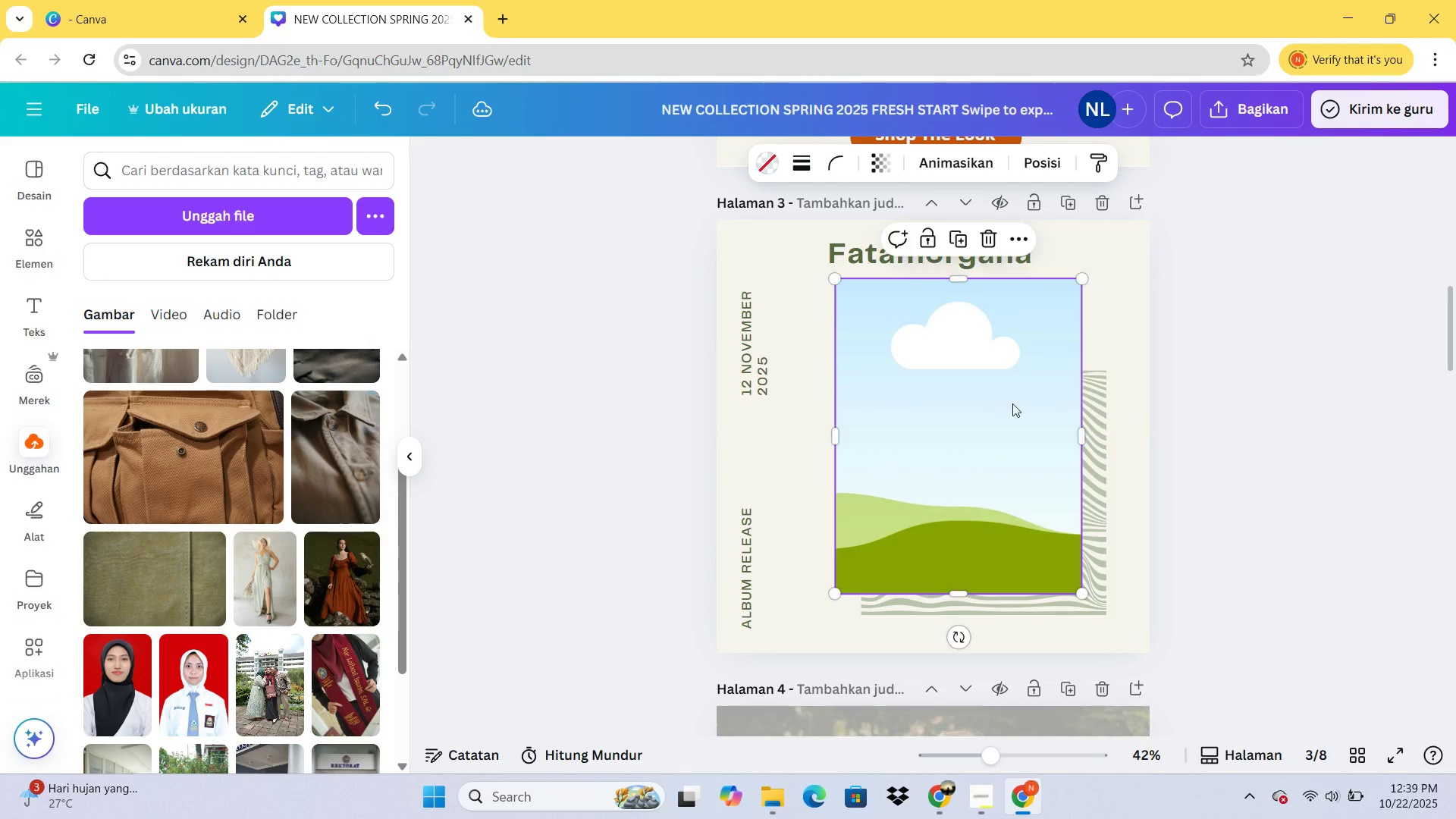 
left_click([1100, 447])
 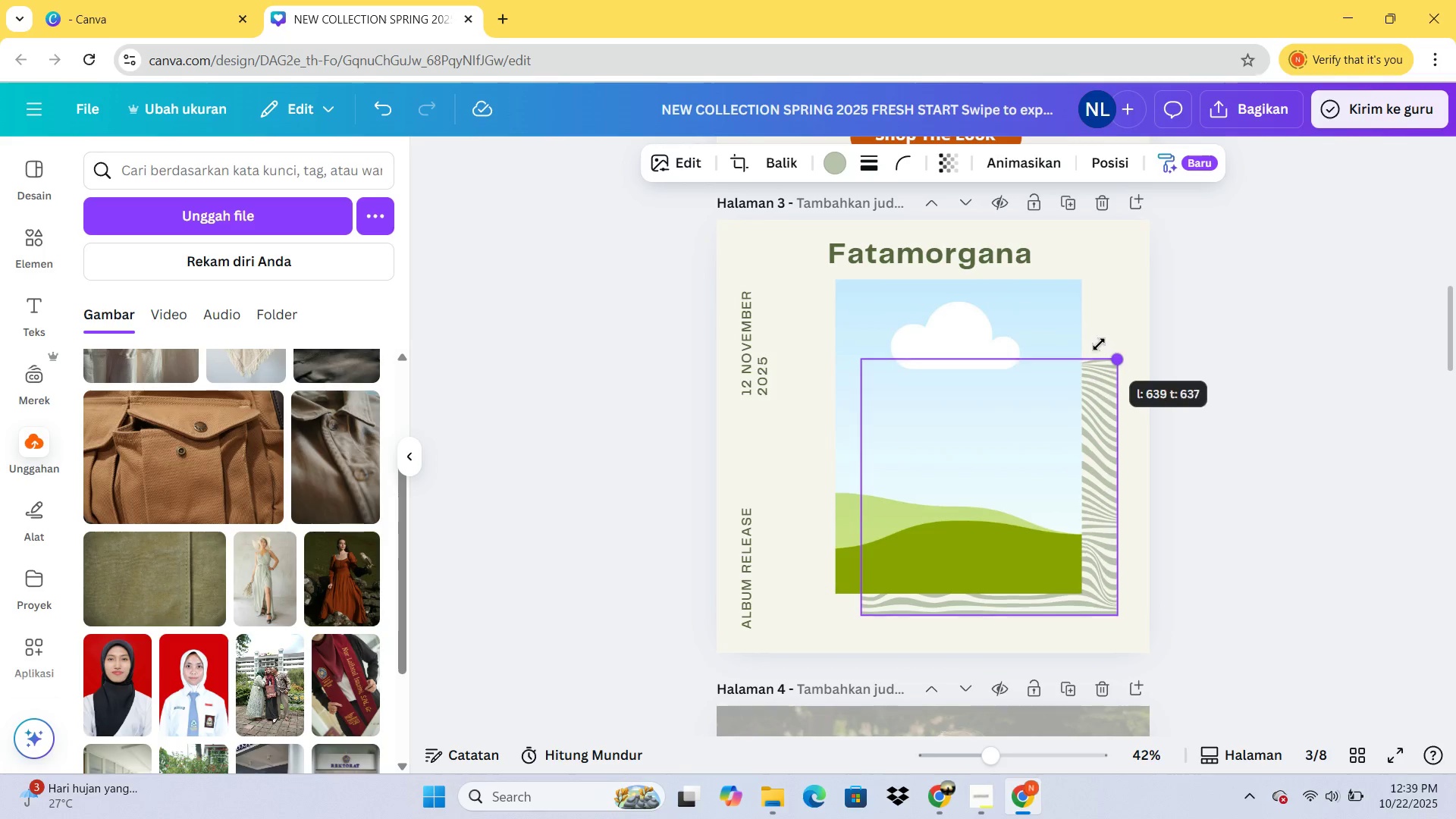 
left_click([1096, 334])
 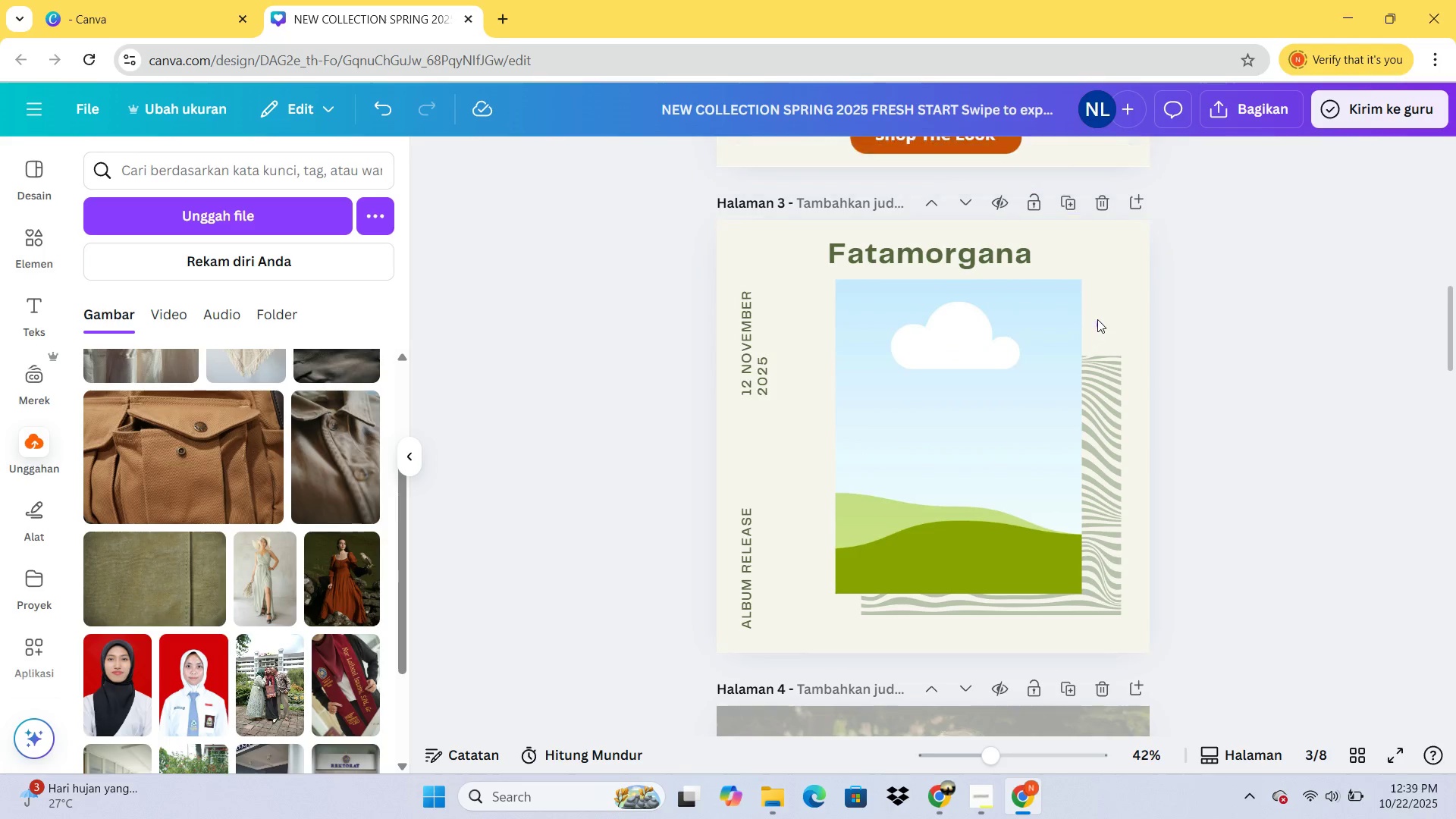 
middle_click([1100, 315])
 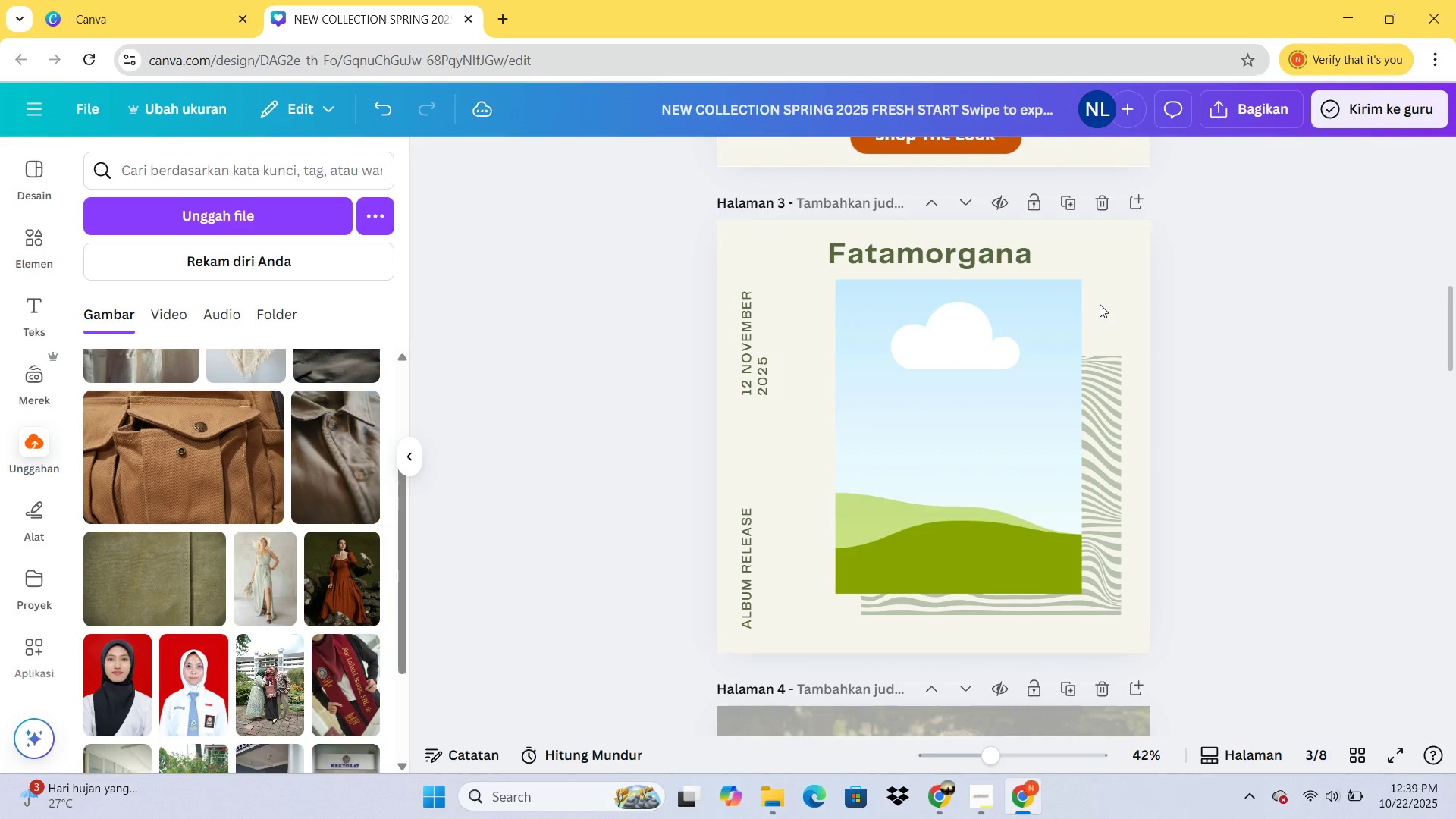 
triple_click([1100, 304])
 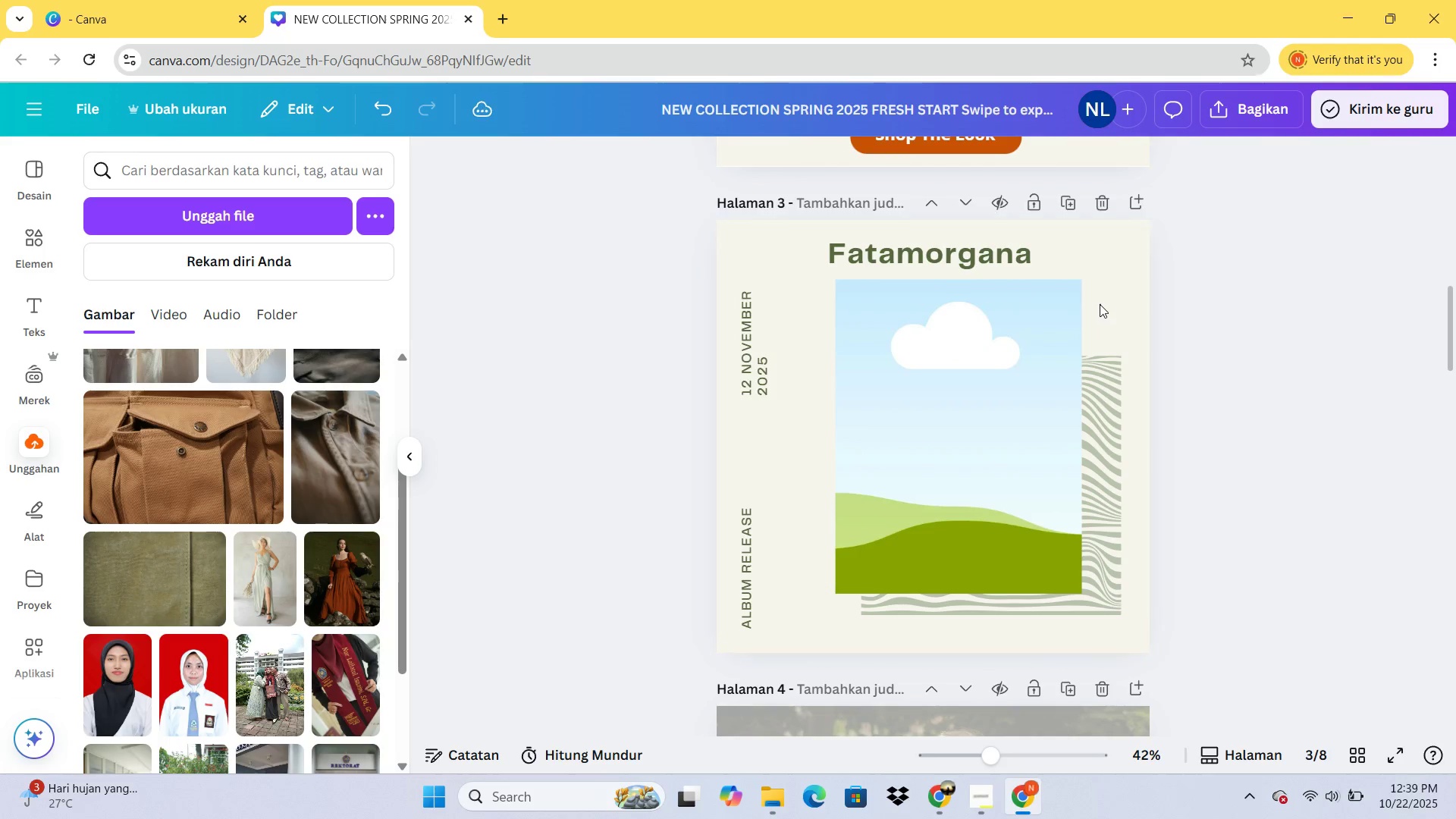 
triple_click([1100, 304])
 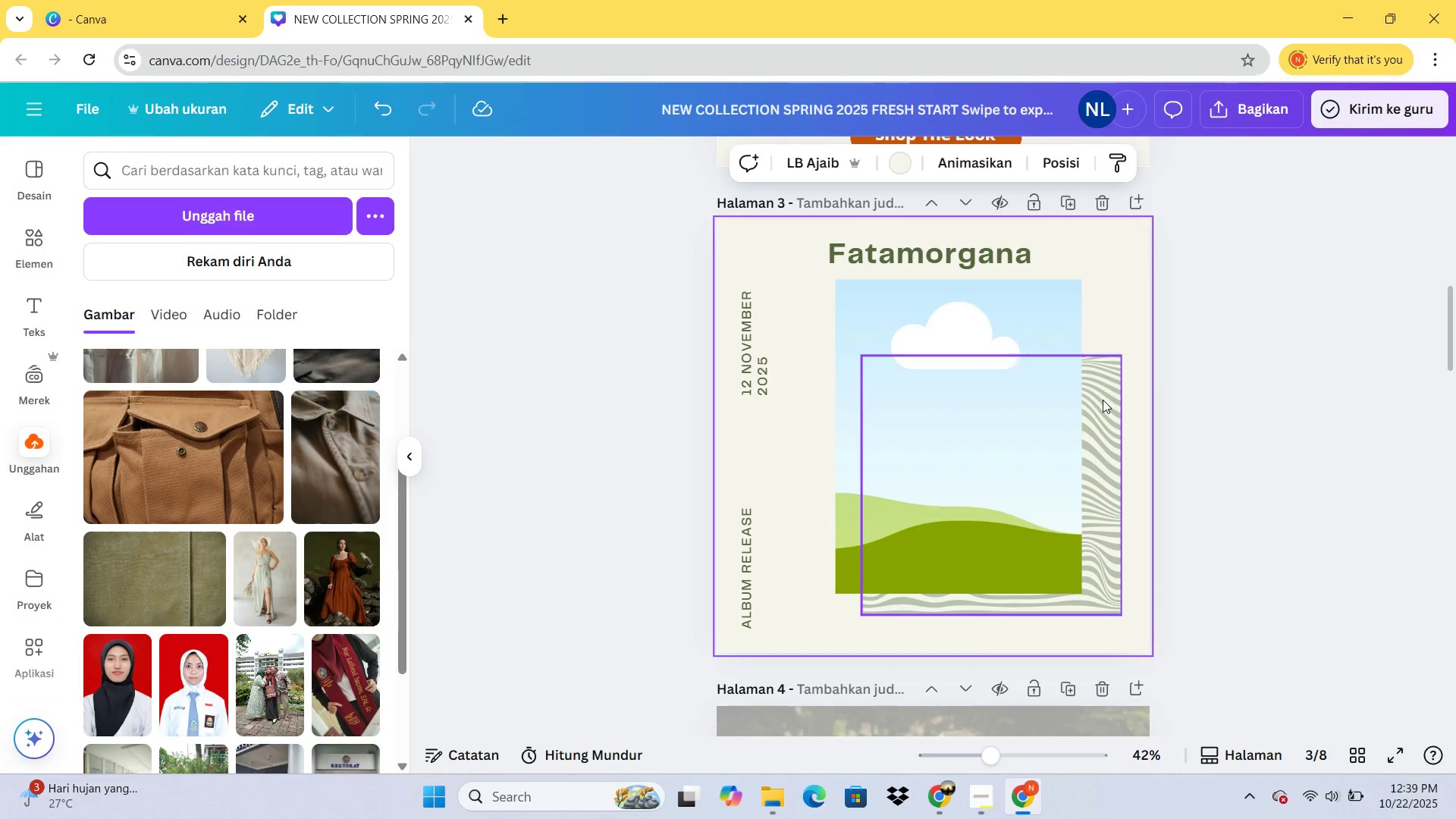 
triple_click([1104, 400])
 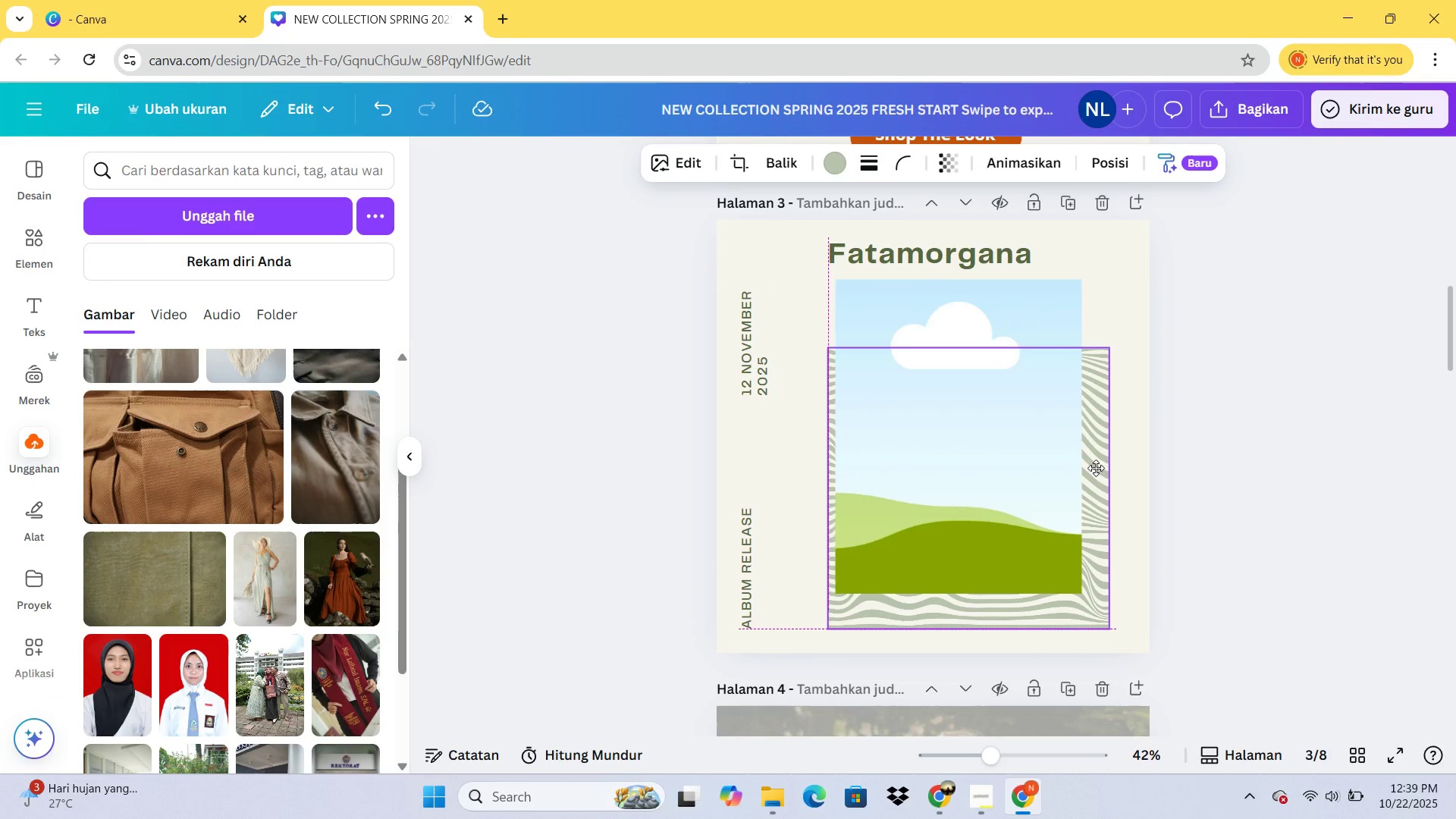 
wait(7.87)
 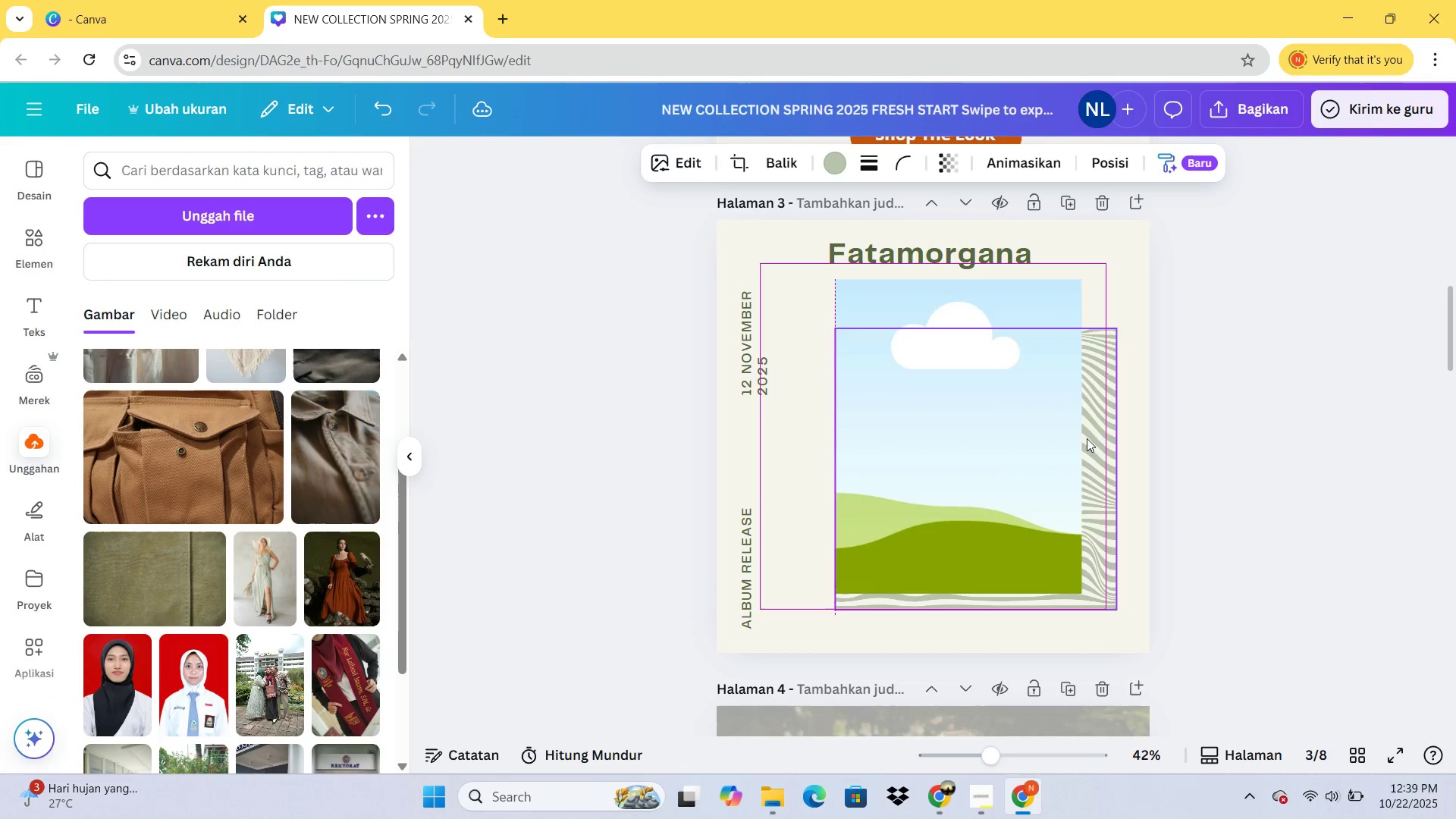 
scroll: coordinate [806, 415], scroll_direction: up, amount: 1.0
 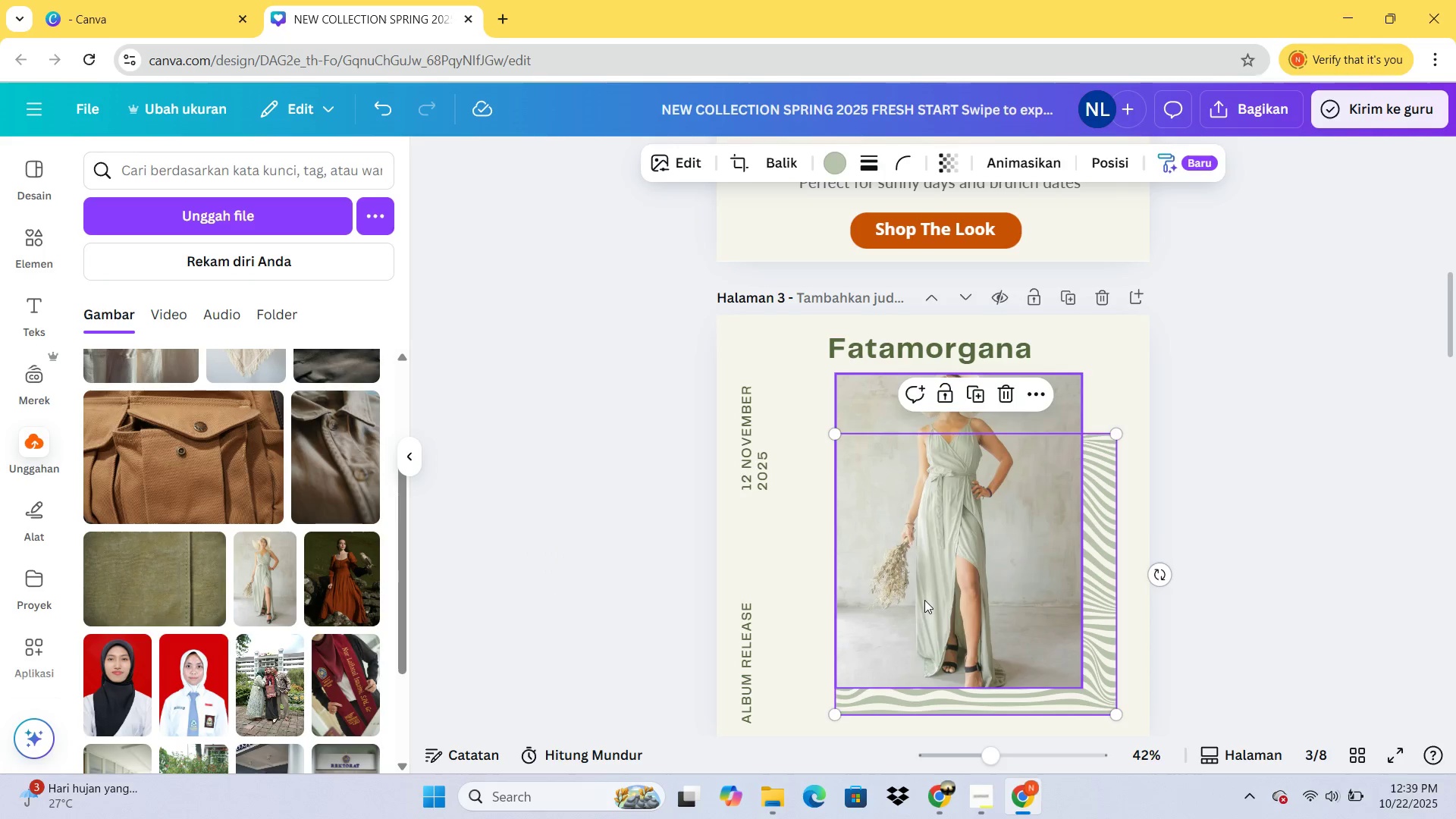 
double_click([925, 600])
 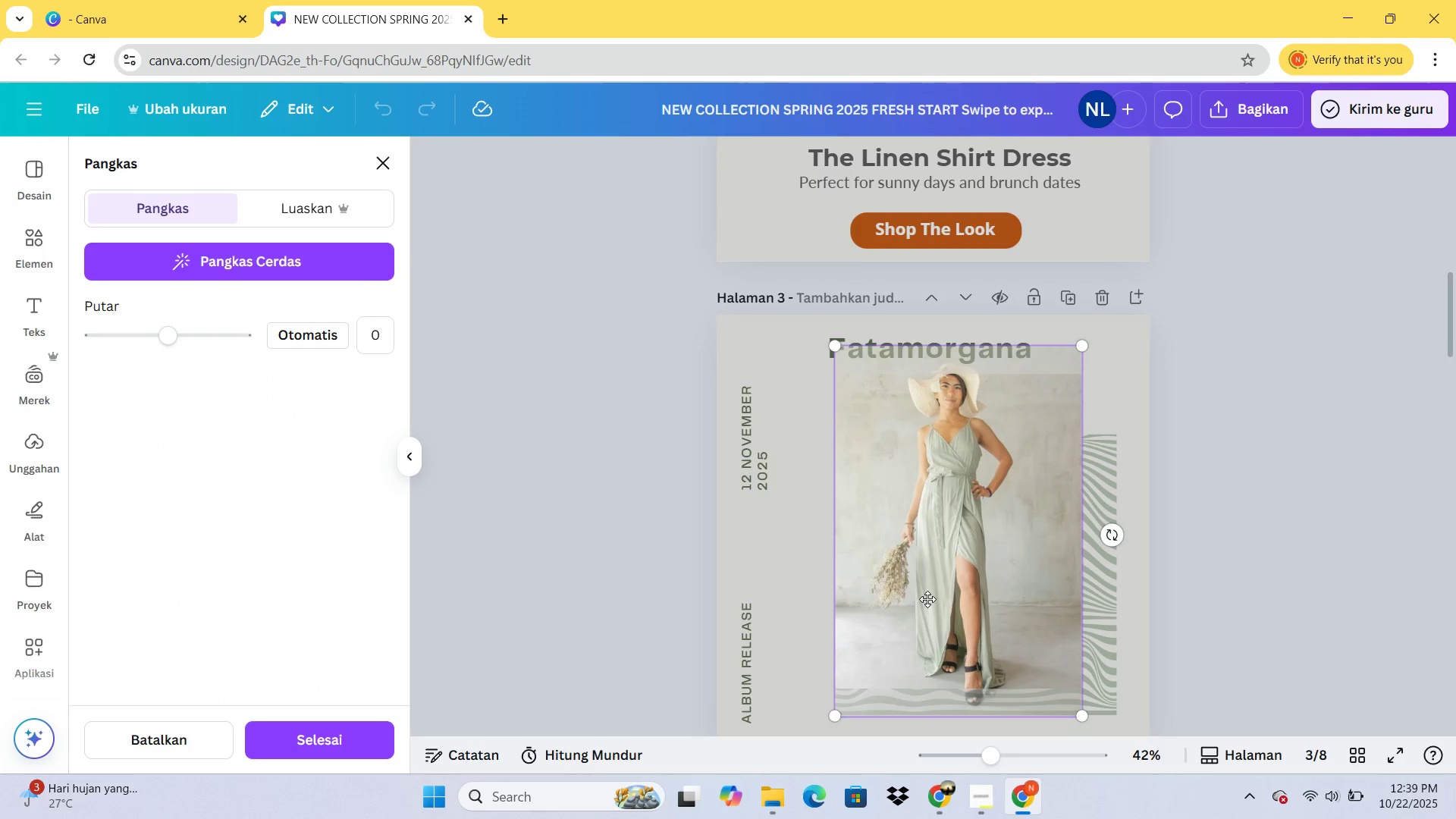 
scroll: coordinate [930, 599], scroll_direction: down, amount: 2.0
 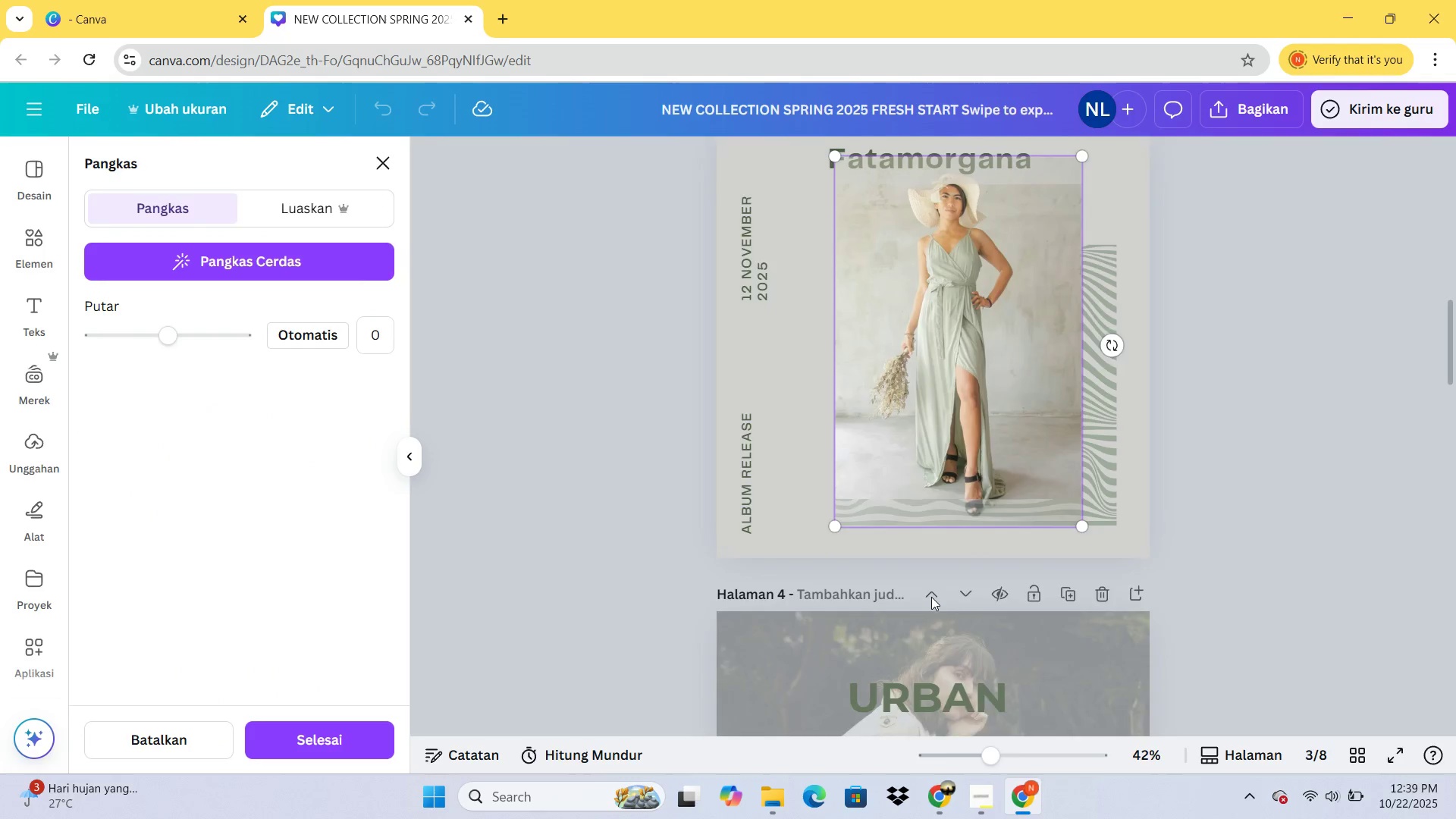 
scroll: coordinate [931, 597], scroll_direction: up, amount: 1.0
 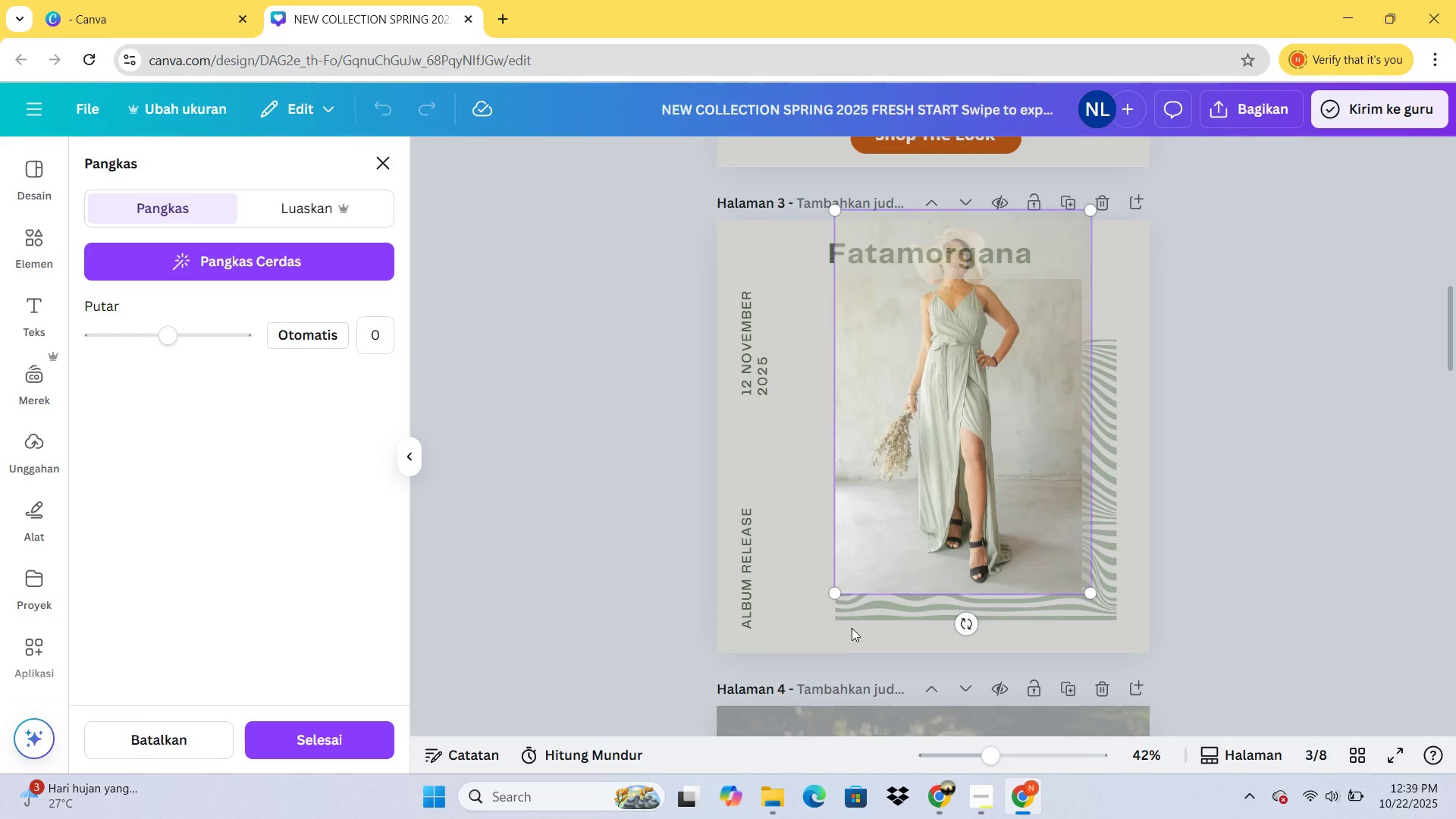 
wait(13.57)
 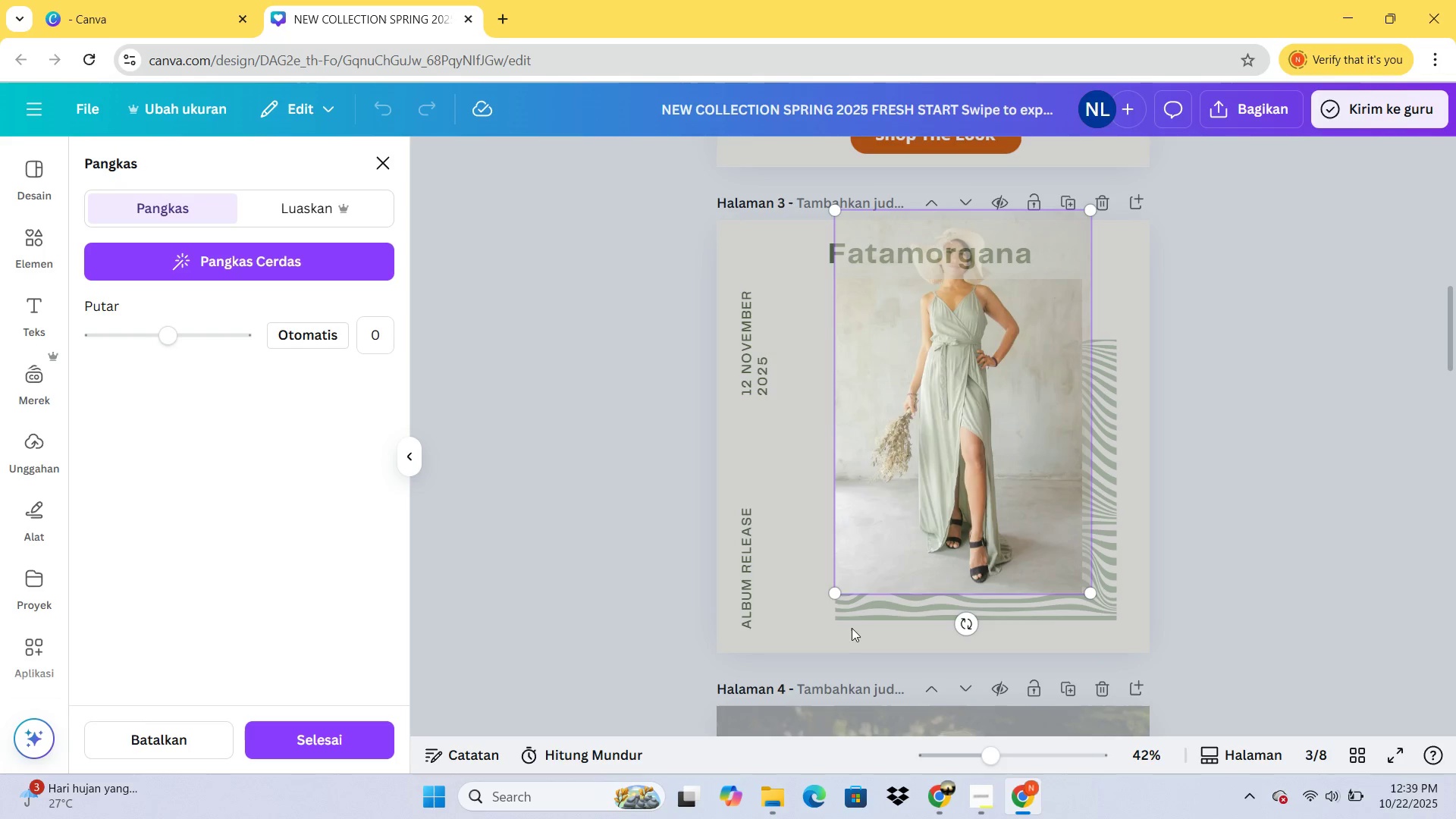 
left_click([1222, 466])
 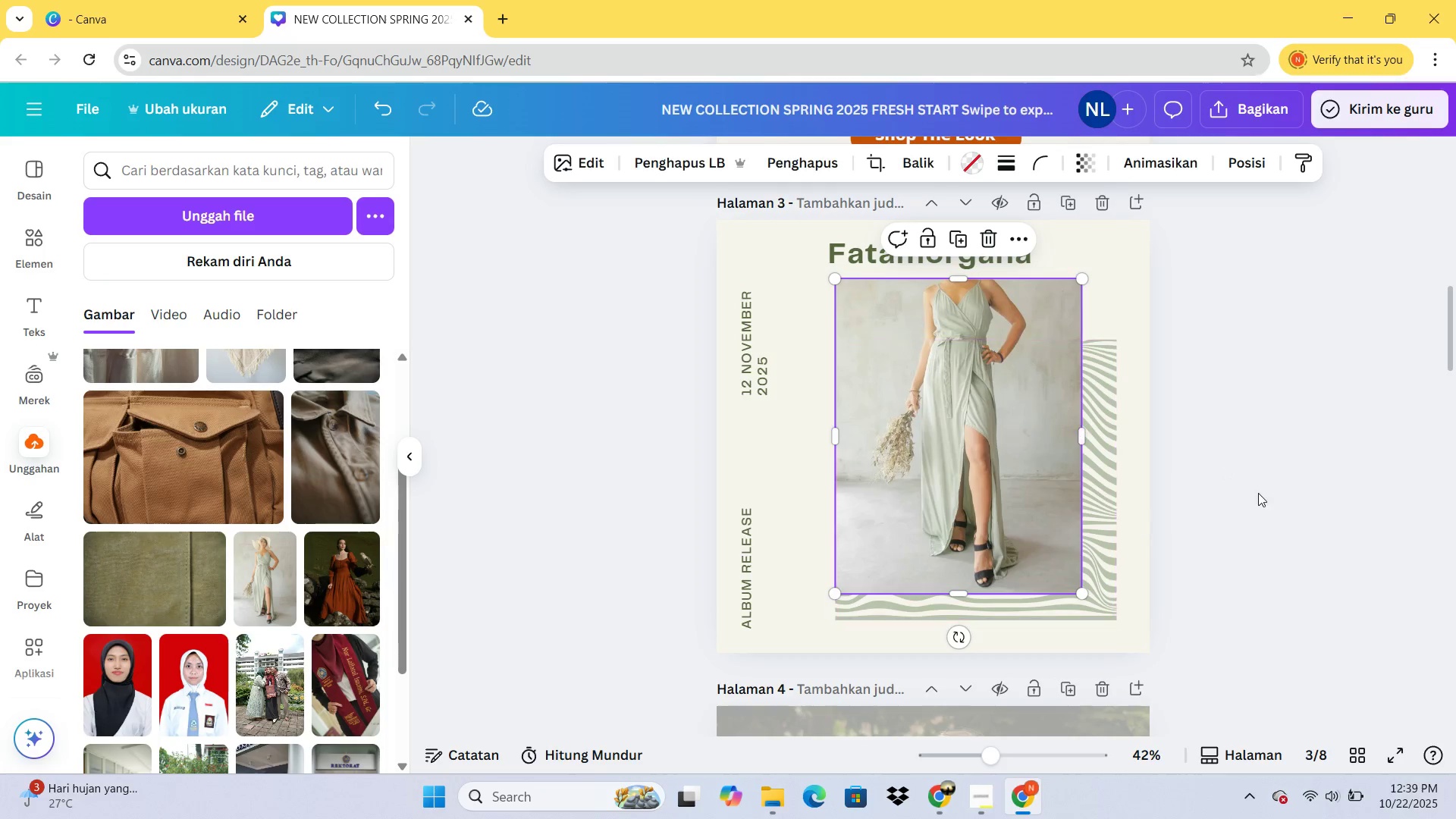 
left_click([1256, 487])
 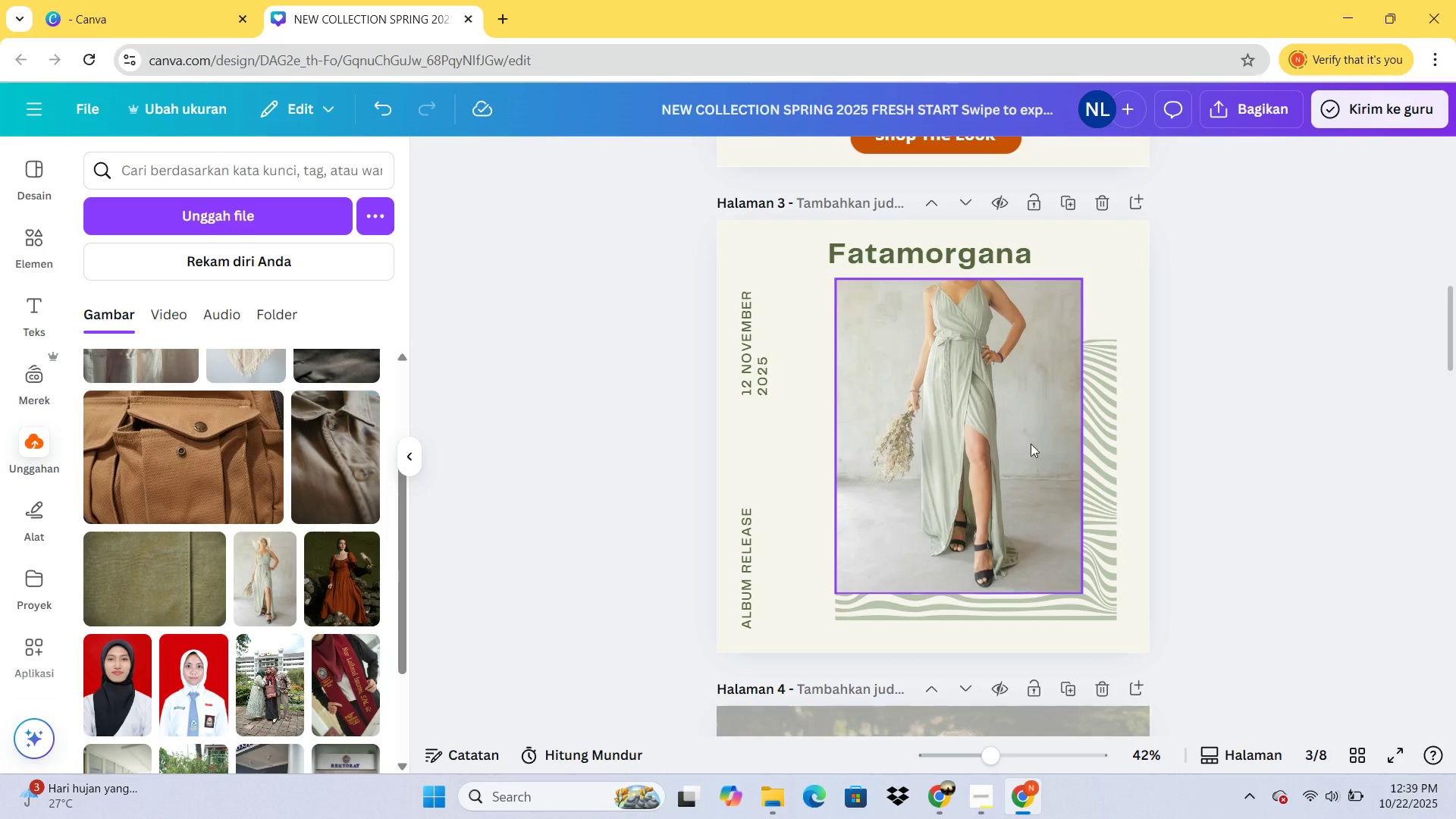 
left_click([1097, 452])
 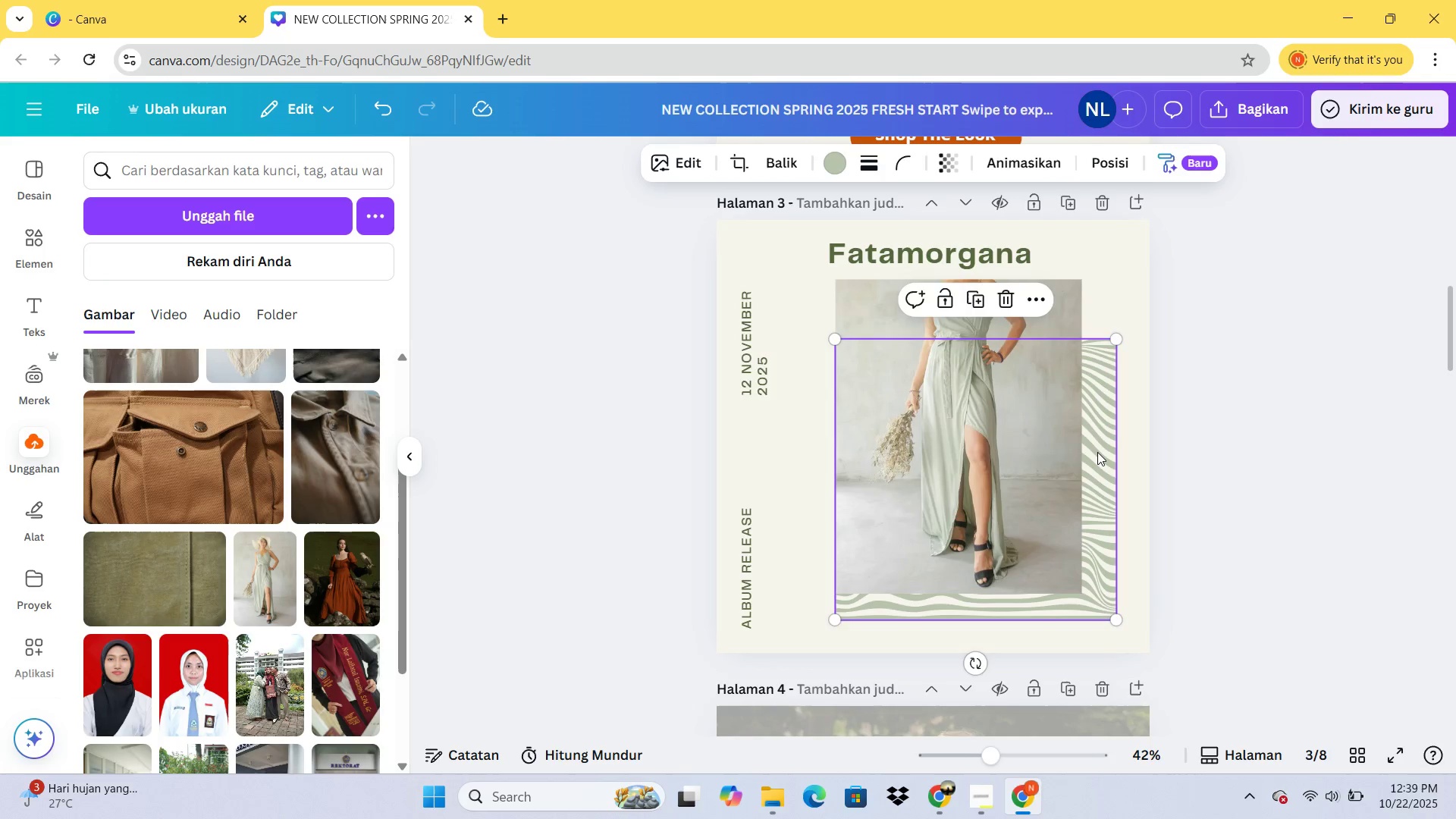 
key(ArrowLeft)
 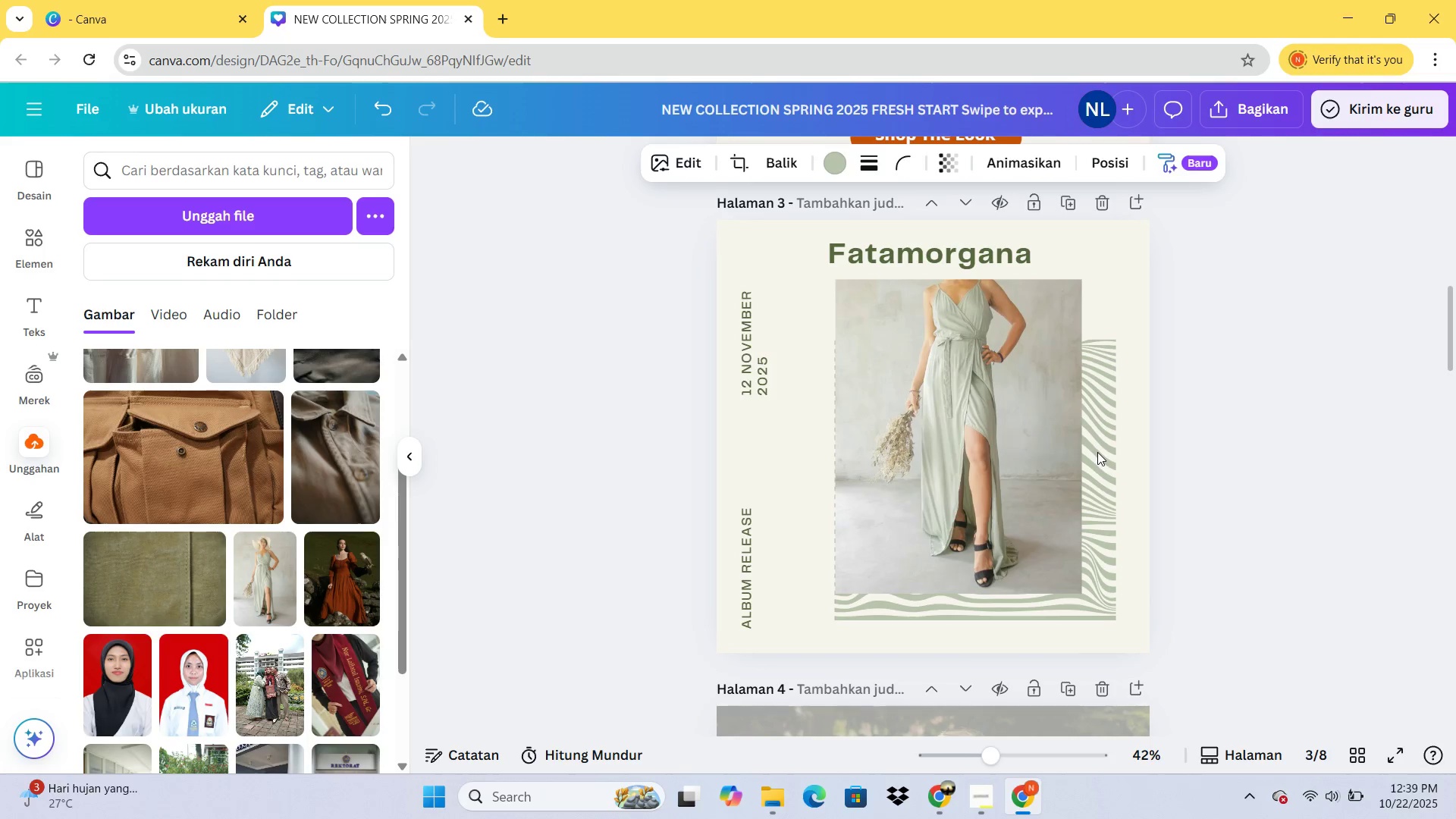 
key(ArrowLeft)
 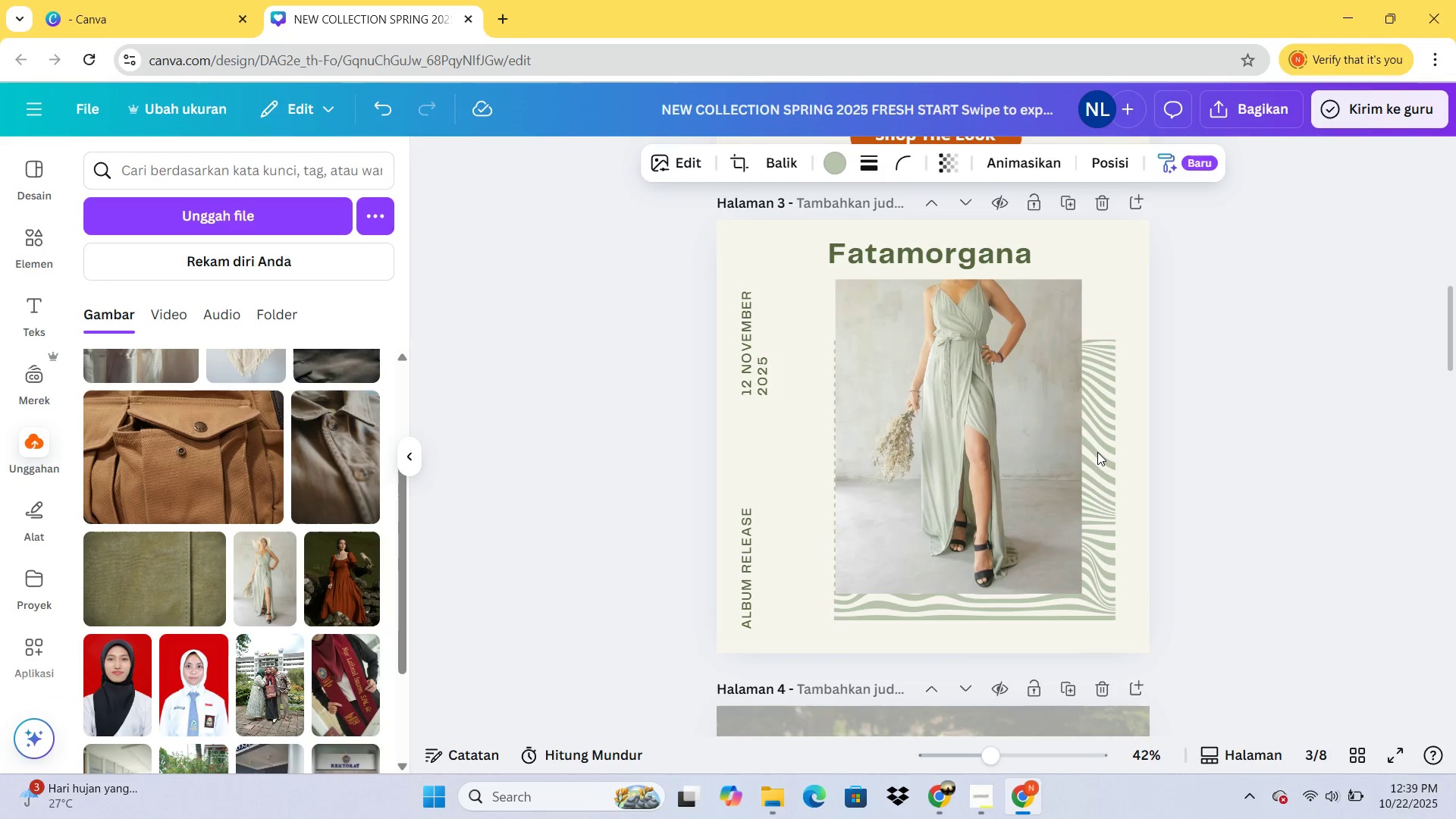 
key(ArrowLeft)
 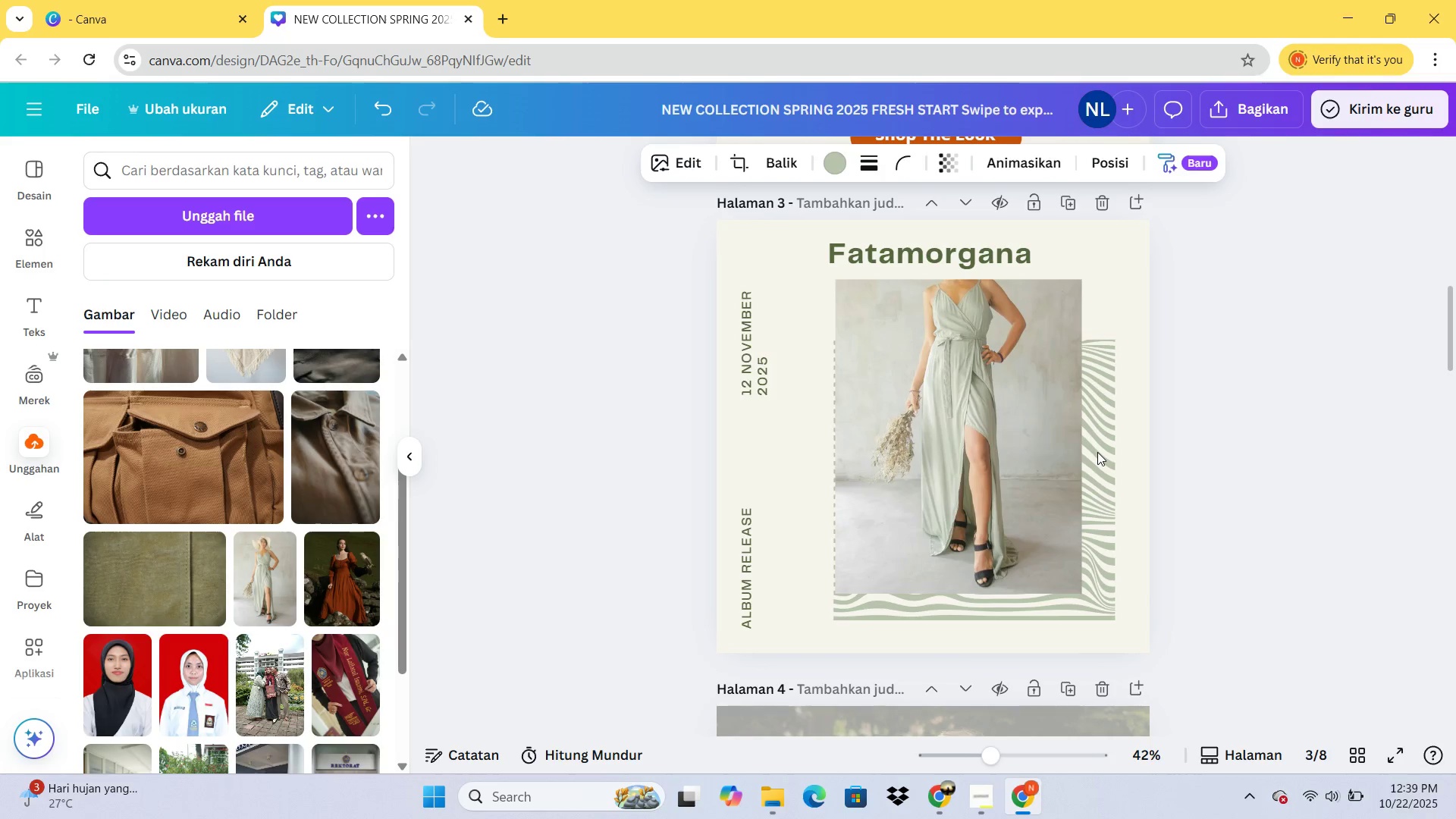 
key(ArrowLeft)
 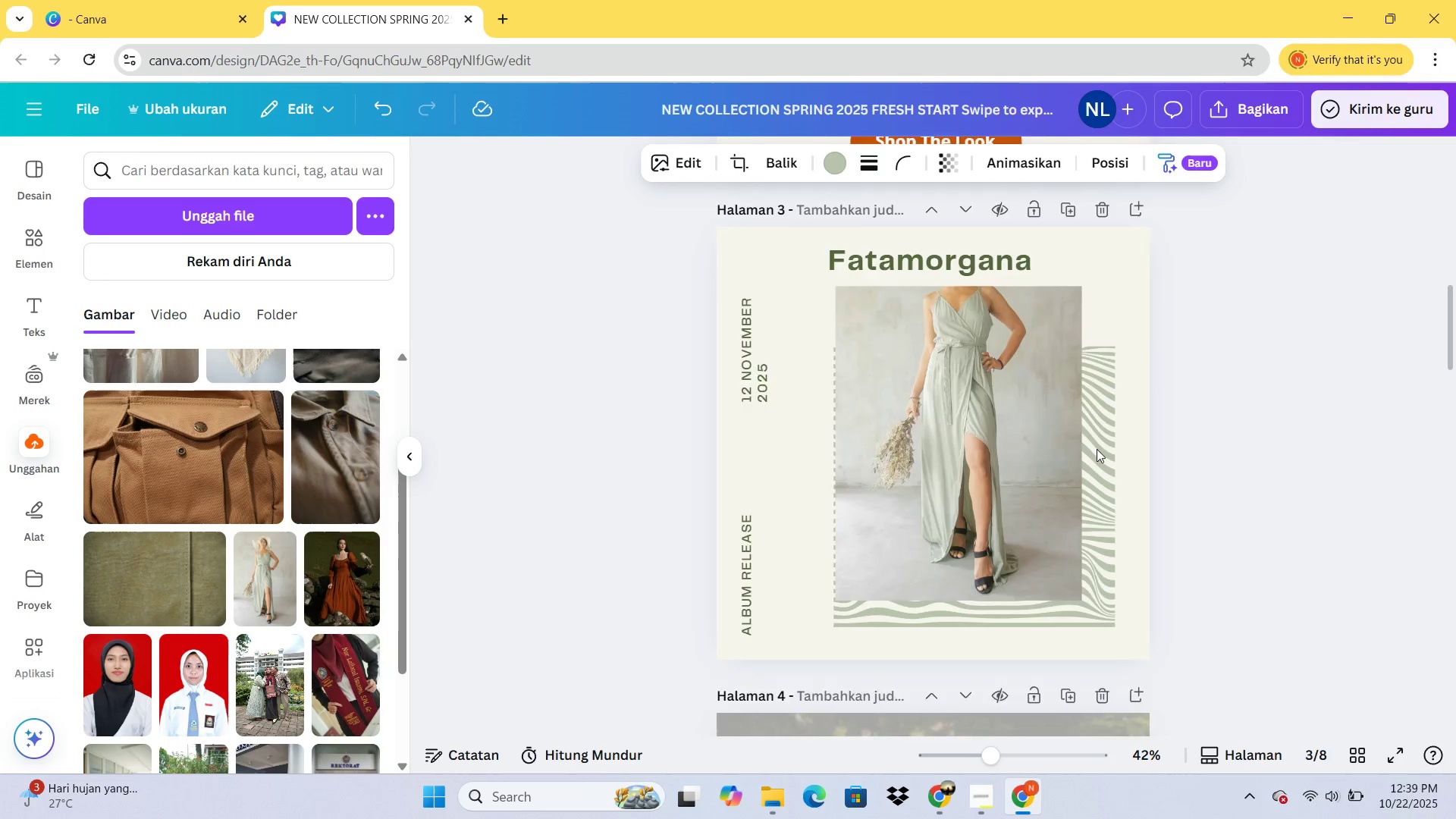 
scroll: coordinate [1096, 430], scroll_direction: up, amount: 3.0
 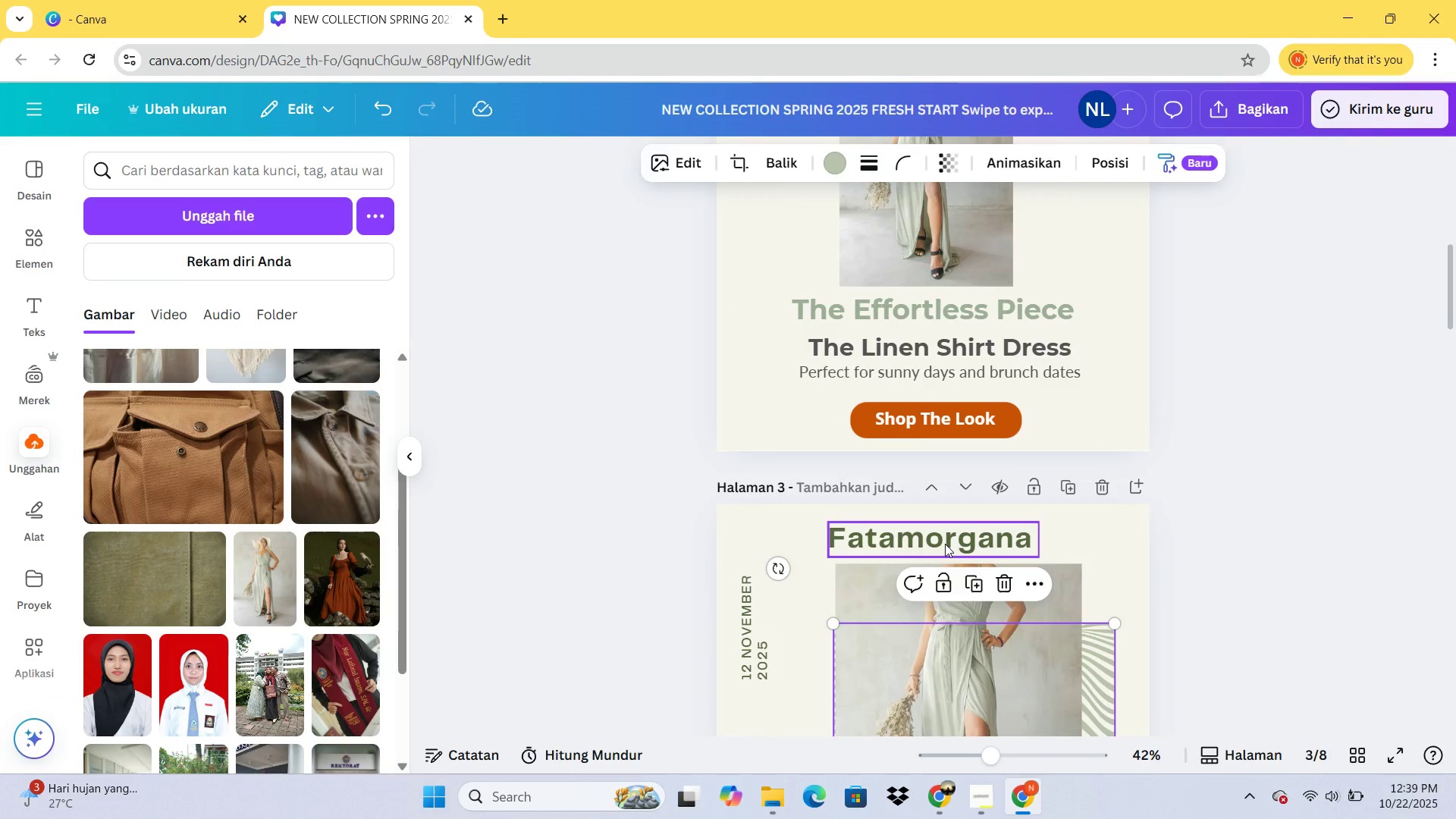 
double_click([945, 544])
 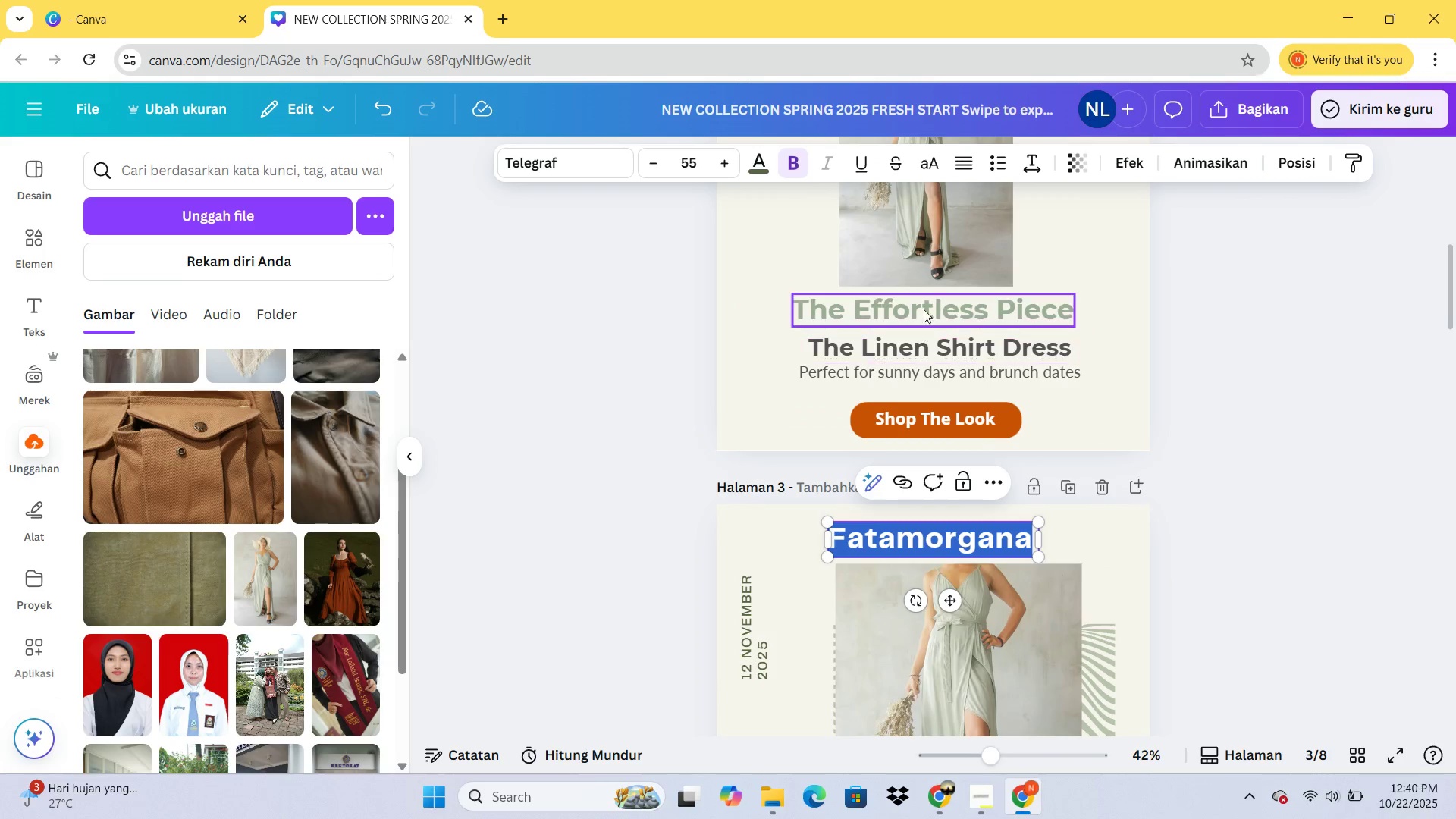 
left_click([921, 298])
 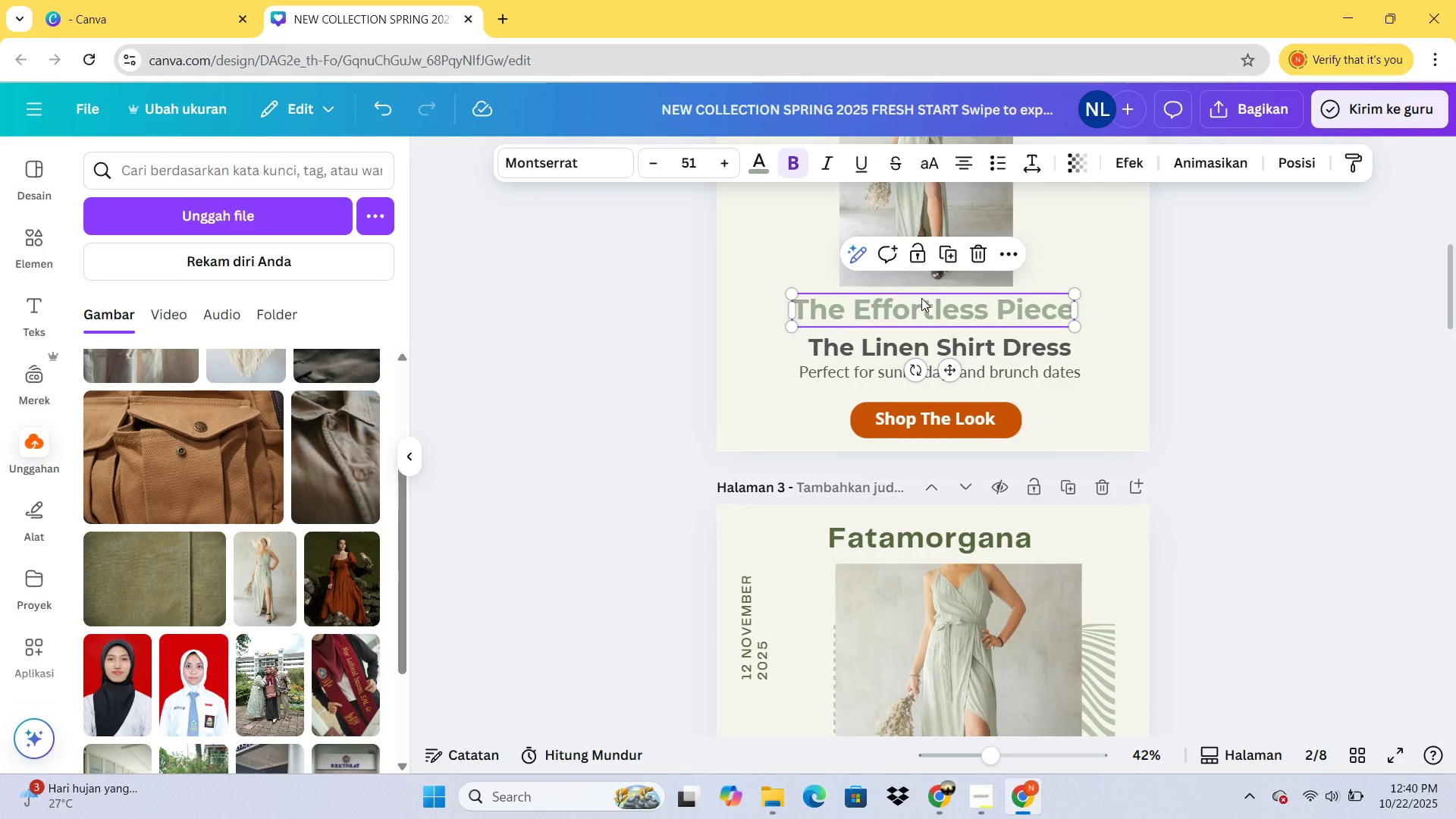 
key(Control+ControlLeft)
 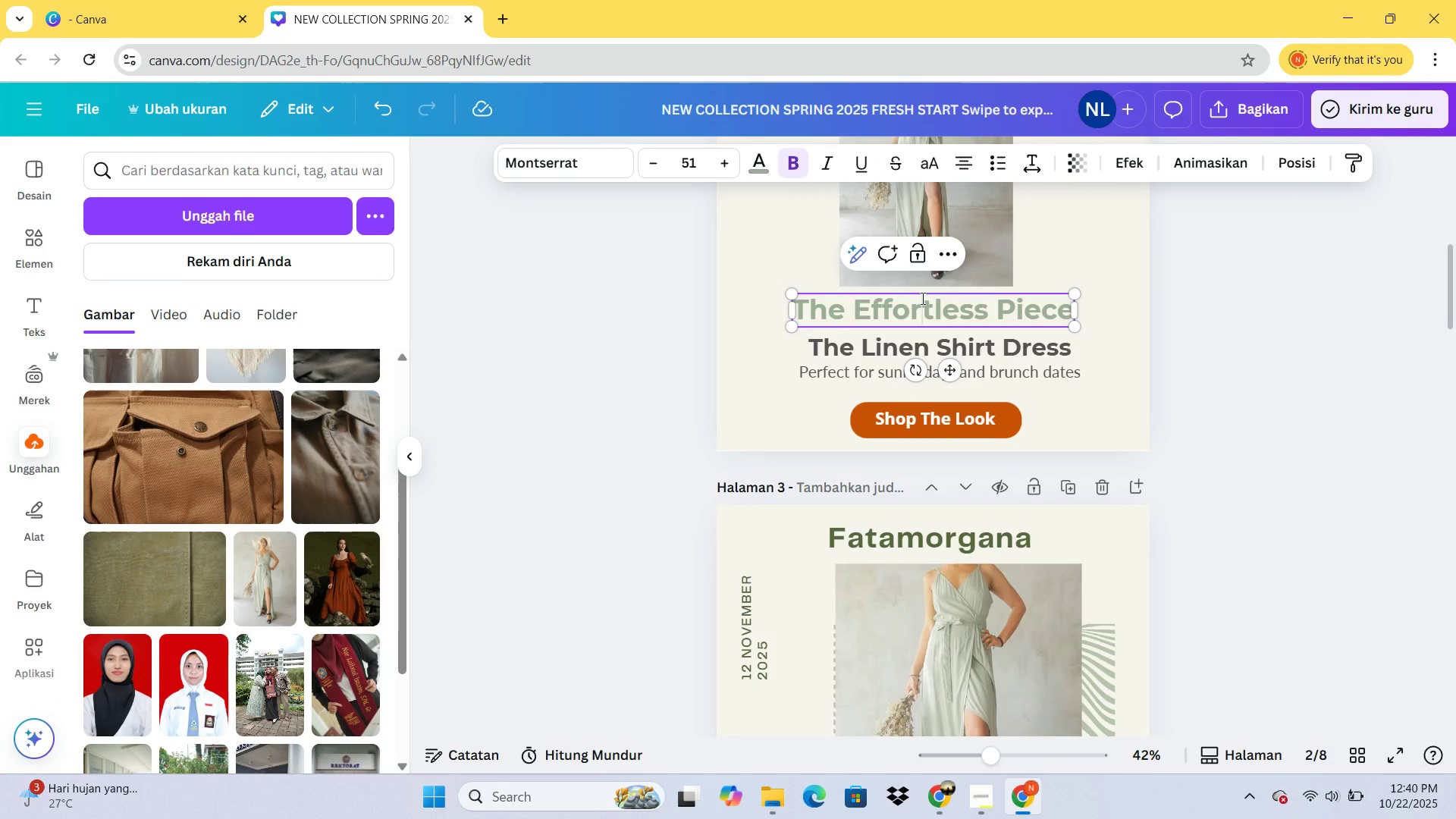 
double_click([921, 298])
 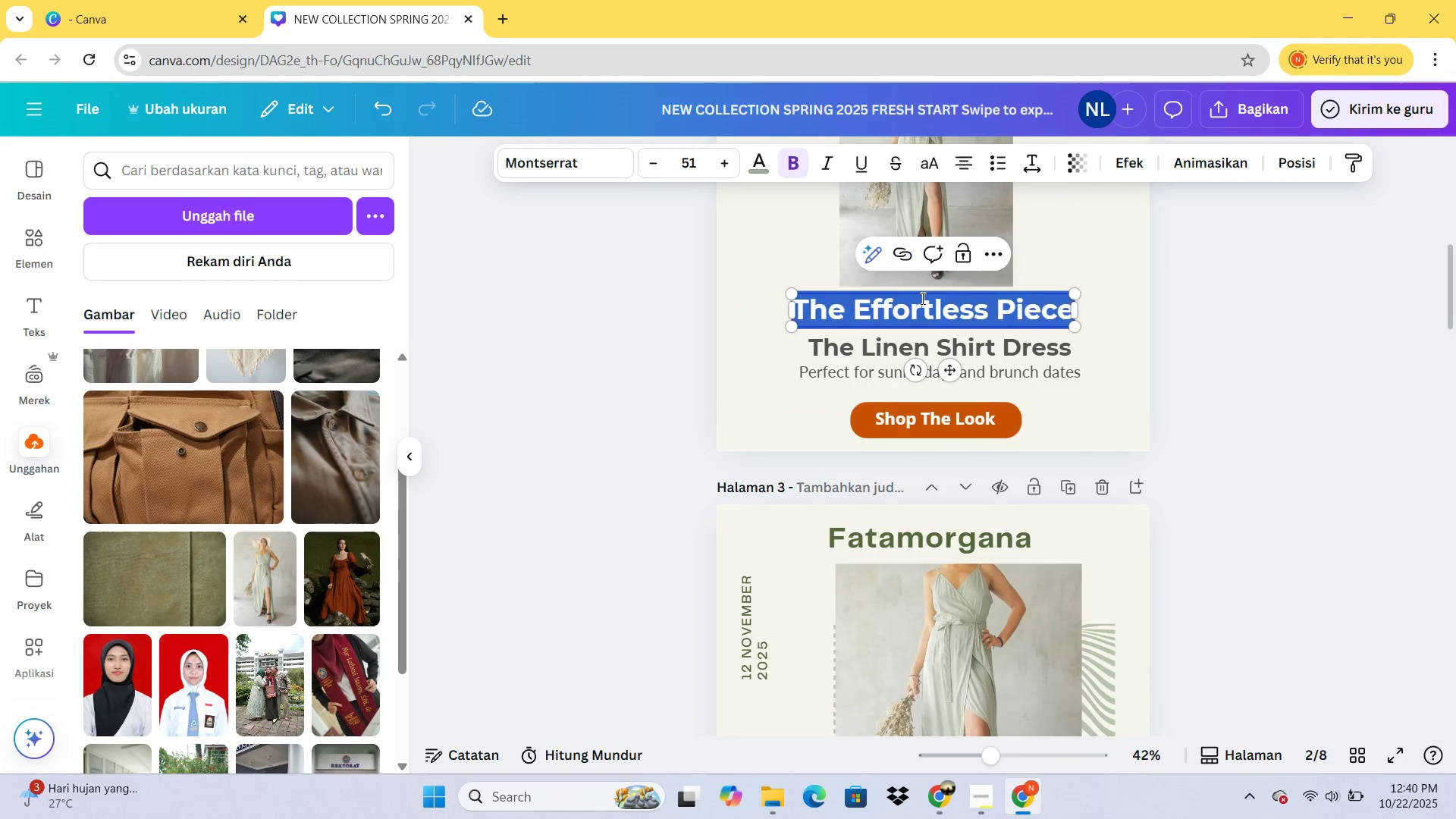 
triple_click([921, 298])
 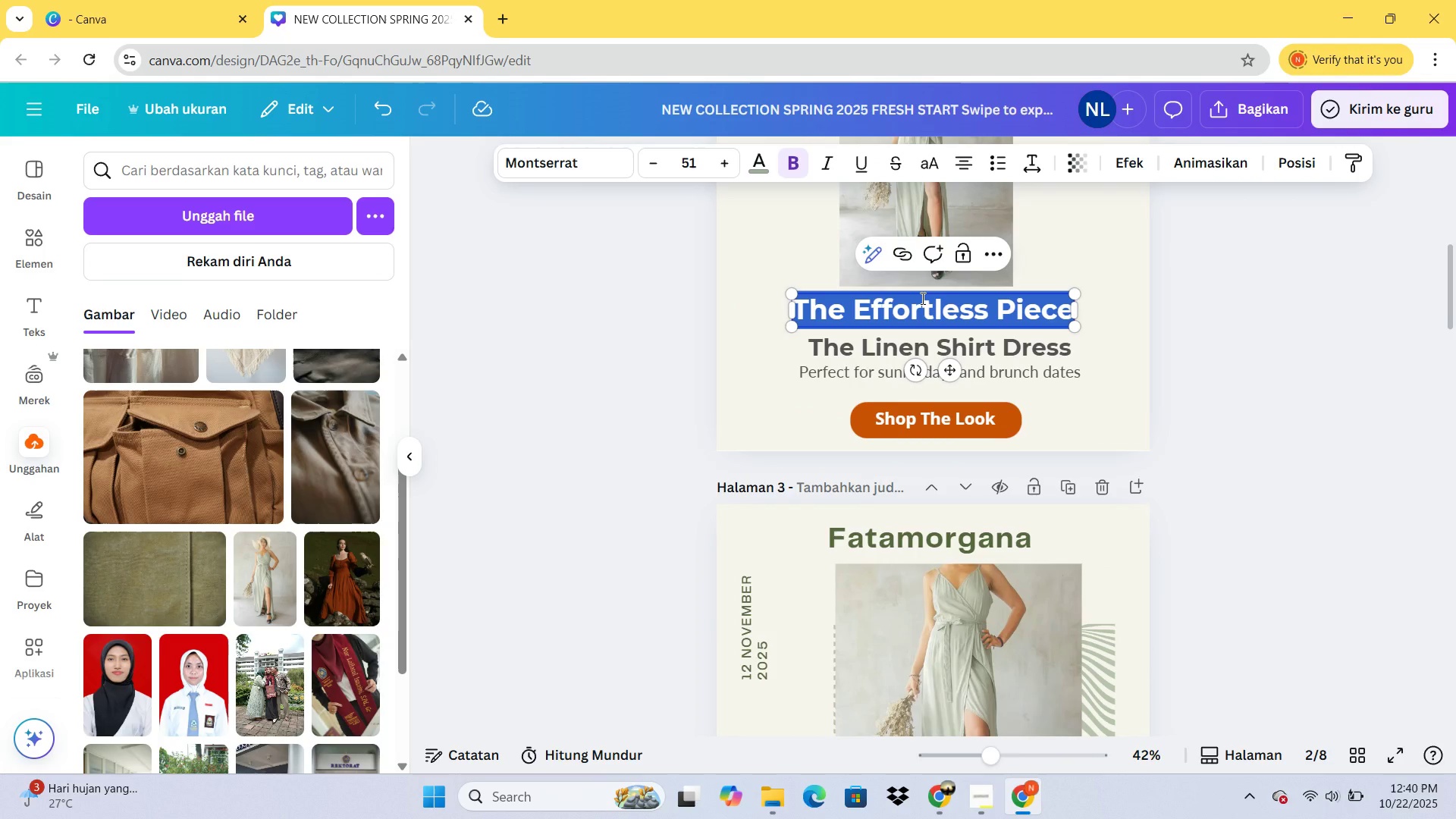 
key(Control+C)
 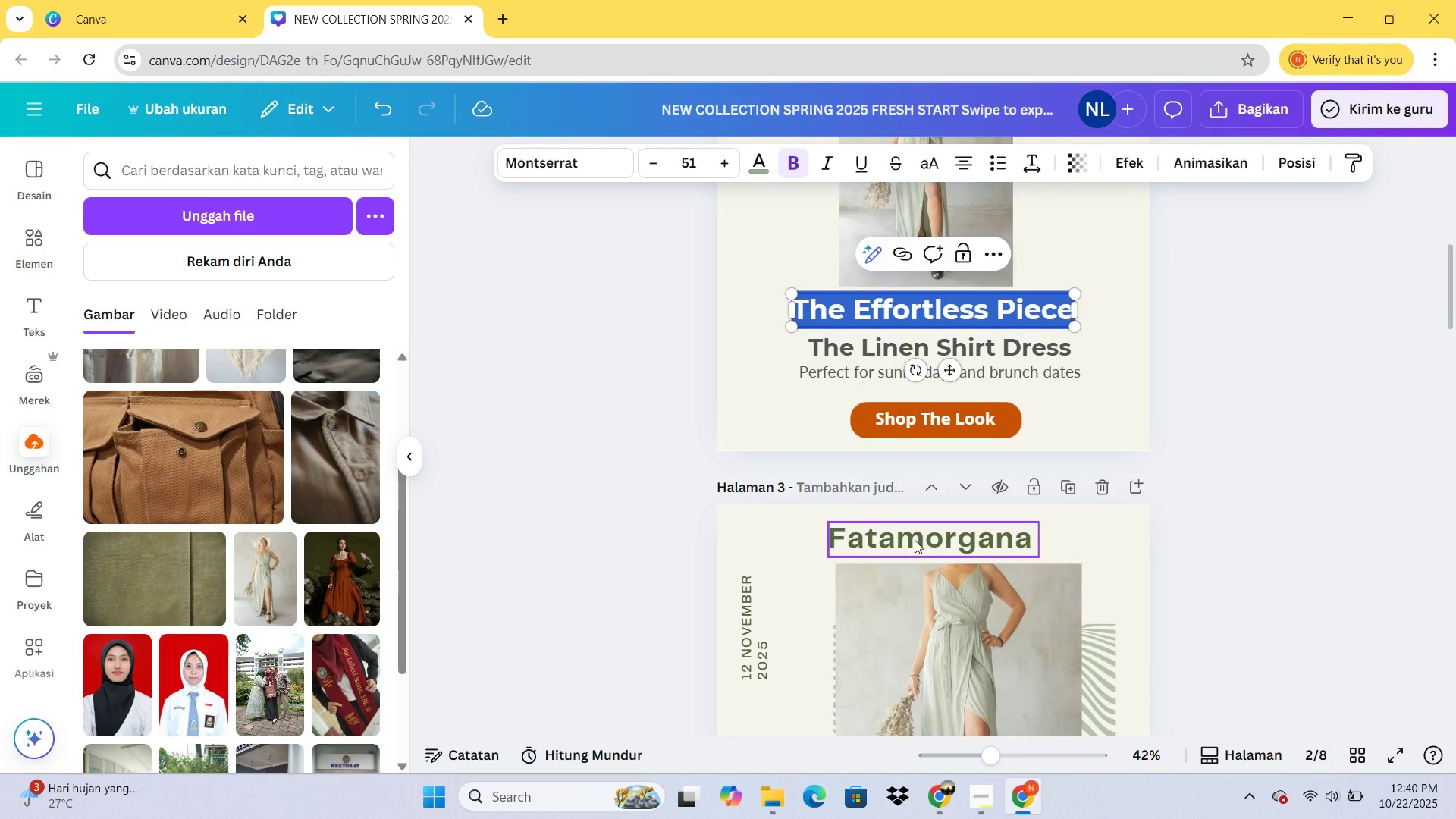 
double_click([913, 535])
 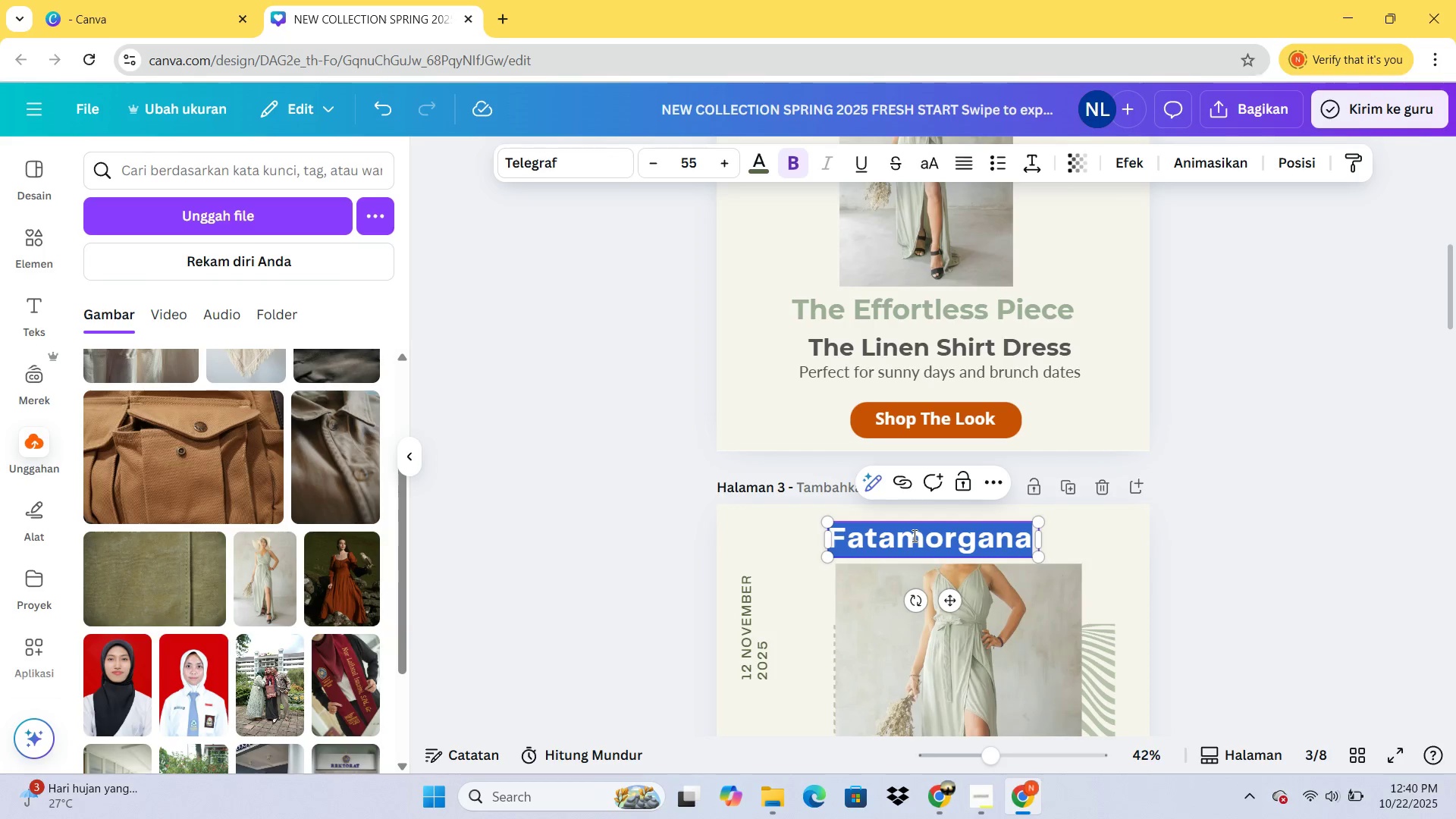 
triple_click([913, 535])
 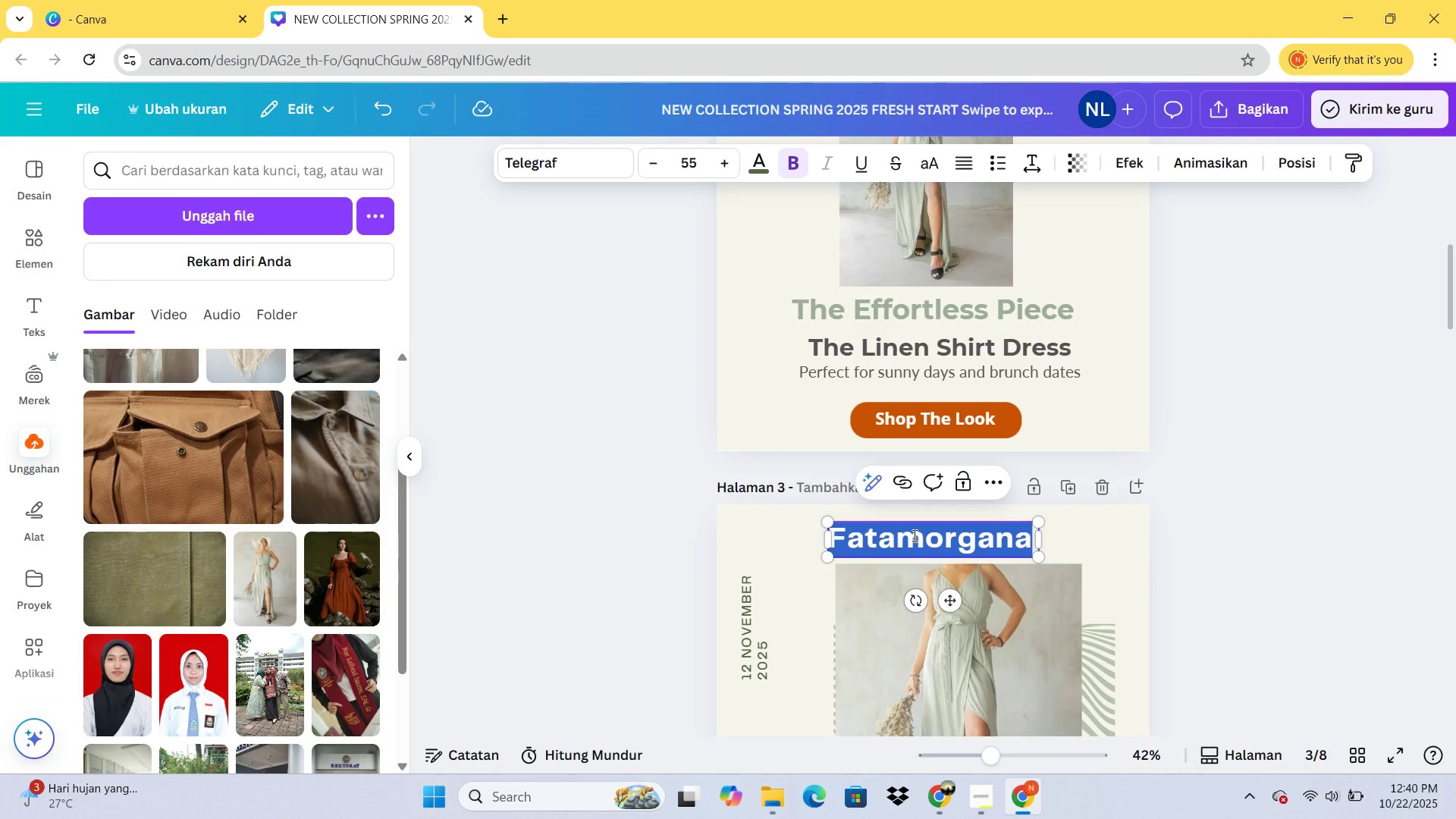 
key(Control+V)
 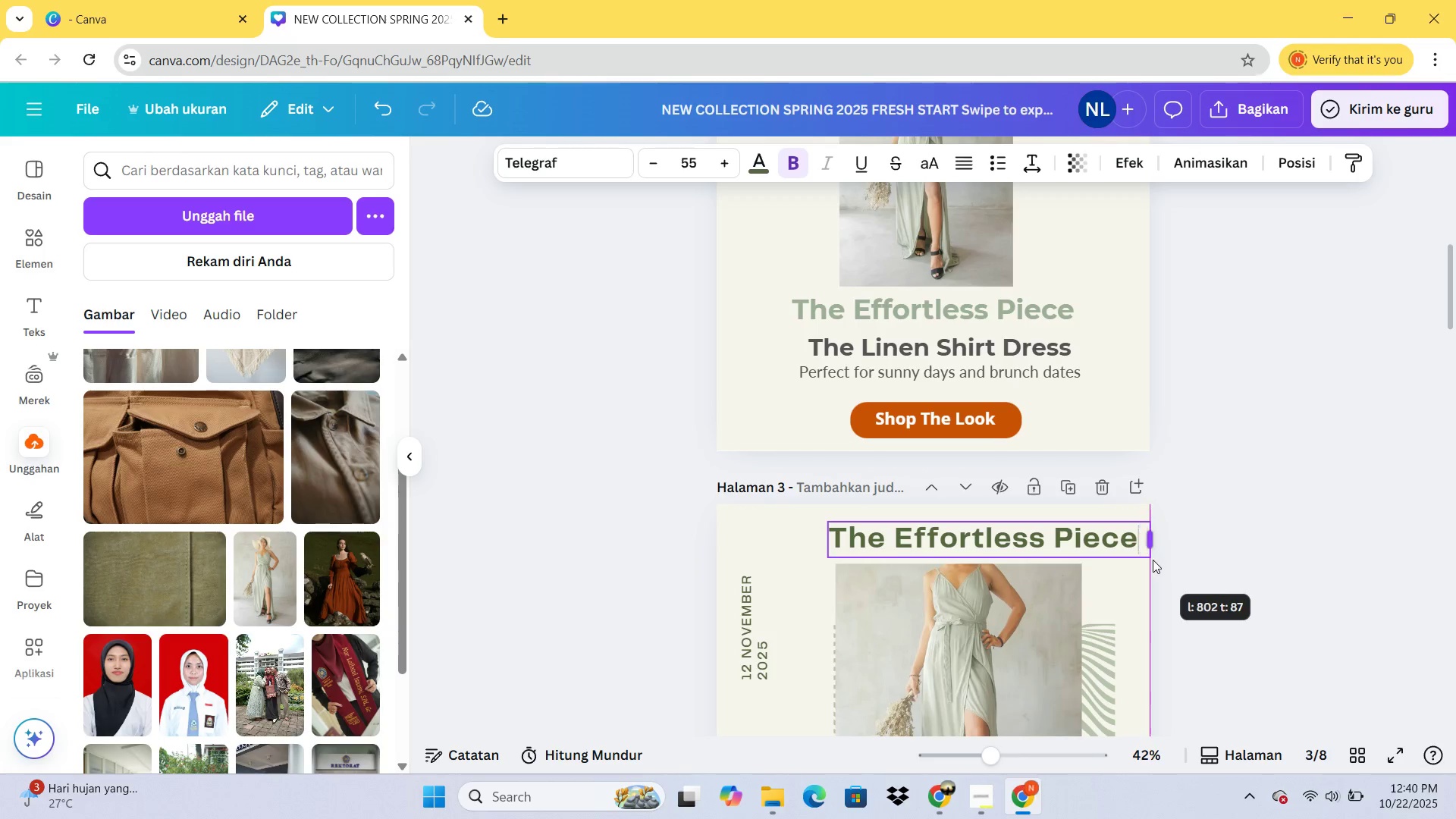 
left_click([1249, 535])
 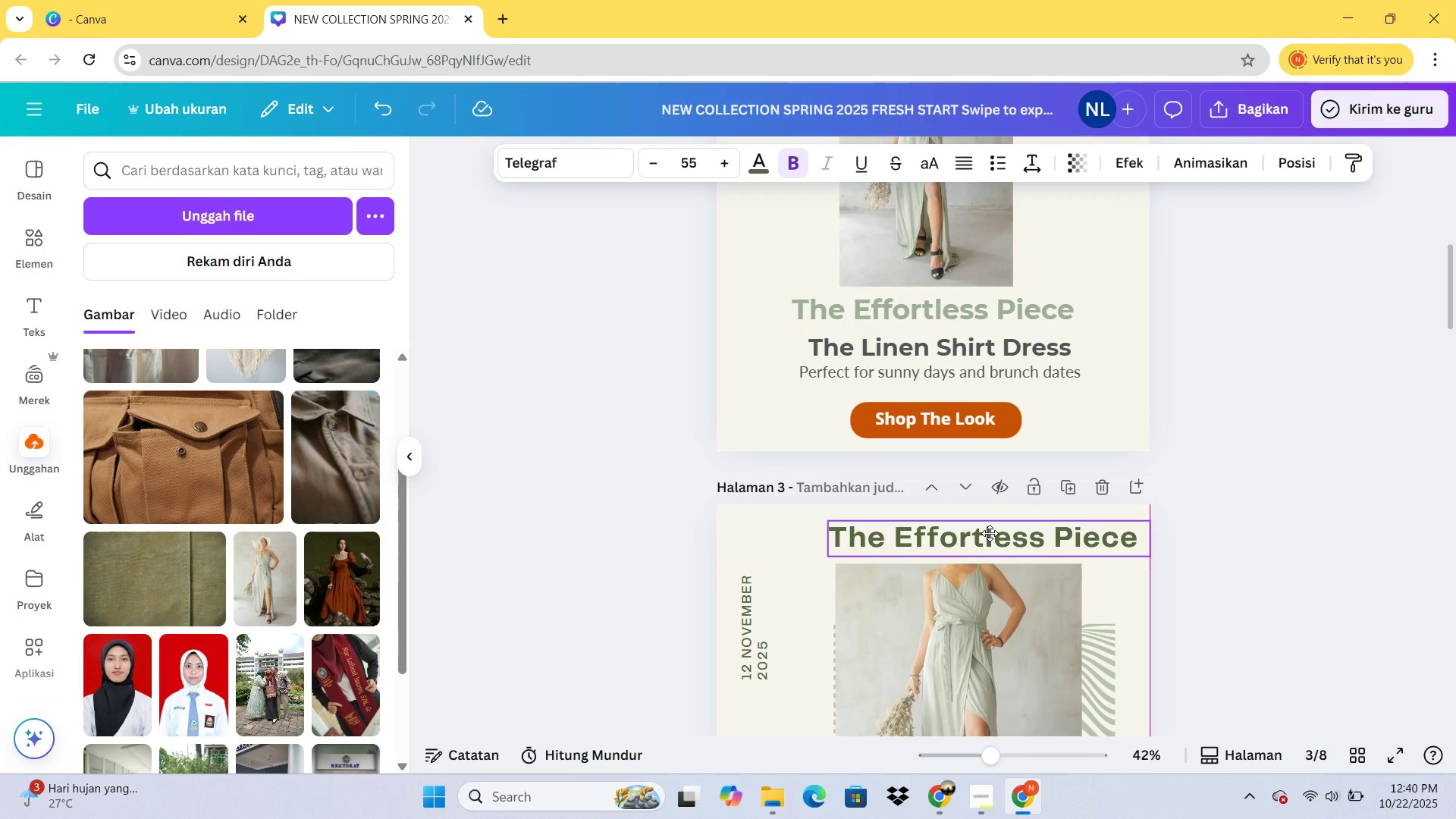 
left_click([1297, 507])
 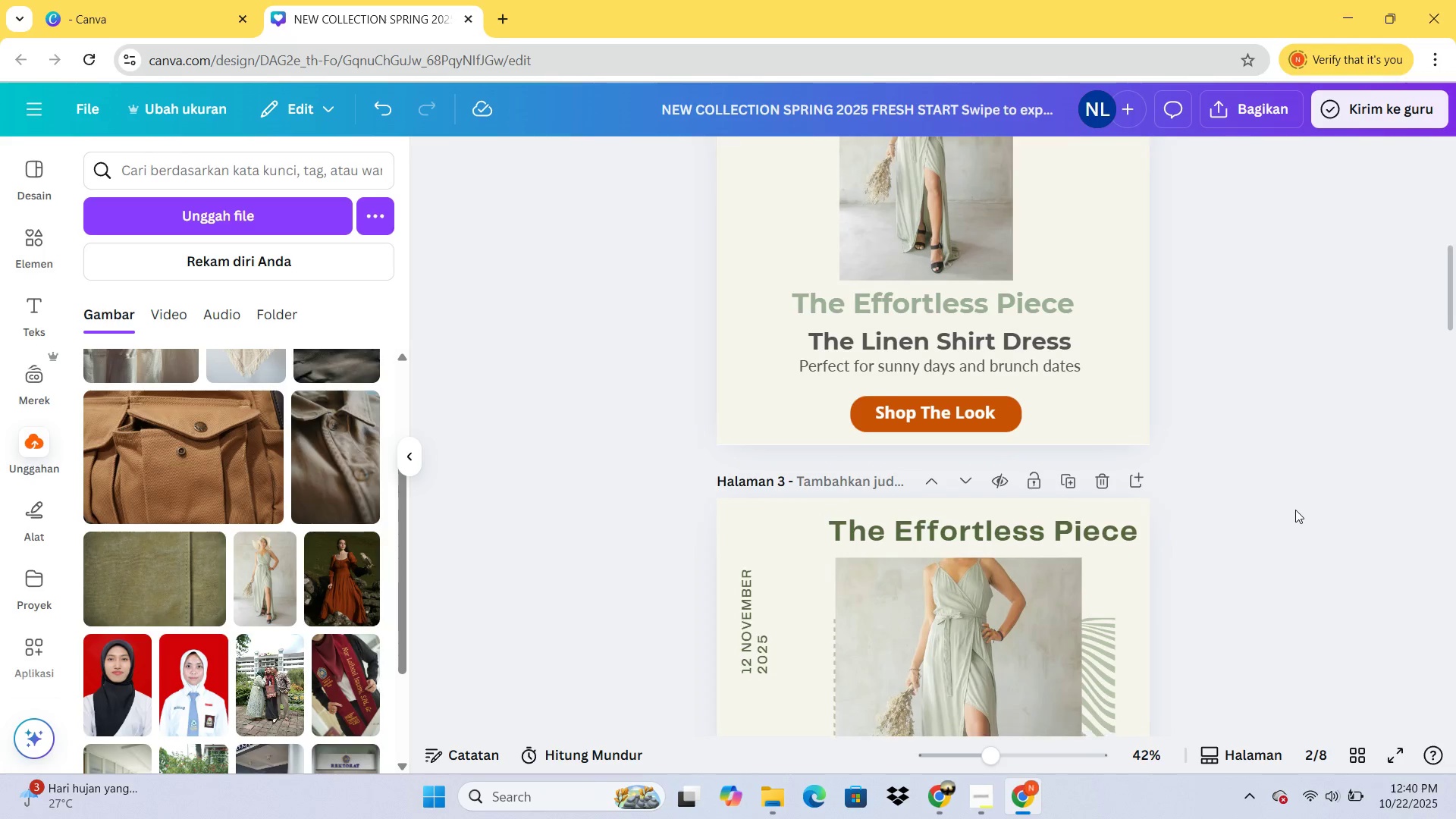 
scroll: coordinate [1295, 510], scroll_direction: down, amount: 3.0
 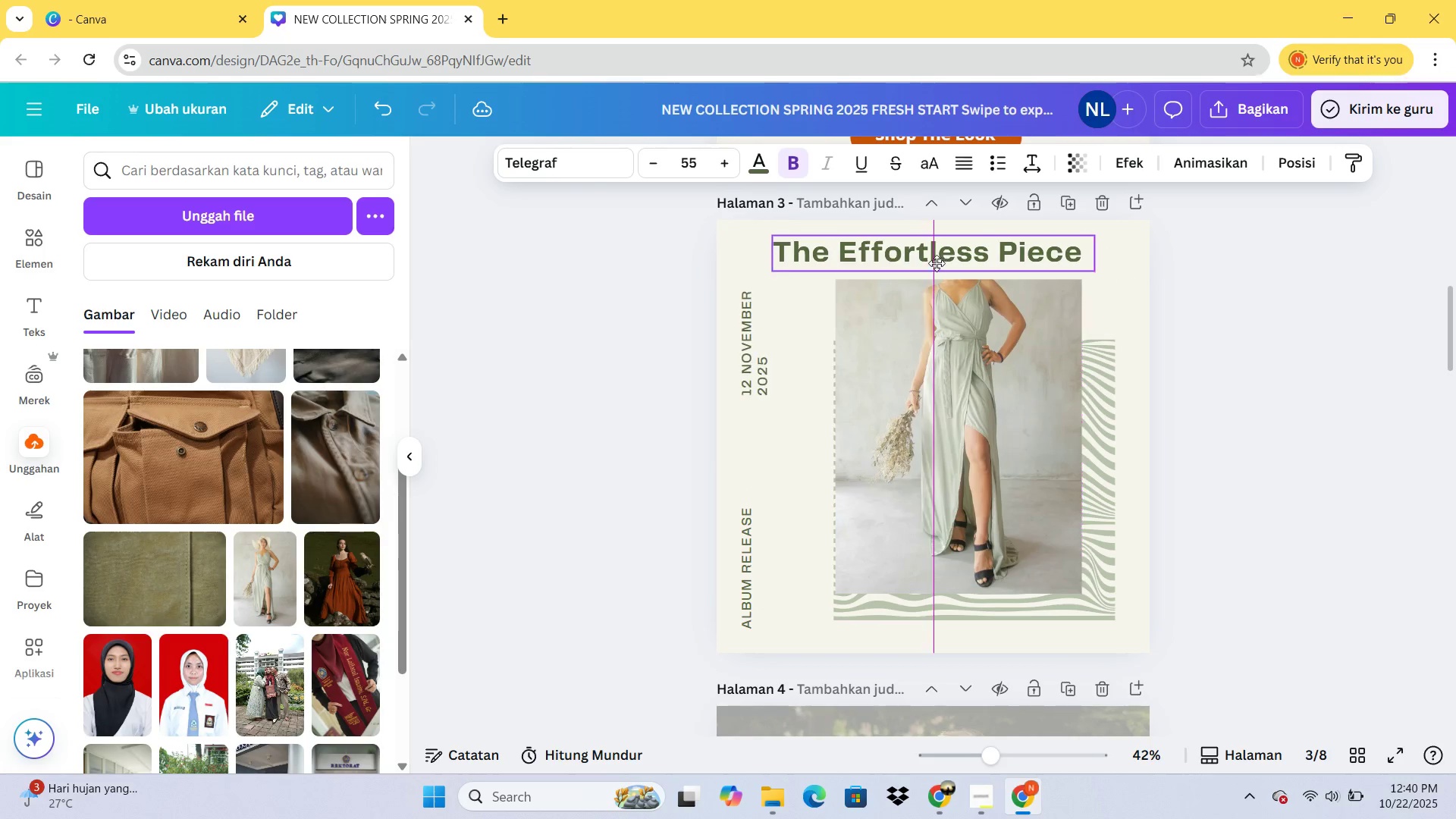 
scroll: coordinate [1167, 322], scroll_direction: up, amount: 3.0
 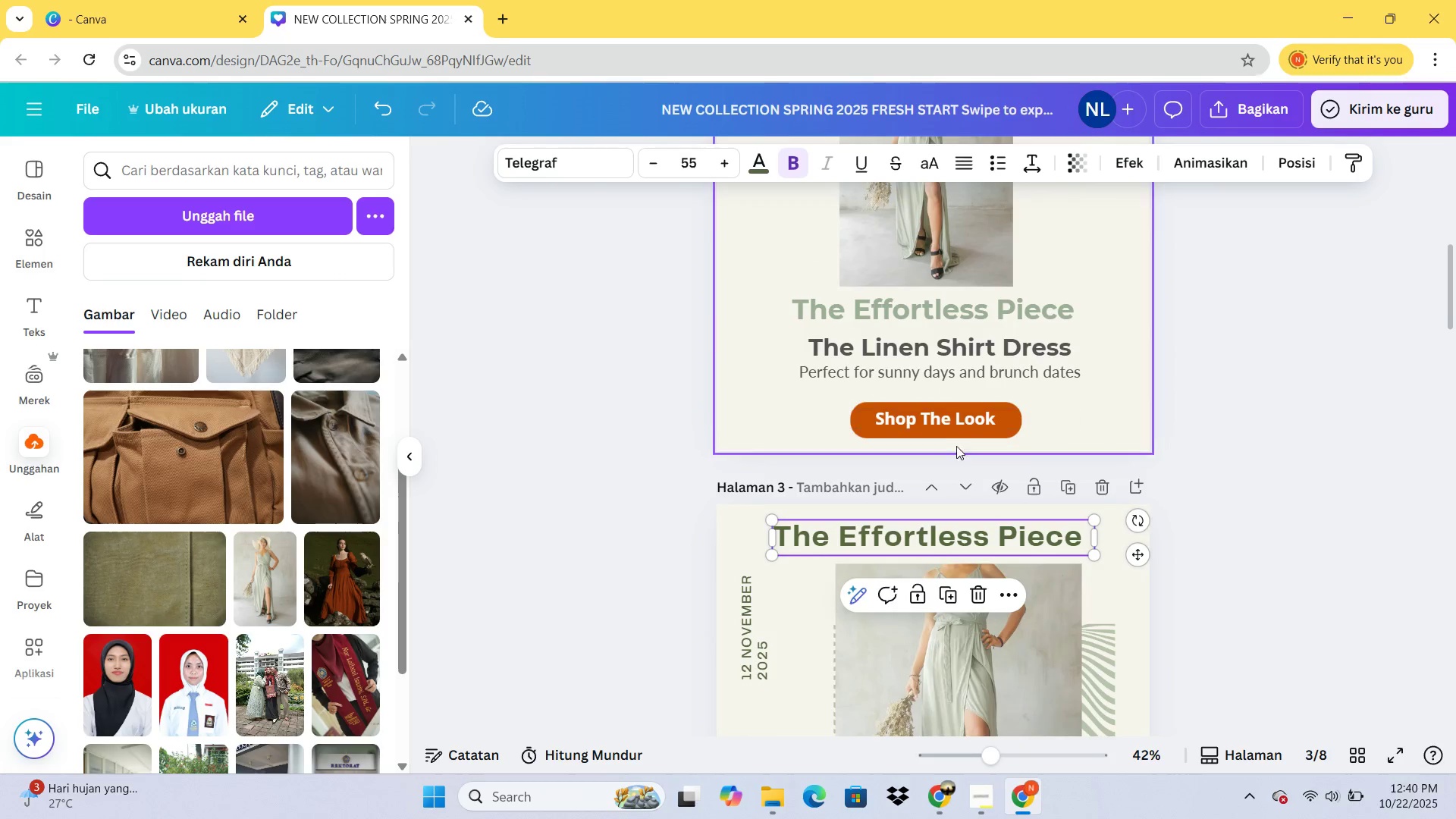 
scroll: coordinate [760, 582], scroll_direction: down, amount: 3.0
 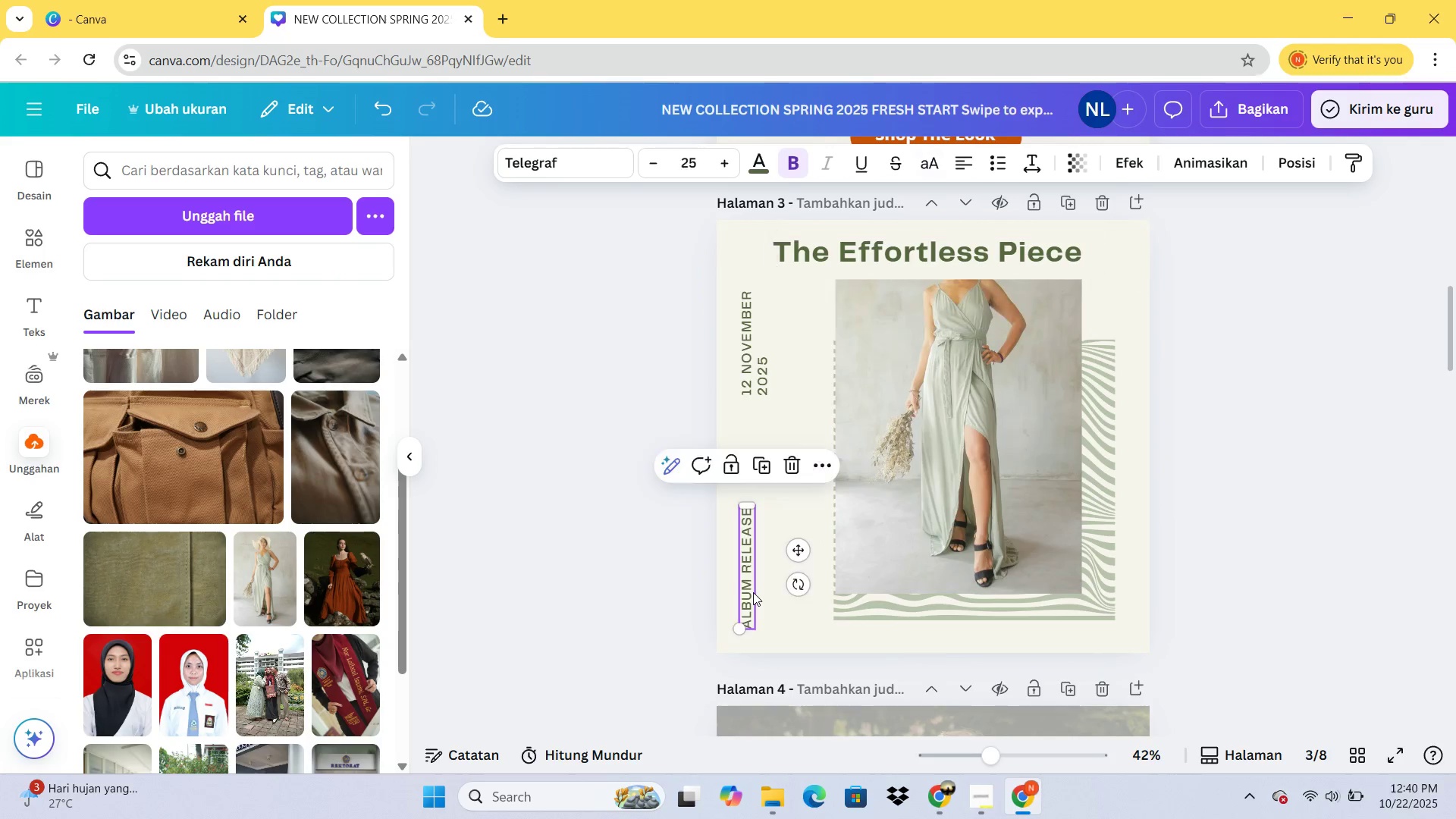 
double_click([753, 592])
 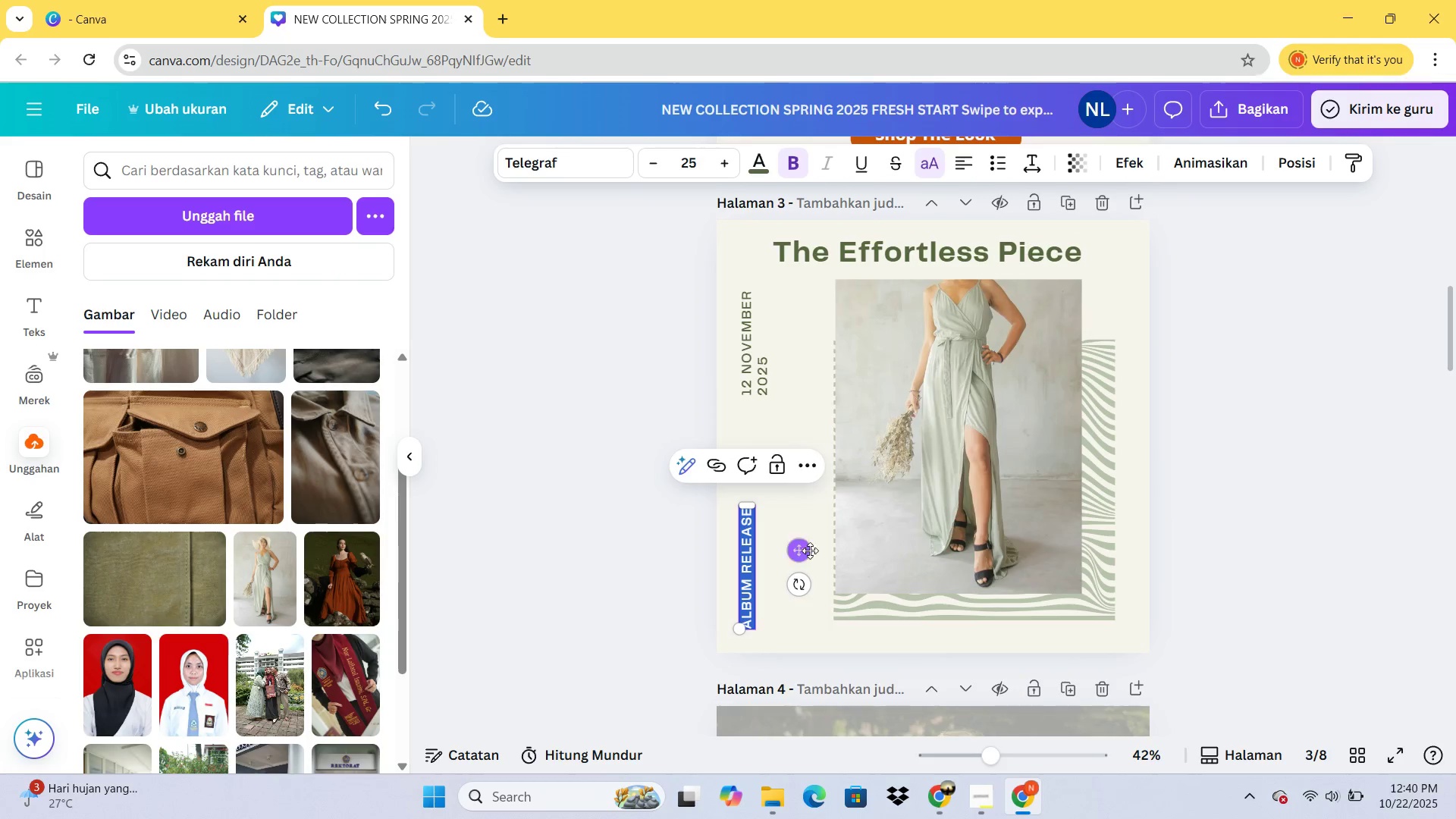 
scroll: coordinate [814, 543], scroll_direction: up, amount: 4.0
 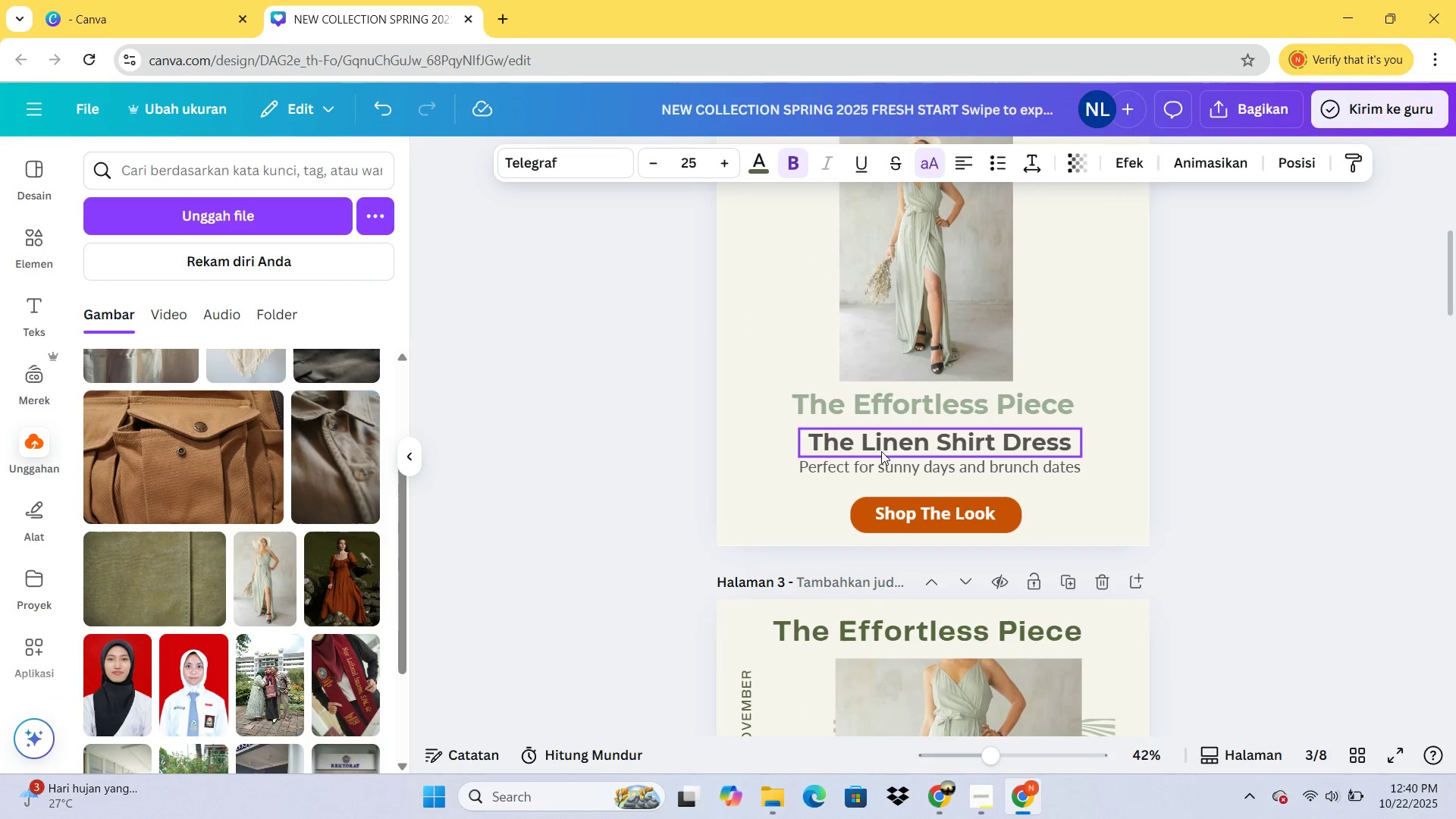 
left_click([881, 450])
 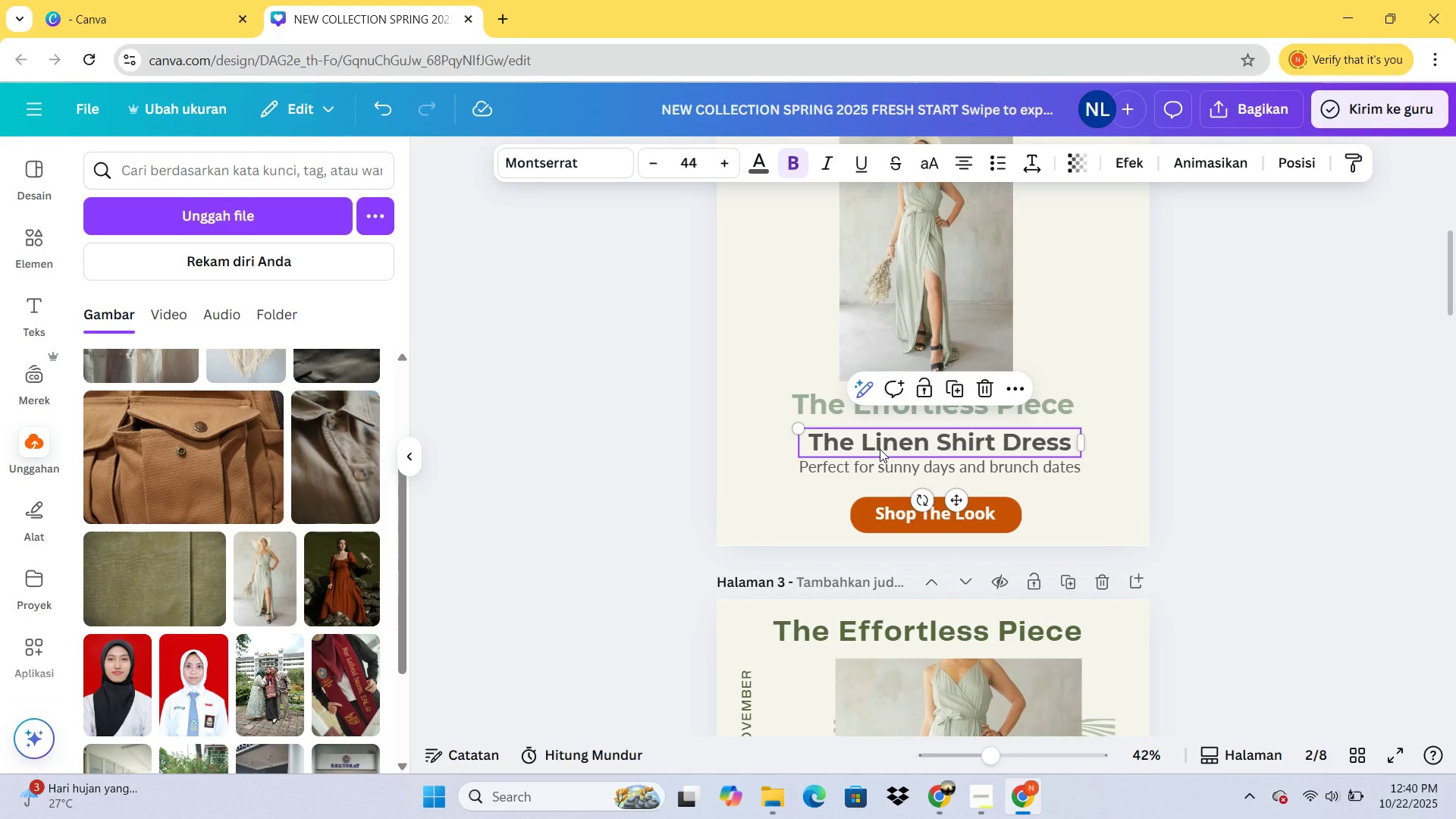 
double_click([880, 449])
 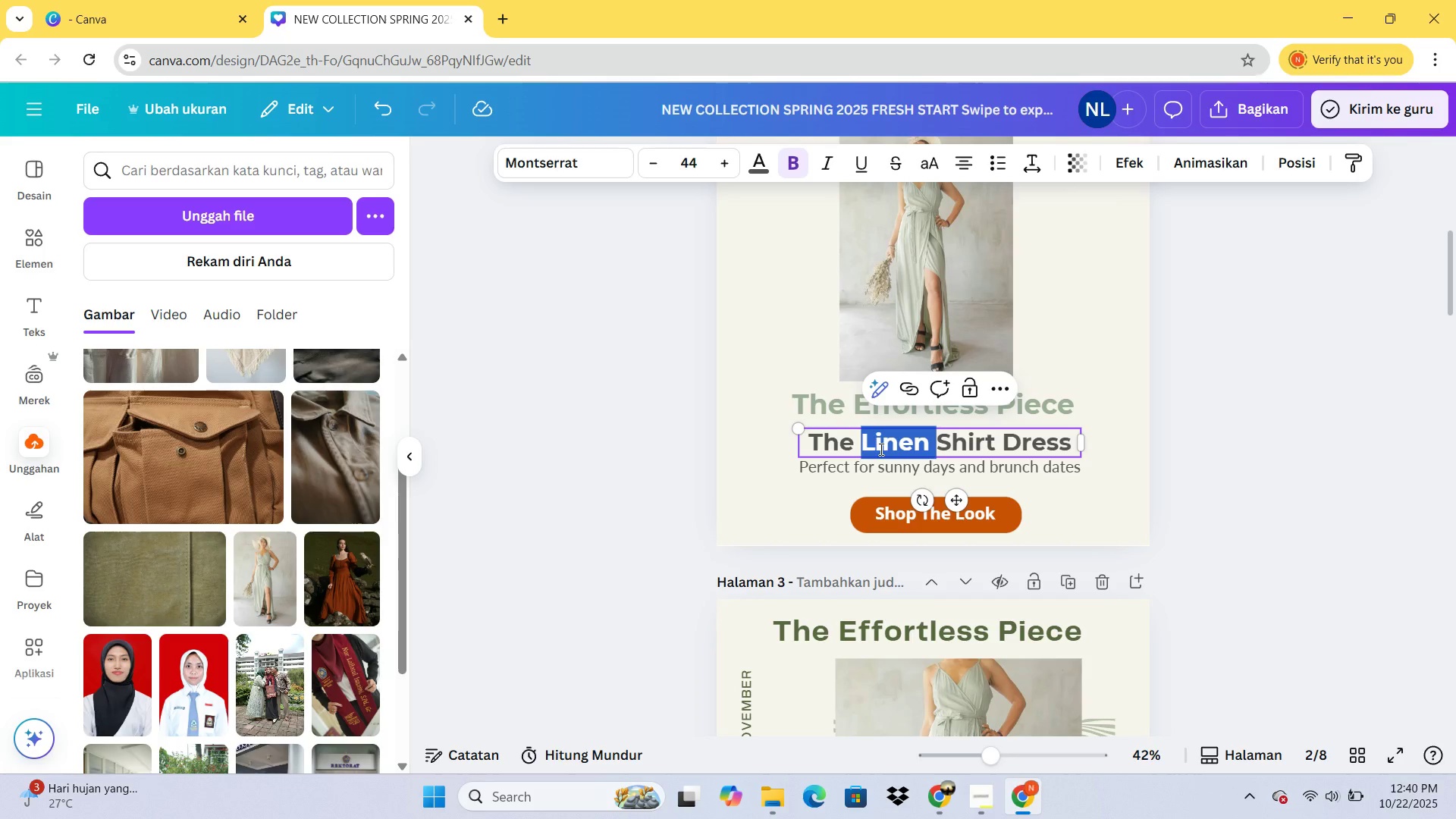 
key(Control+A)
 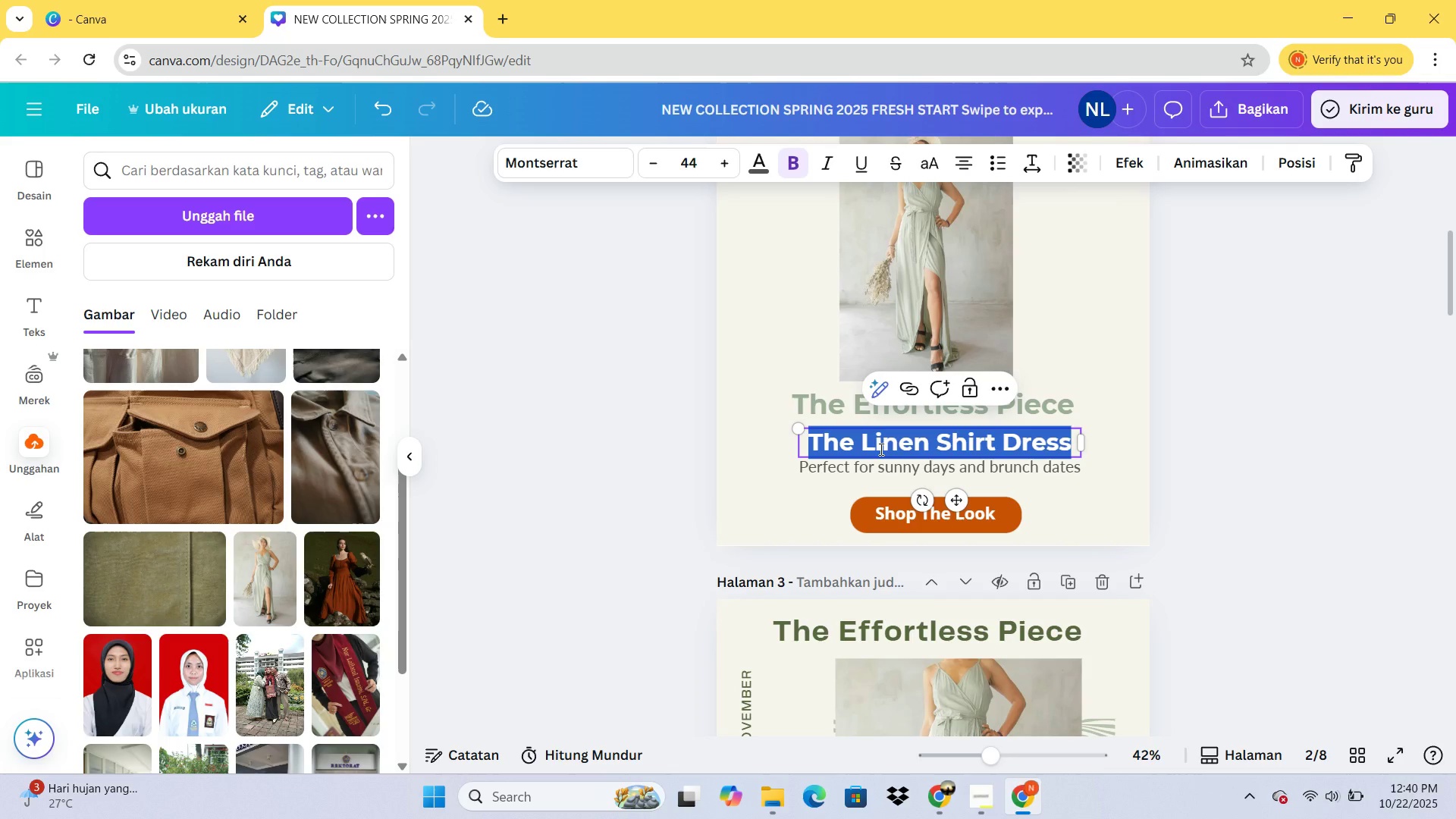 
key(Control+ControlLeft)
 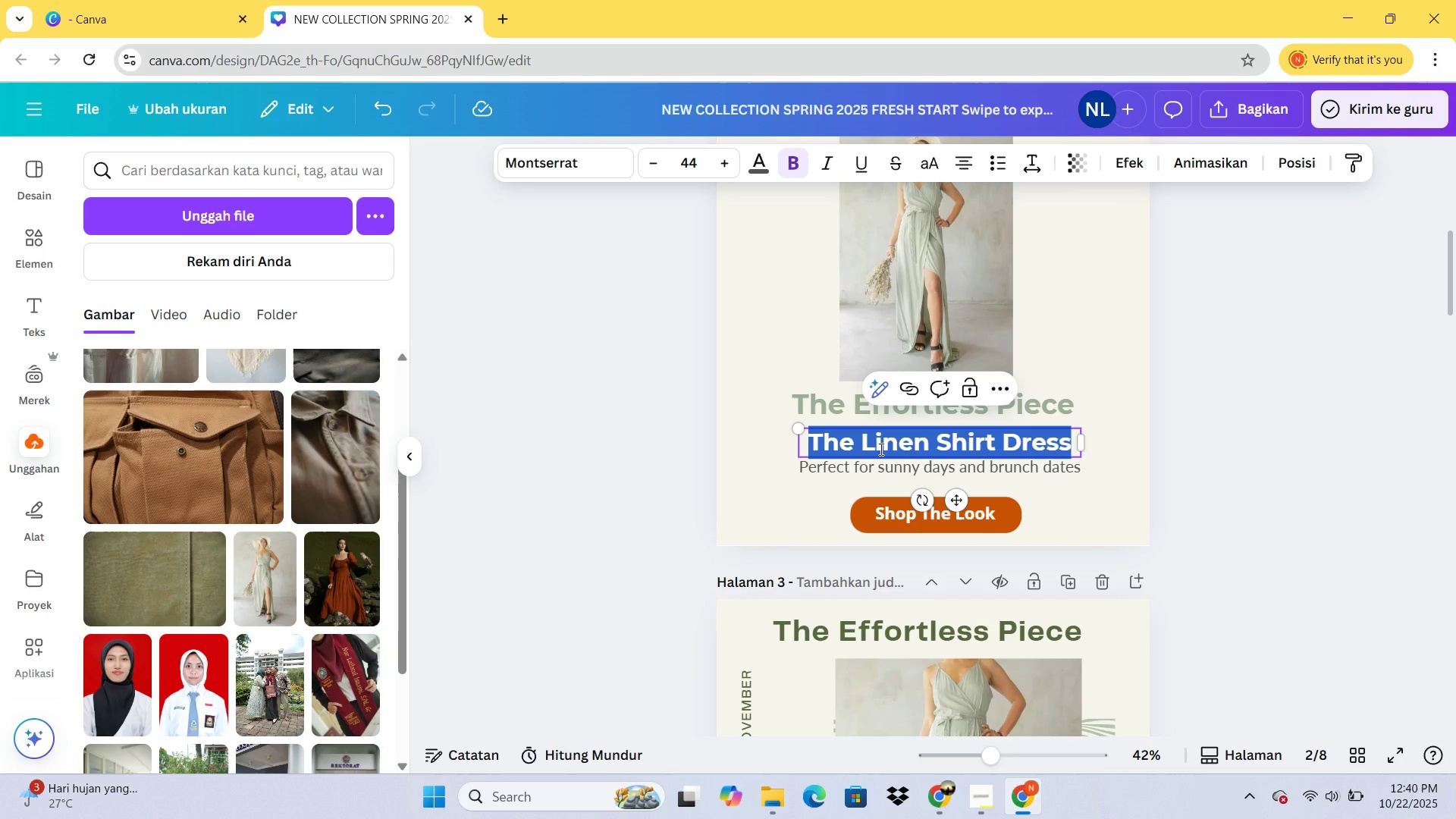 
key(Control+C)
 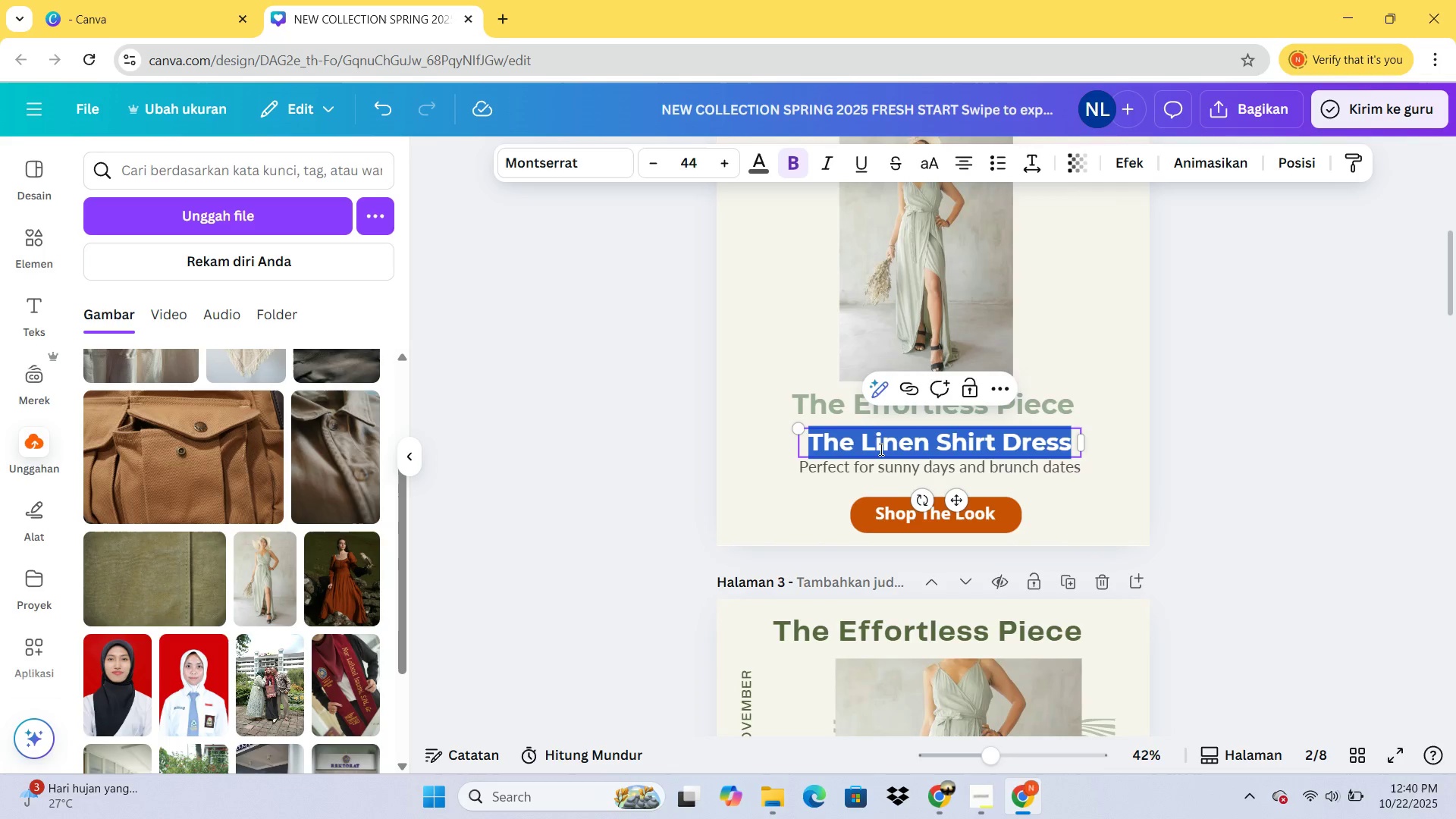 
scroll: coordinate [762, 619], scroll_direction: down, amount: 4.0
 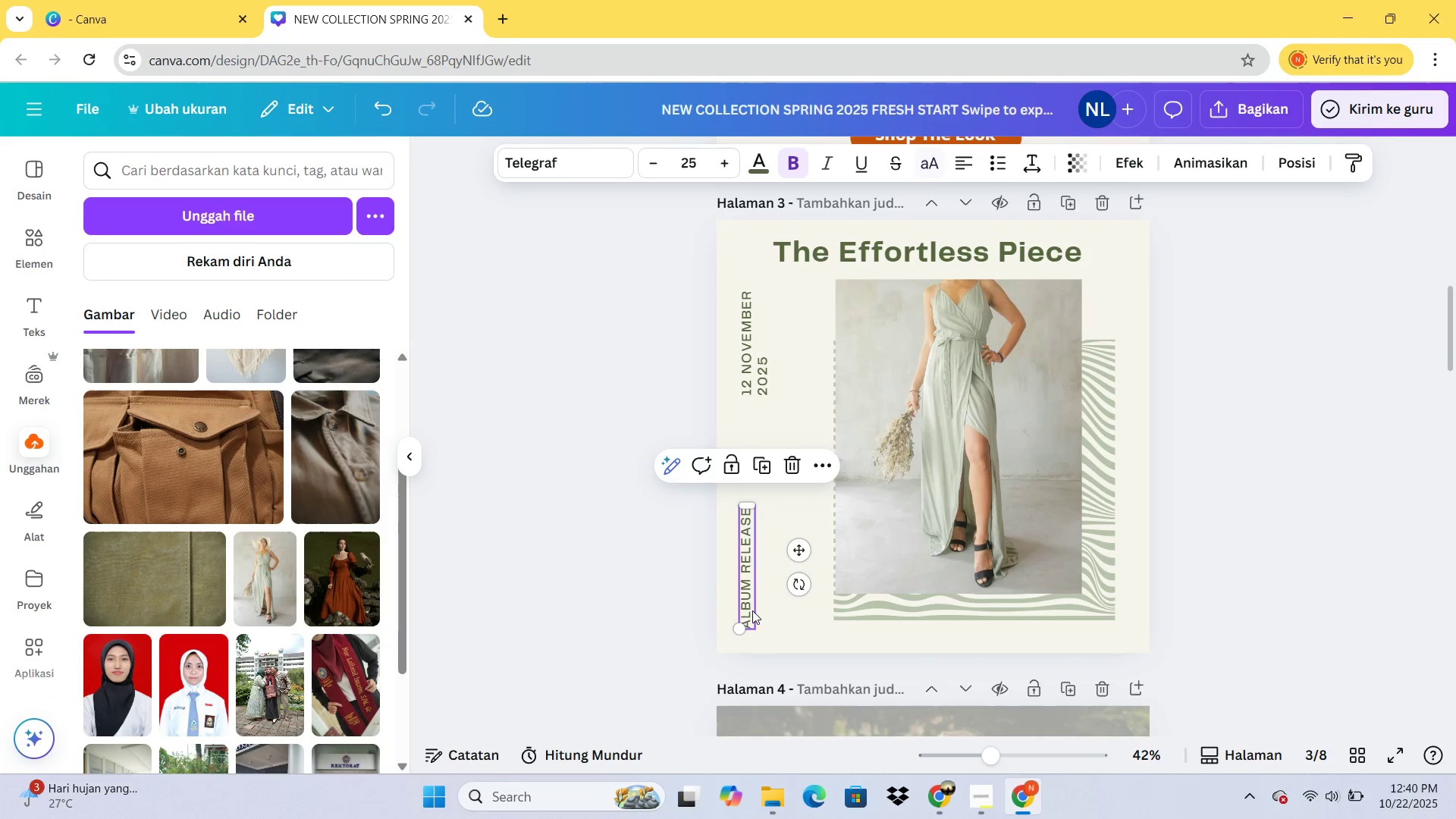 
double_click([752, 610])
 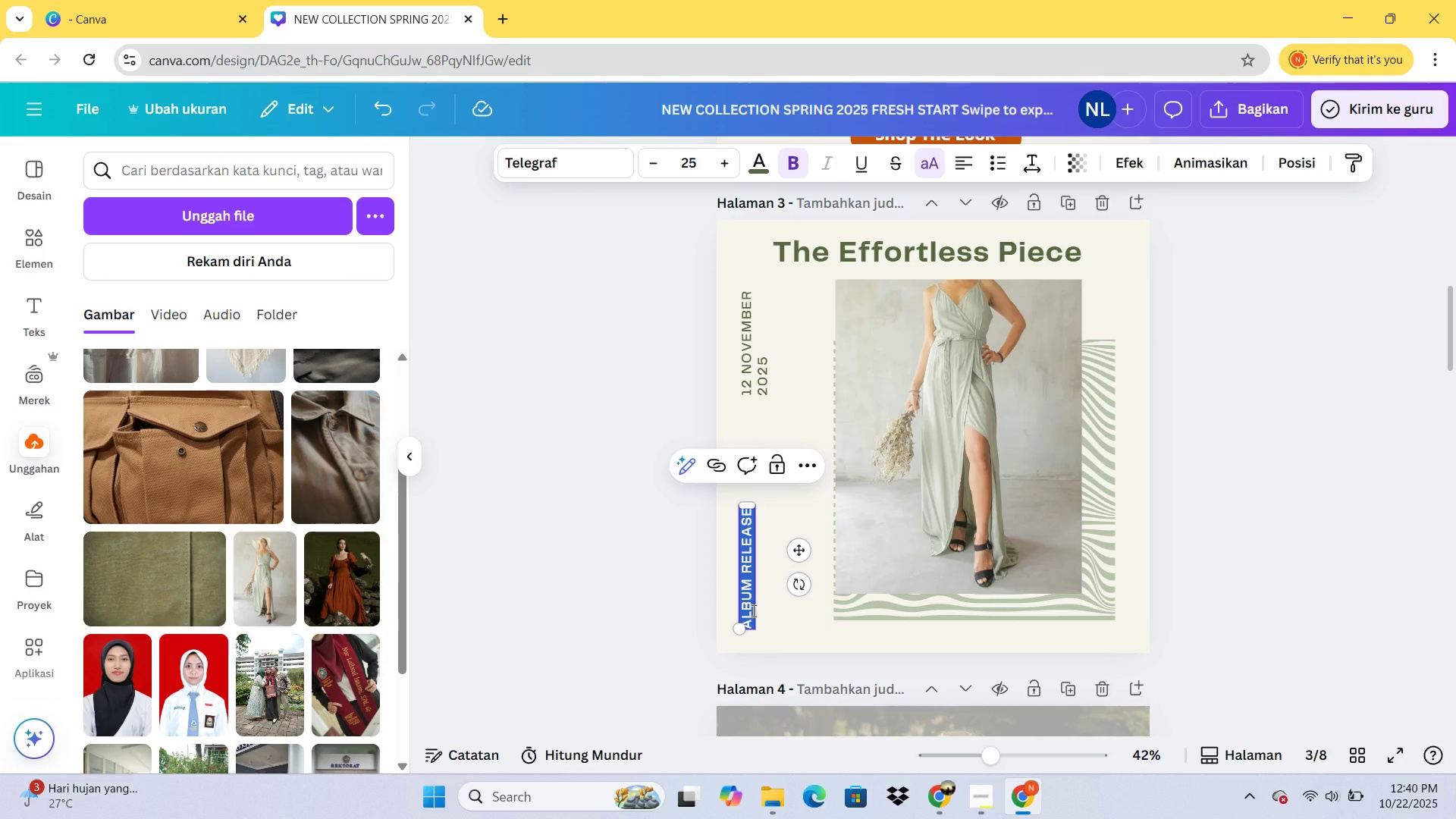 
key(Control+V)
 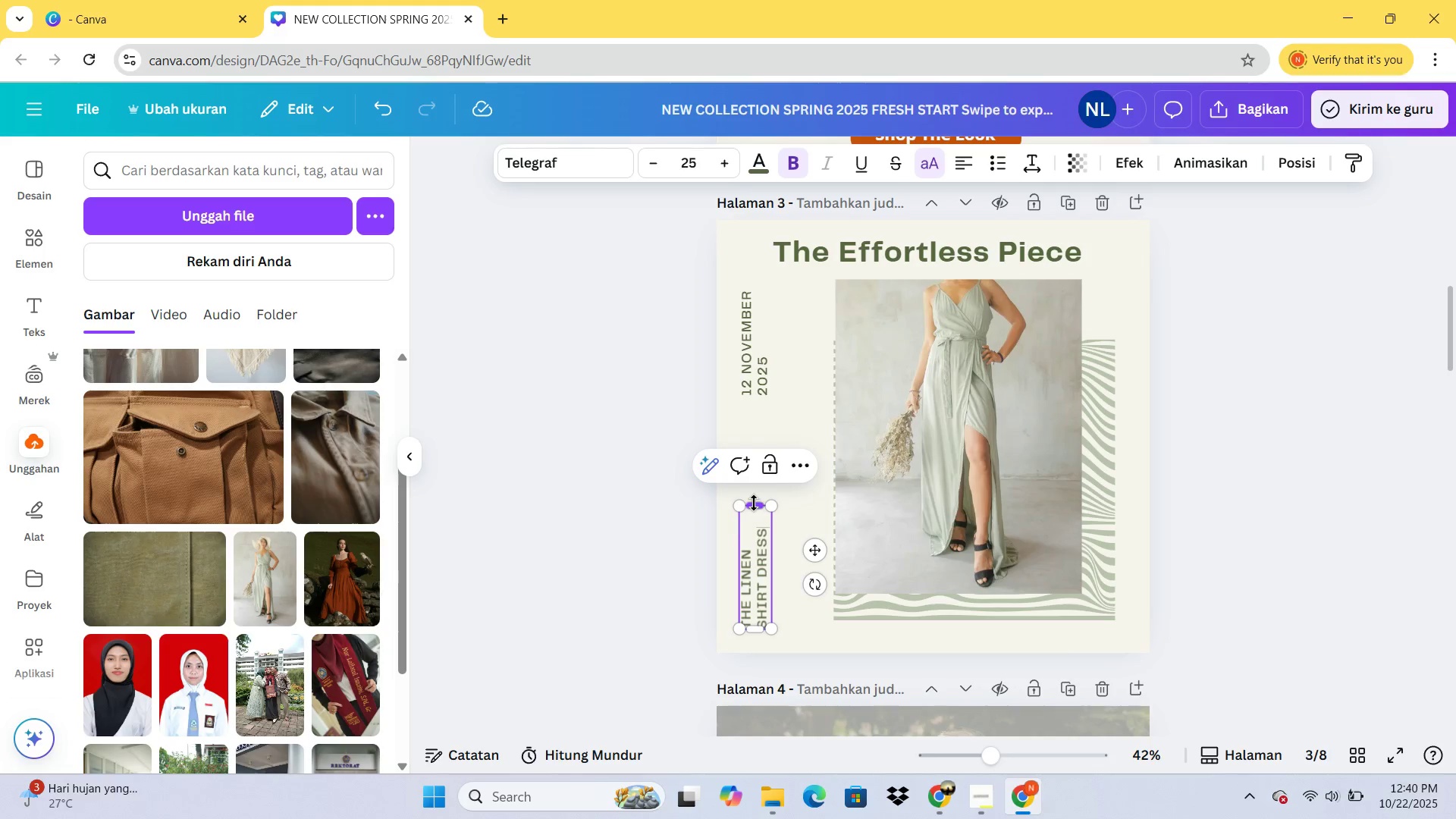 
wait(6.1)
 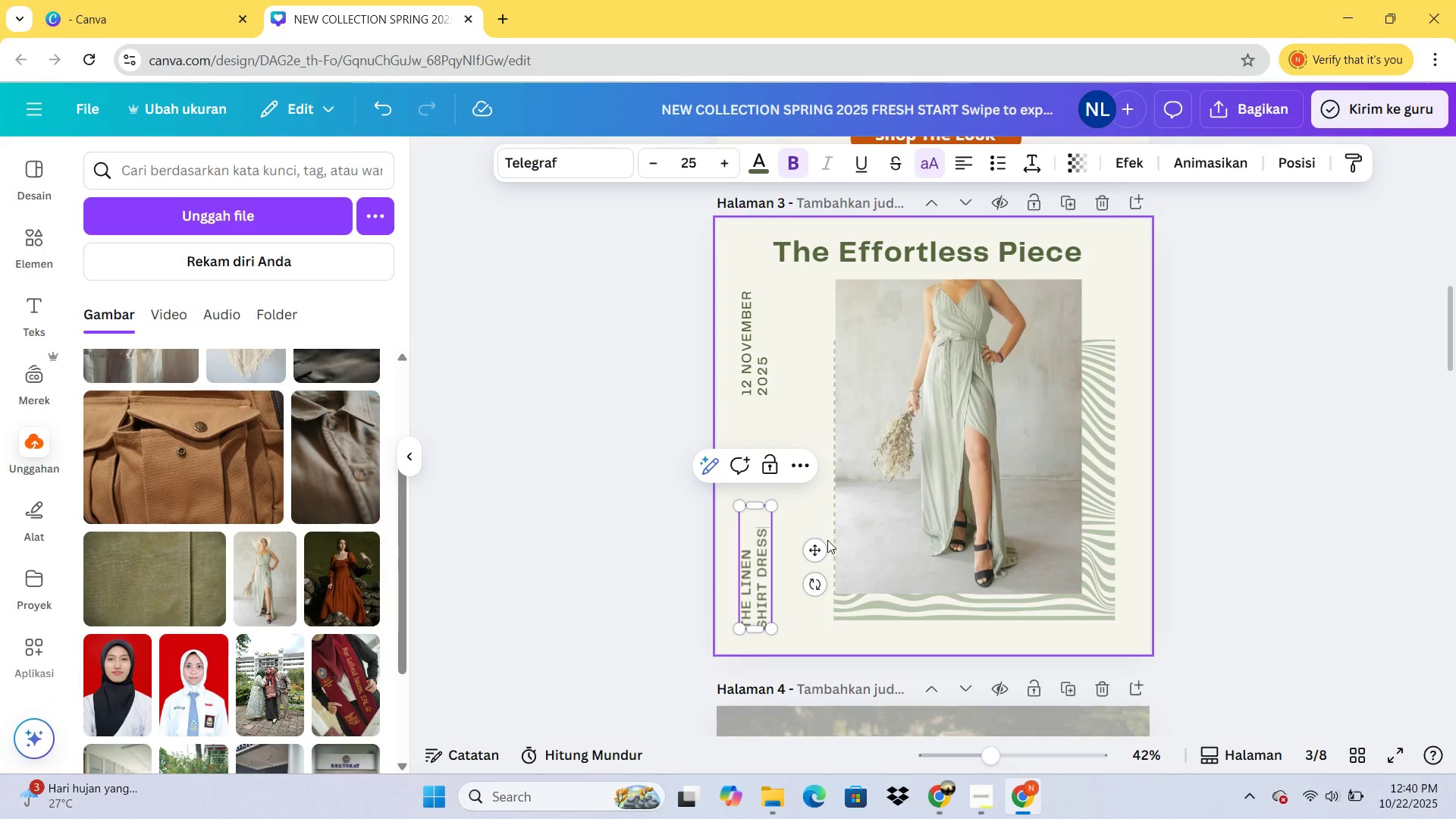 
mouse_move([750, 453])
 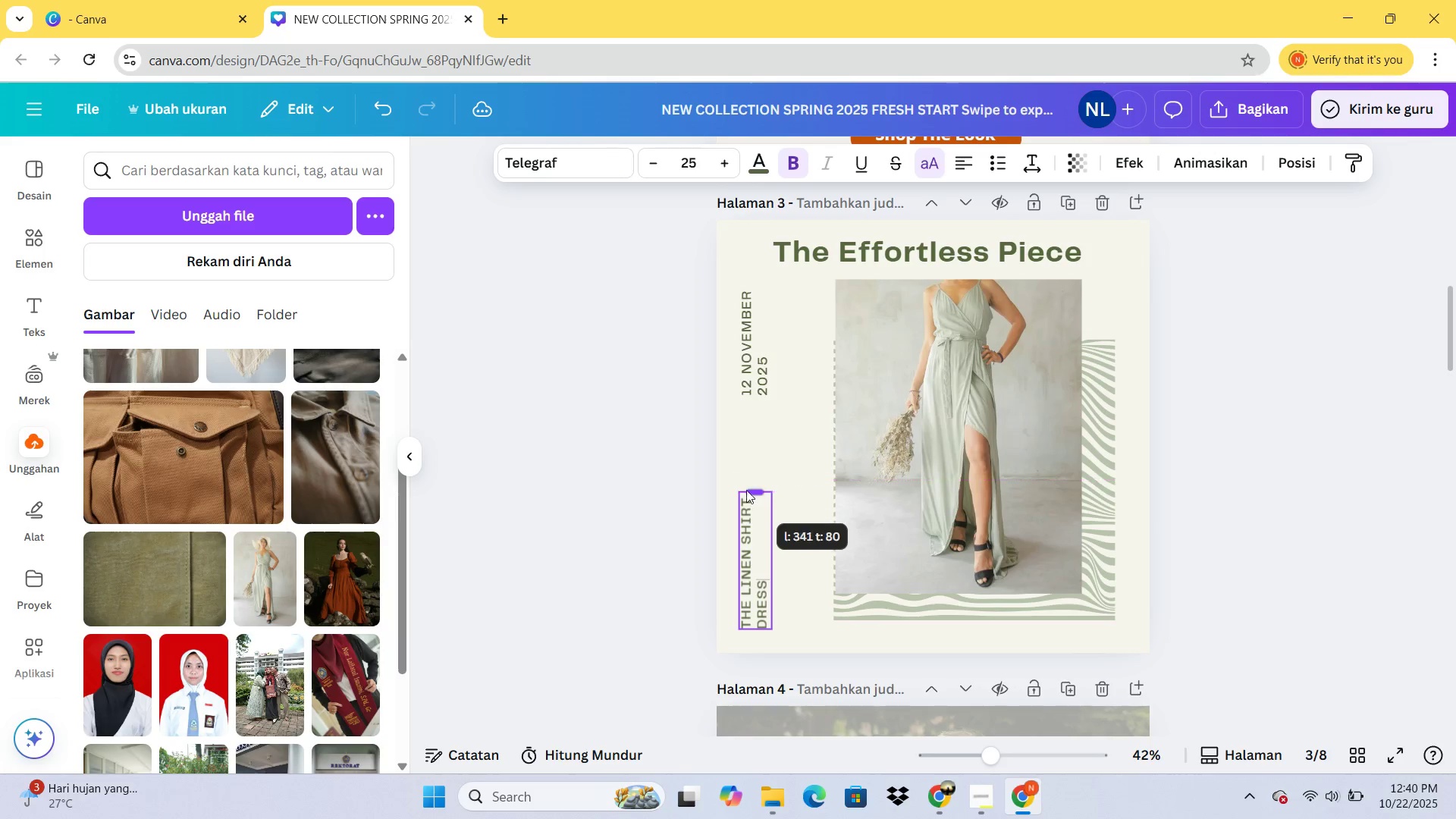 
mouse_move([761, 505])
 